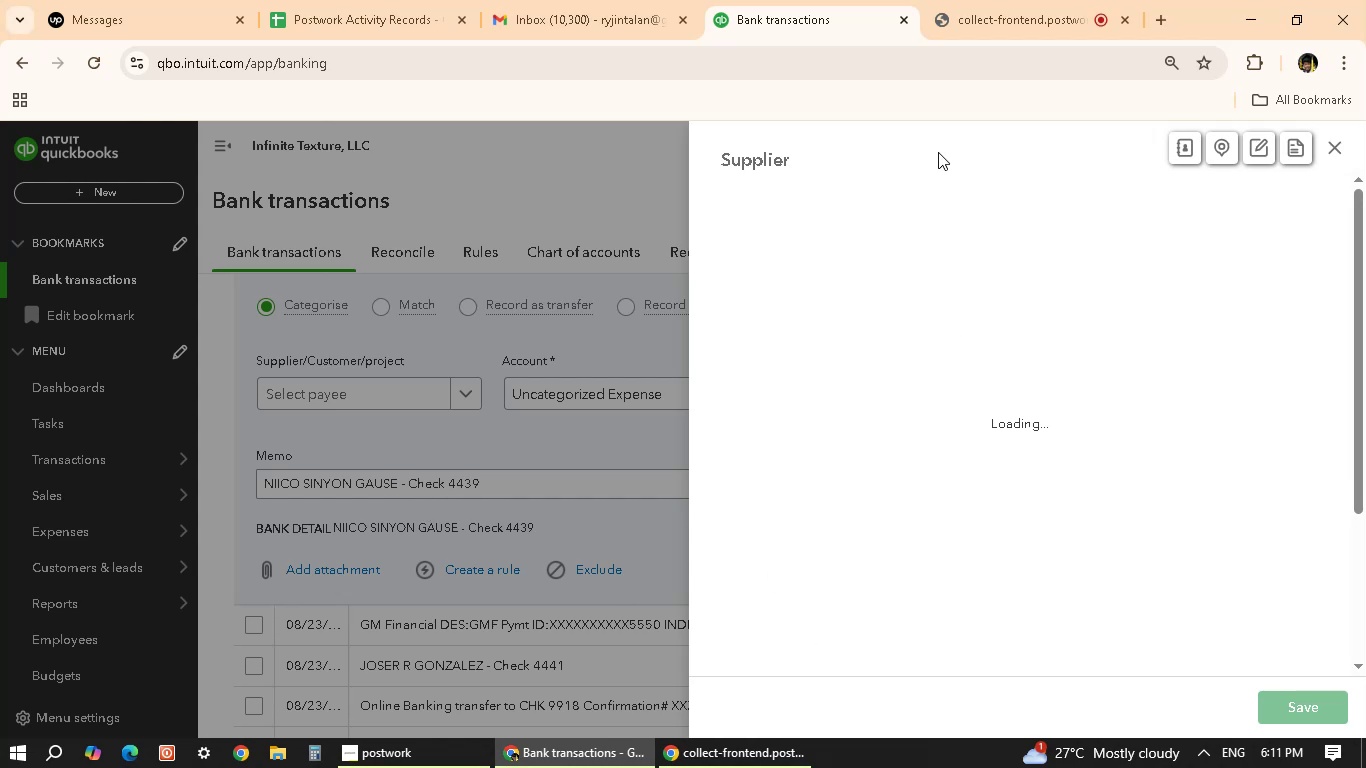 
wait(16.01)
 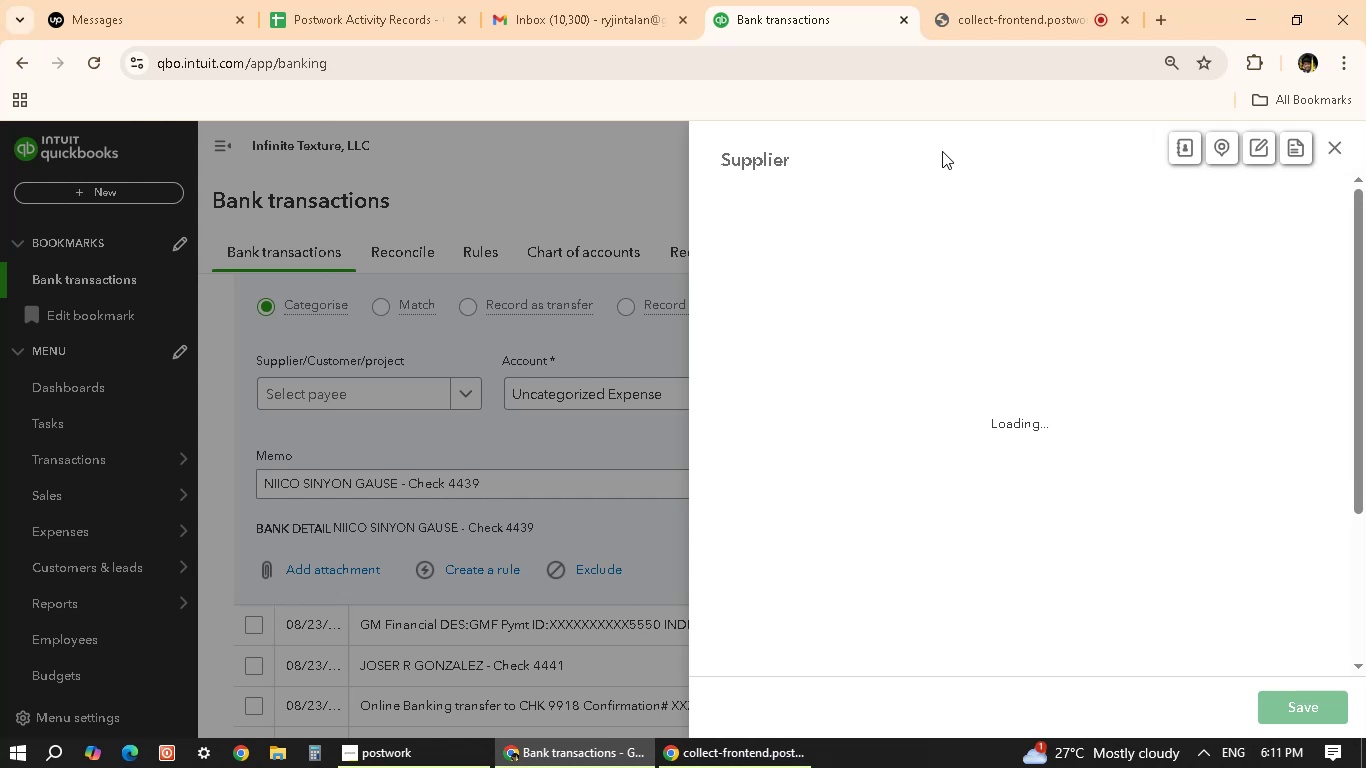 
key(Control+V)
 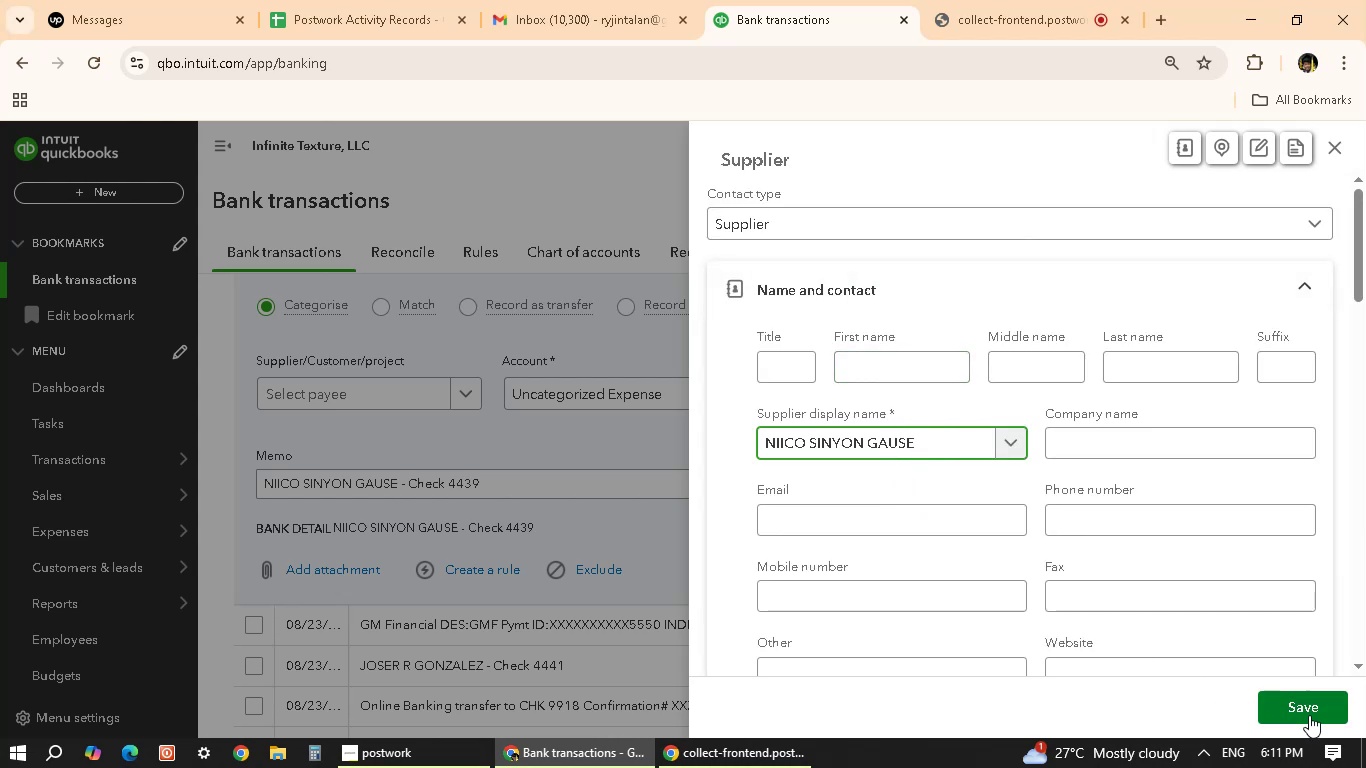 
left_click([1307, 713])
 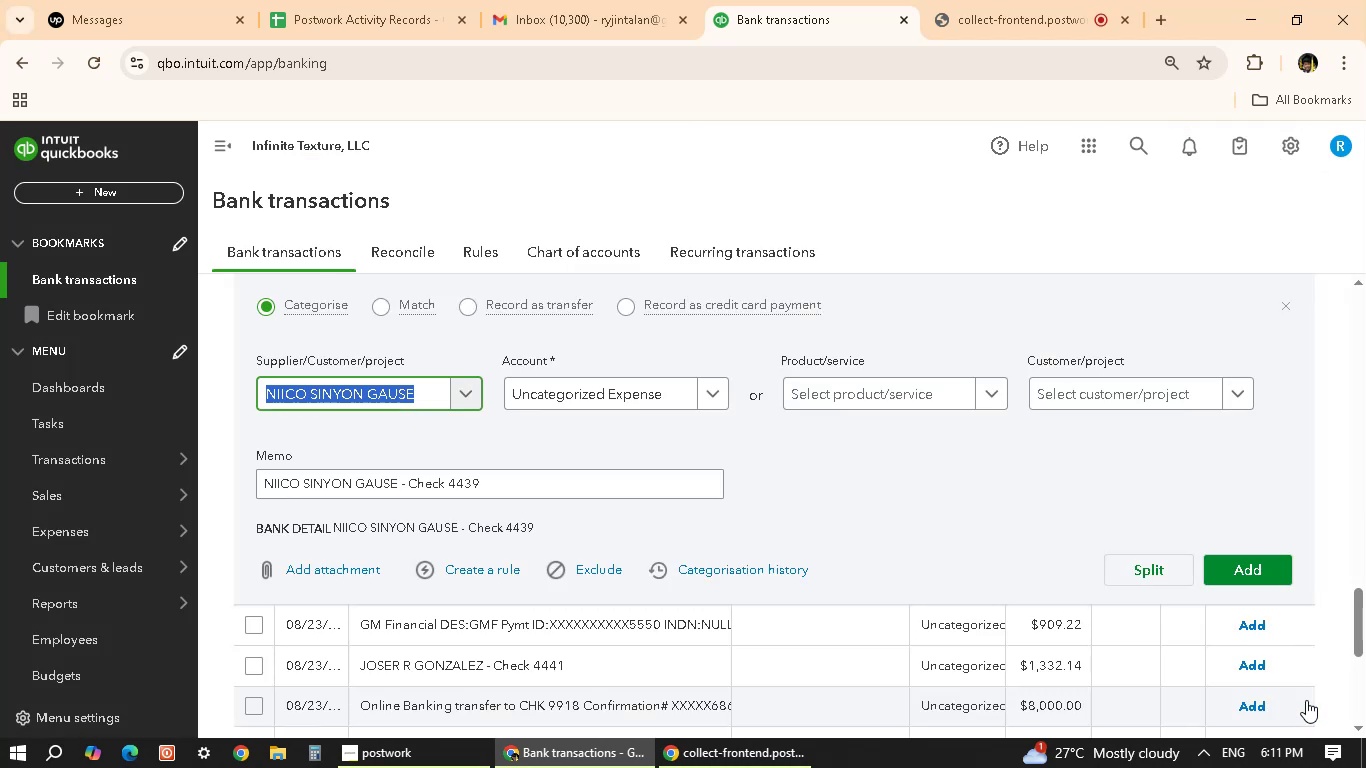 
scroll: coordinate [592, 508], scroll_direction: down, amount: 3.0
 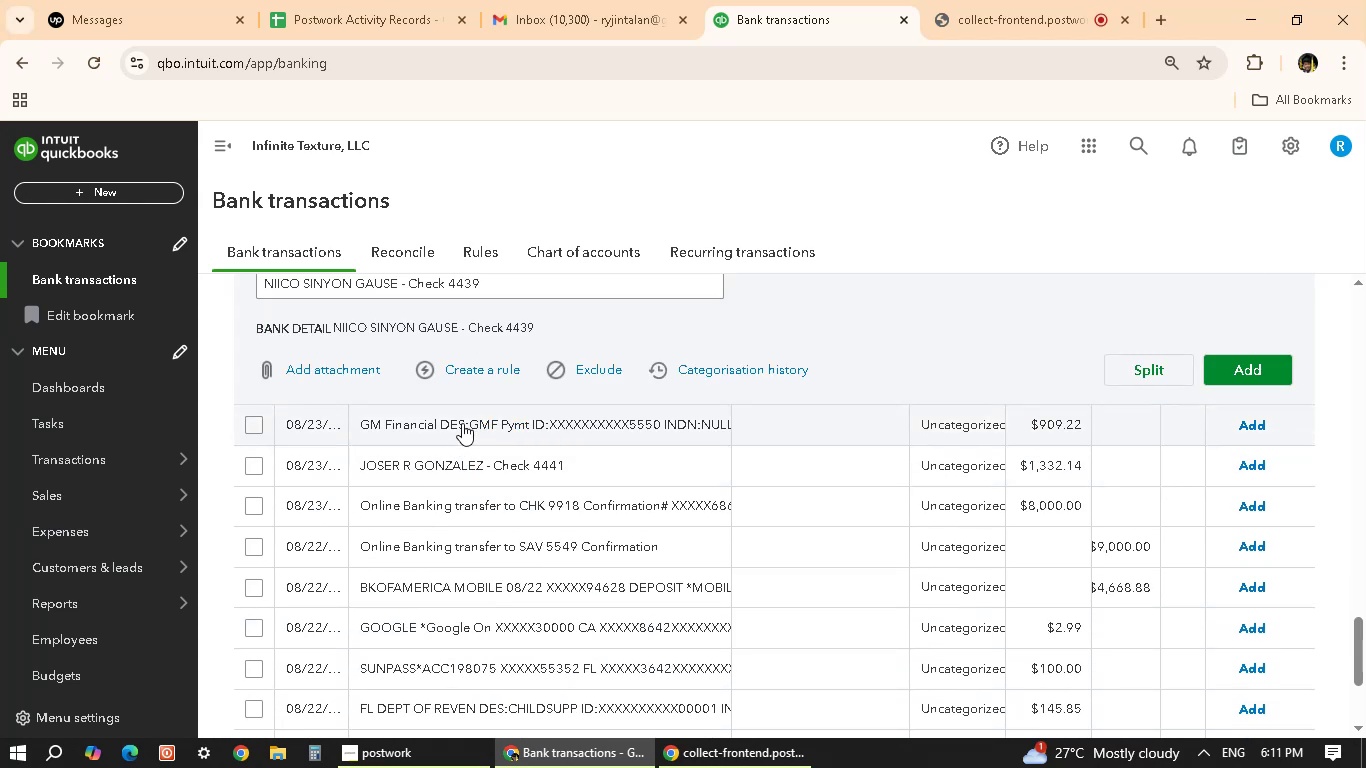 
left_click([462, 423])
 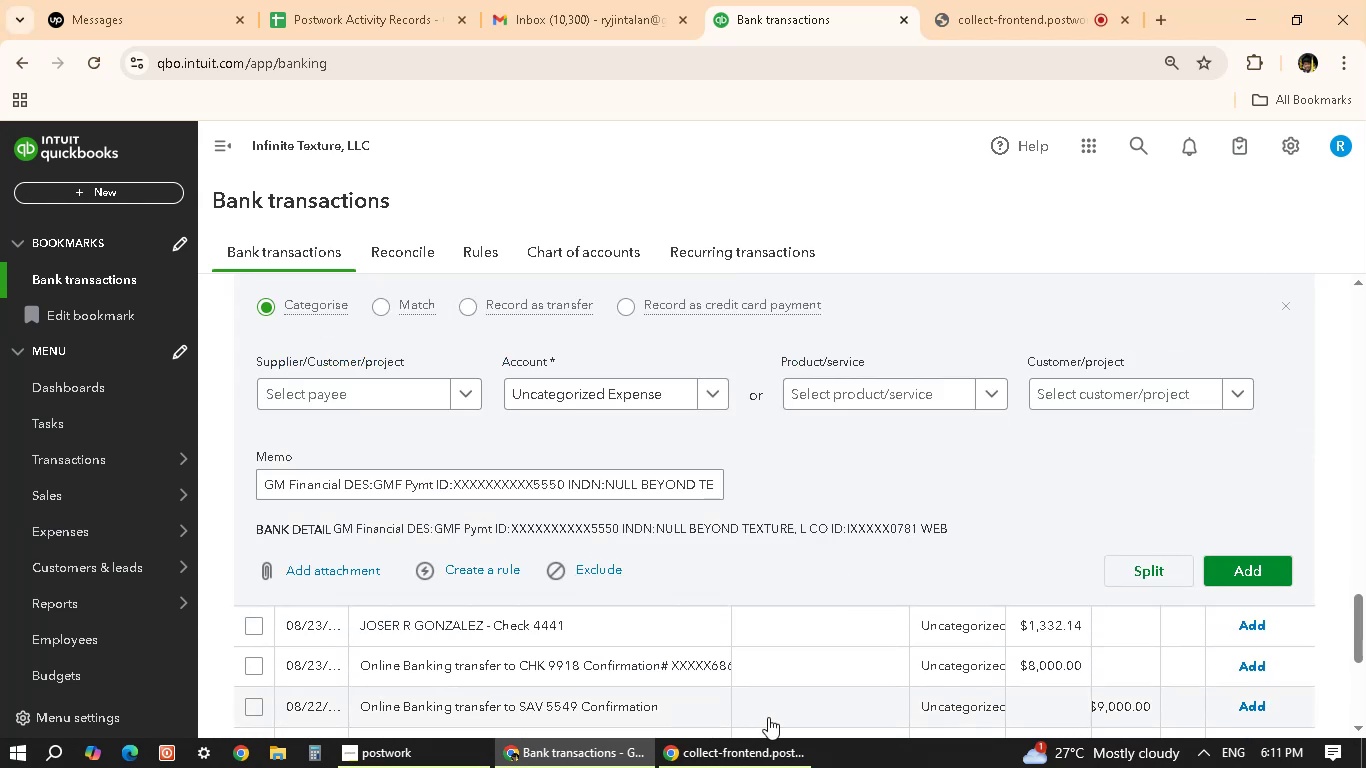 
wait(5.32)
 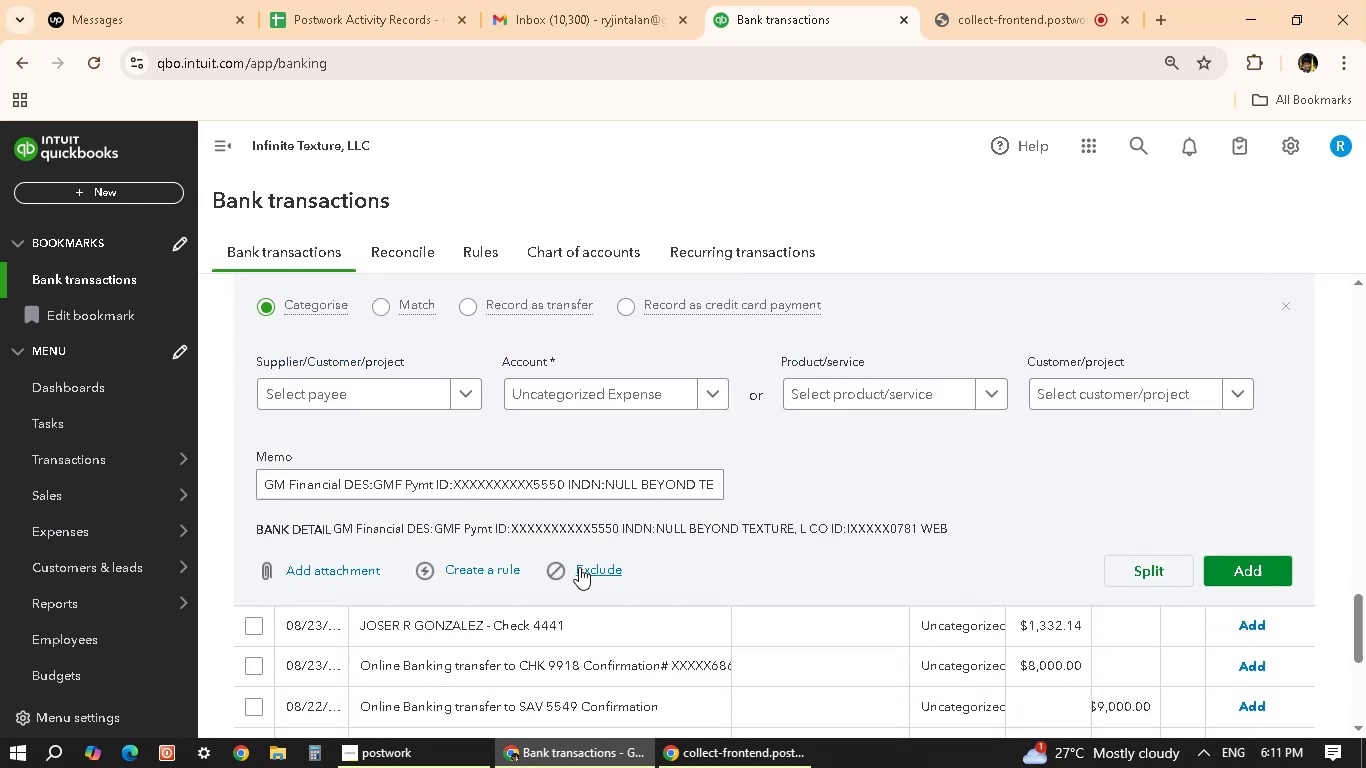 
left_click([344, 393])
 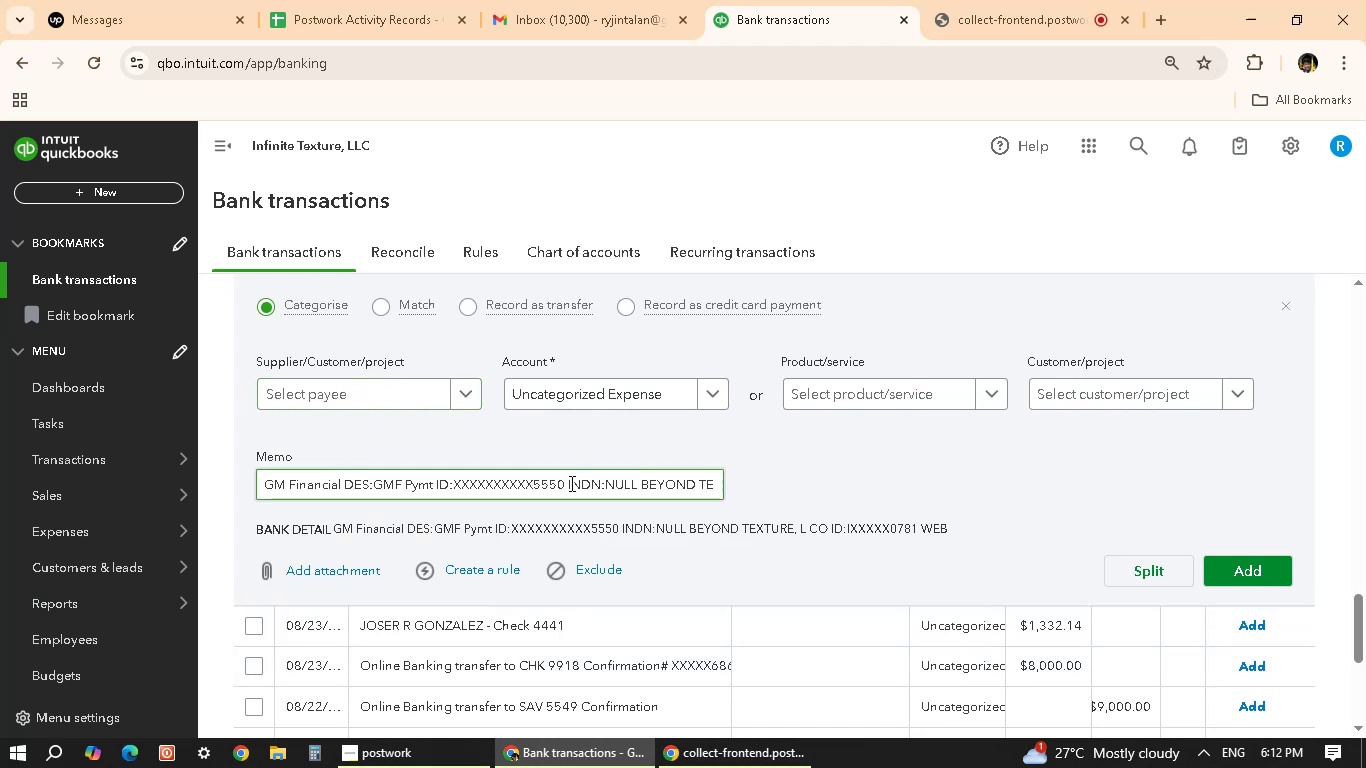 
wait(11.19)
 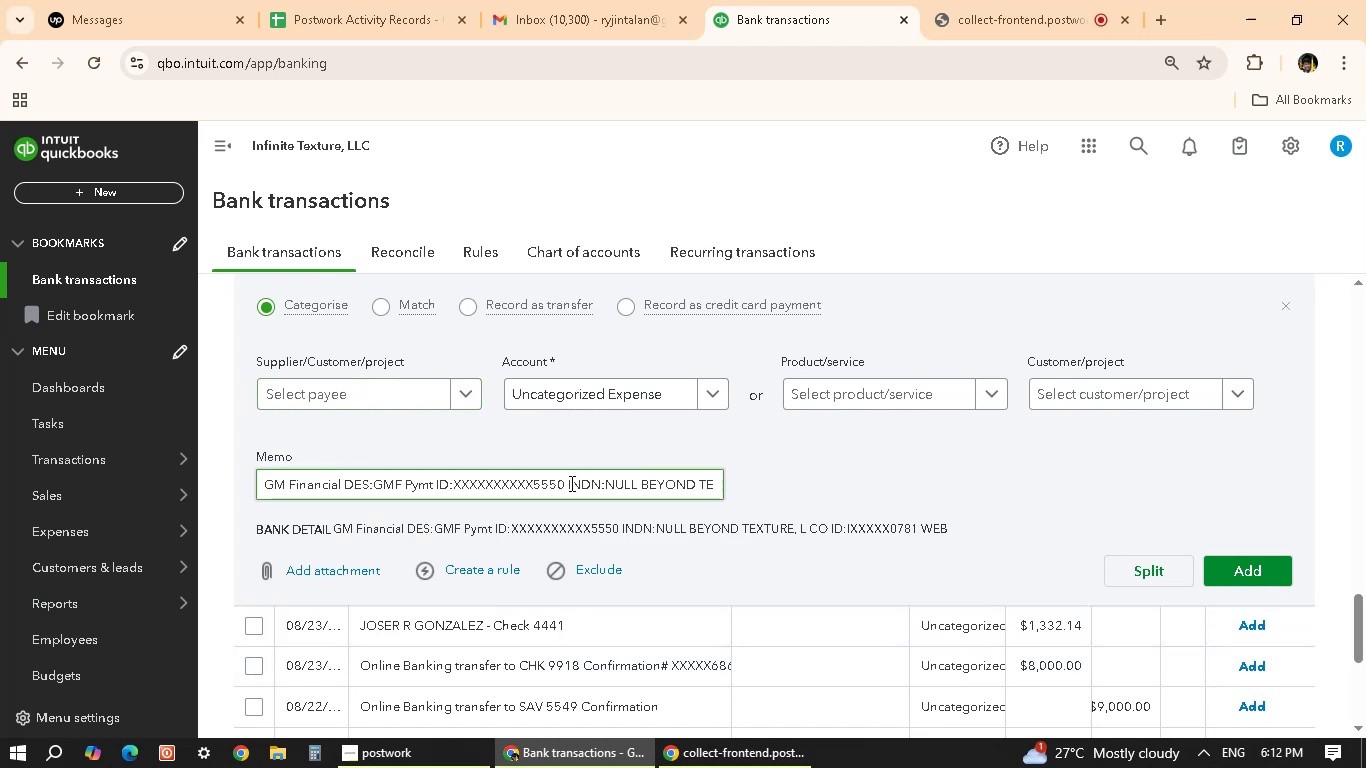 
scroll: coordinate [782, 589], scroll_direction: down, amount: 2.0
 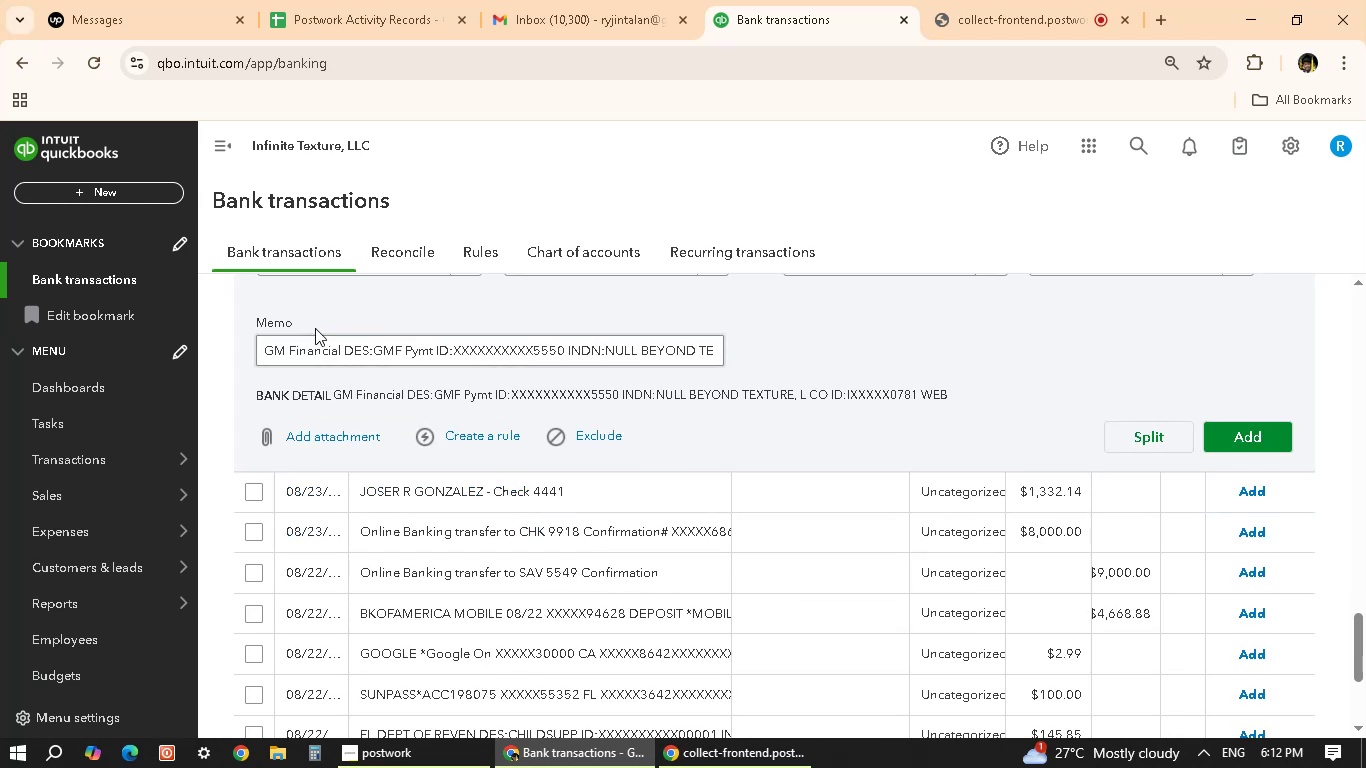 
scroll: coordinate [343, 429], scroll_direction: up, amount: 2.0
 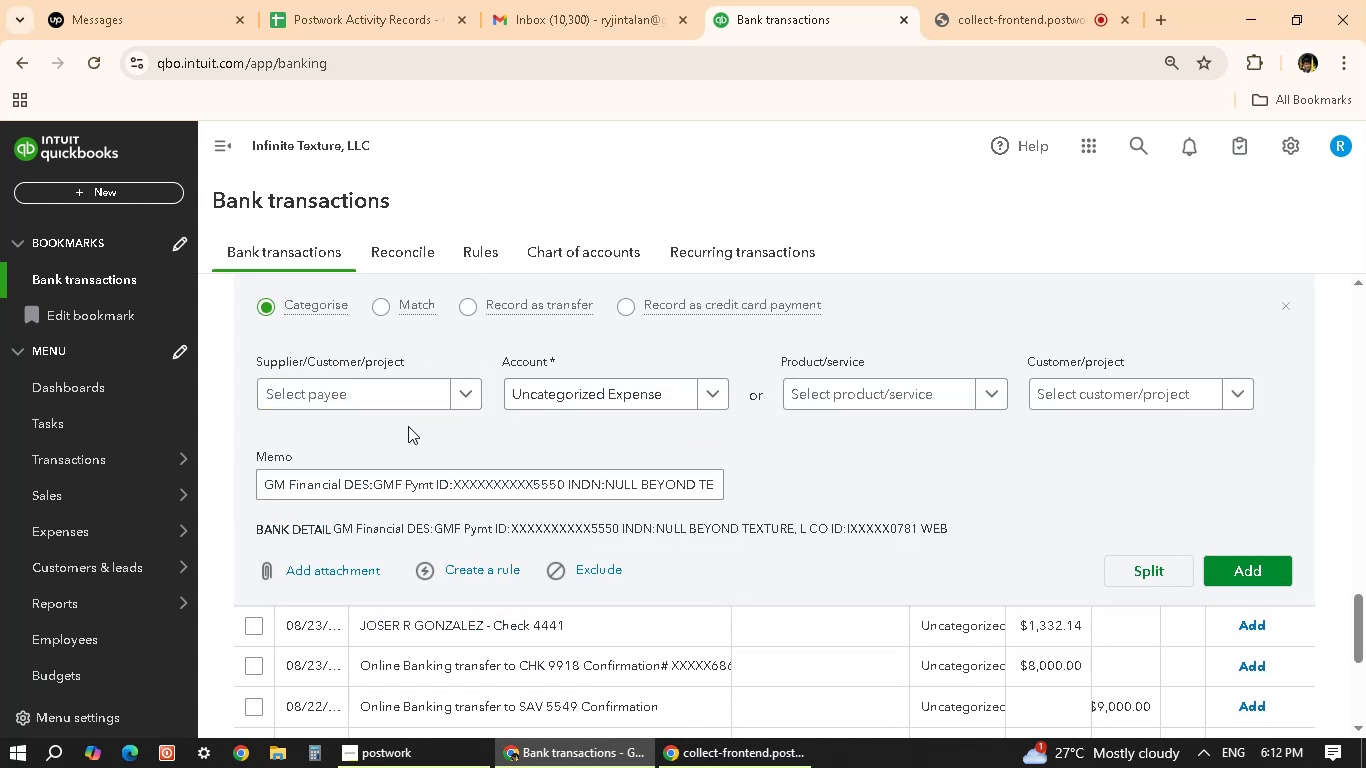 
left_click([362, 398])
 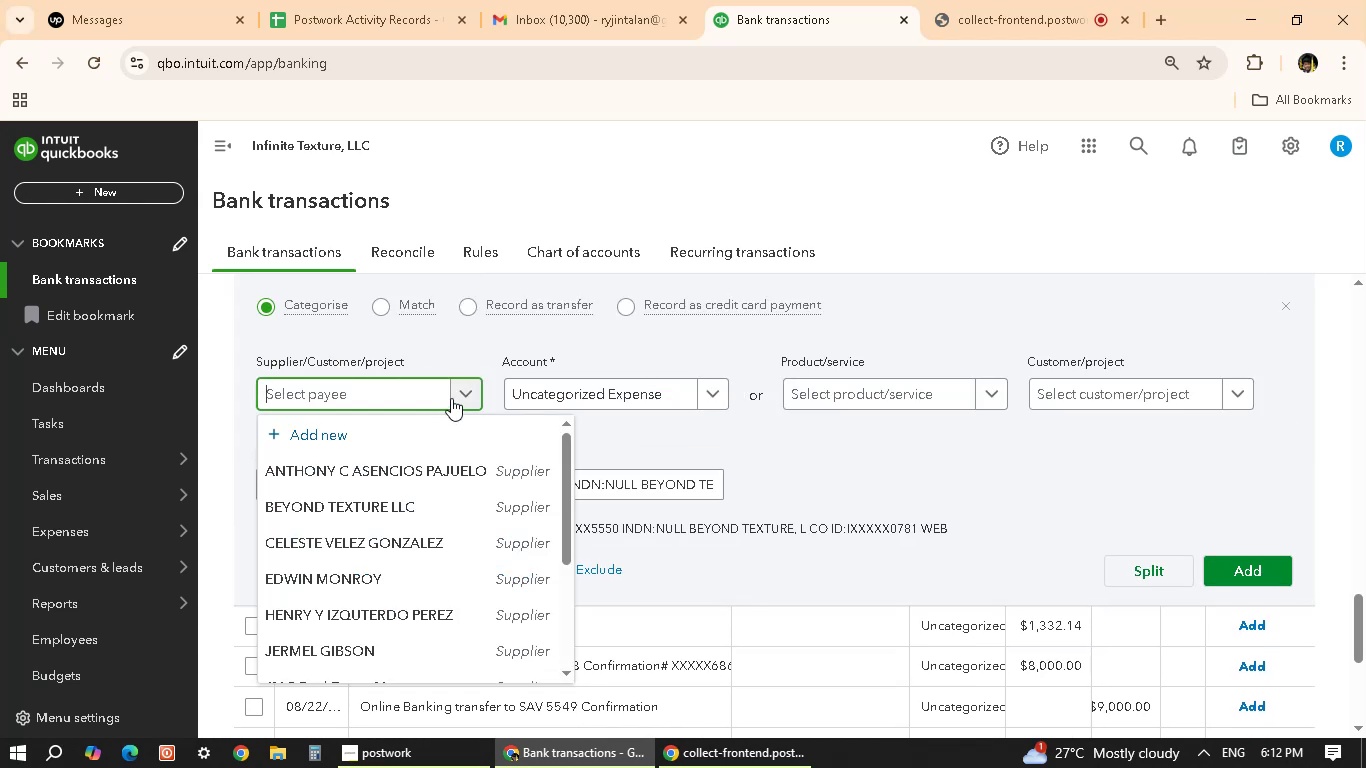 
scroll: coordinate [418, 556], scroll_direction: down, amount: 4.0
 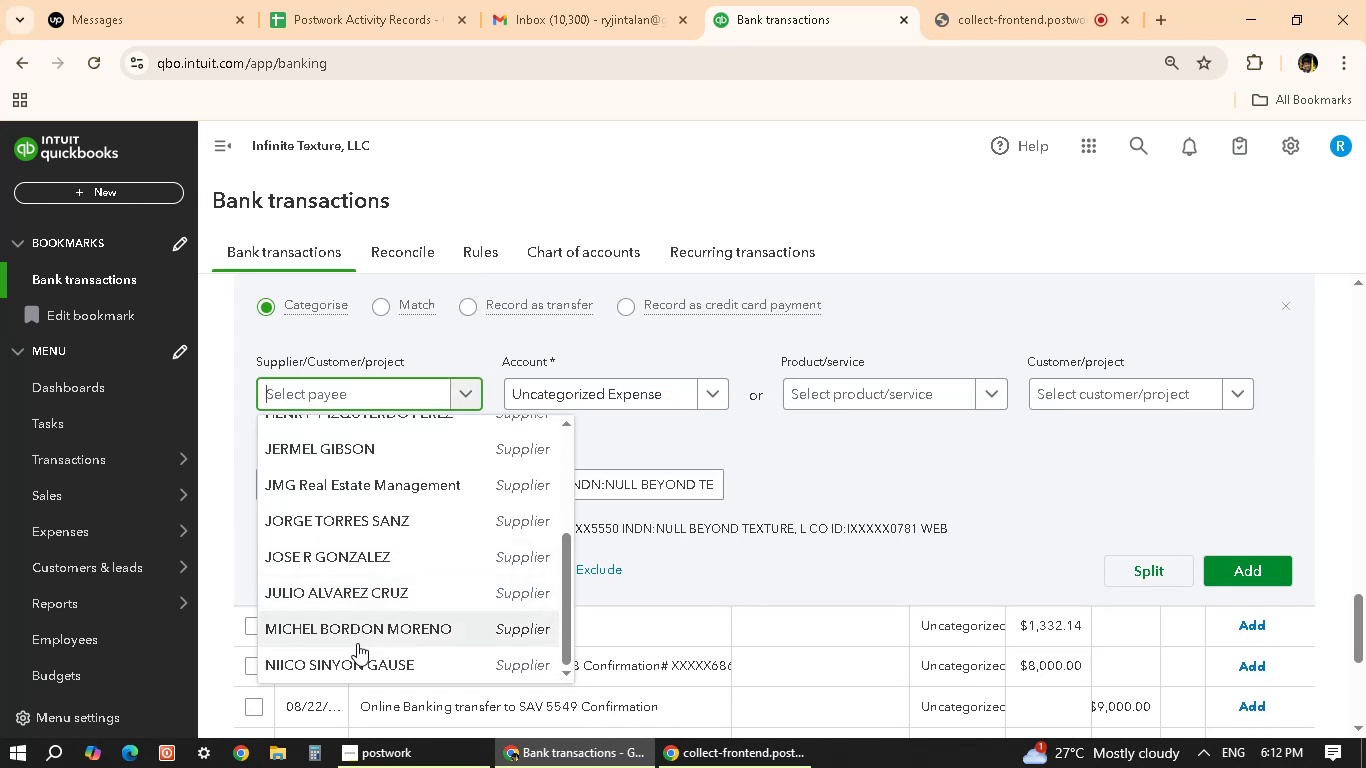 
scroll: coordinate [356, 620], scroll_direction: up, amount: 4.0
 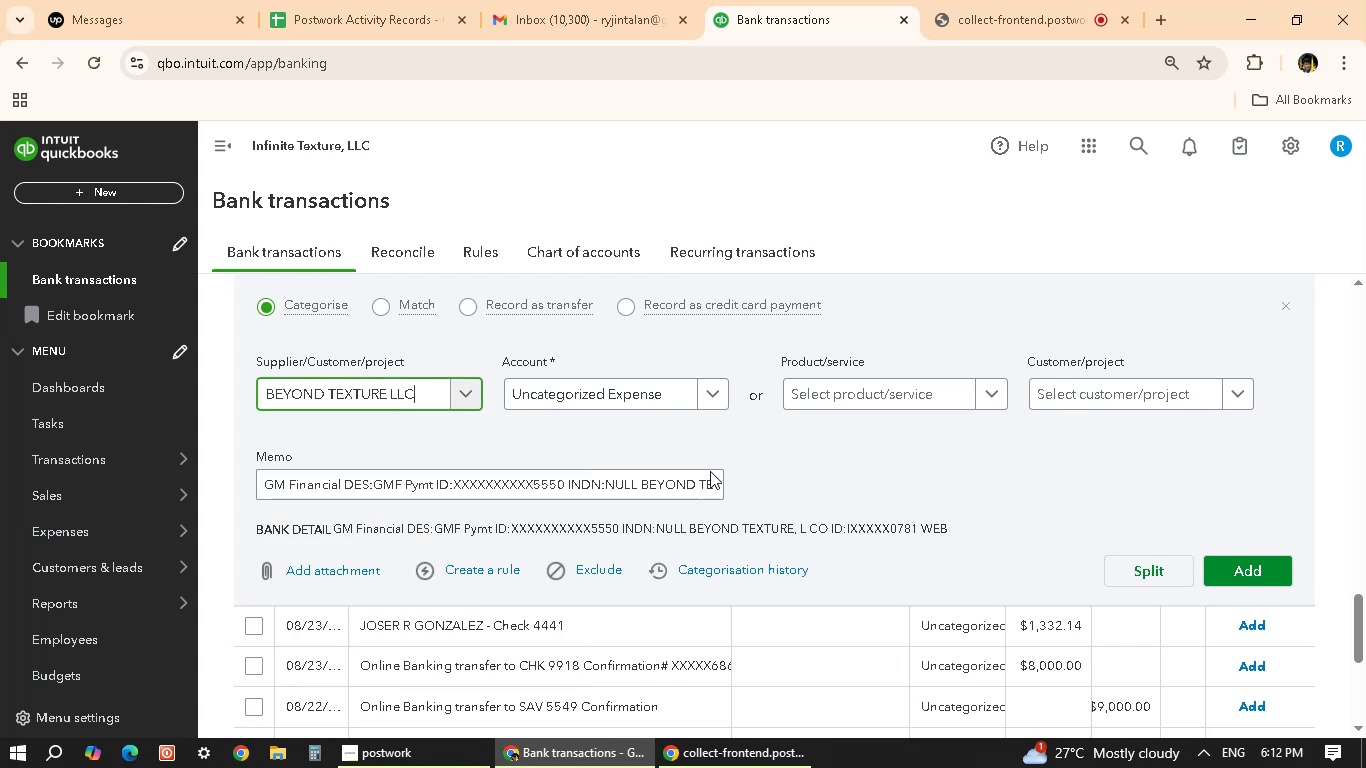 
scroll: coordinate [439, 575], scroll_direction: down, amount: 4.0
 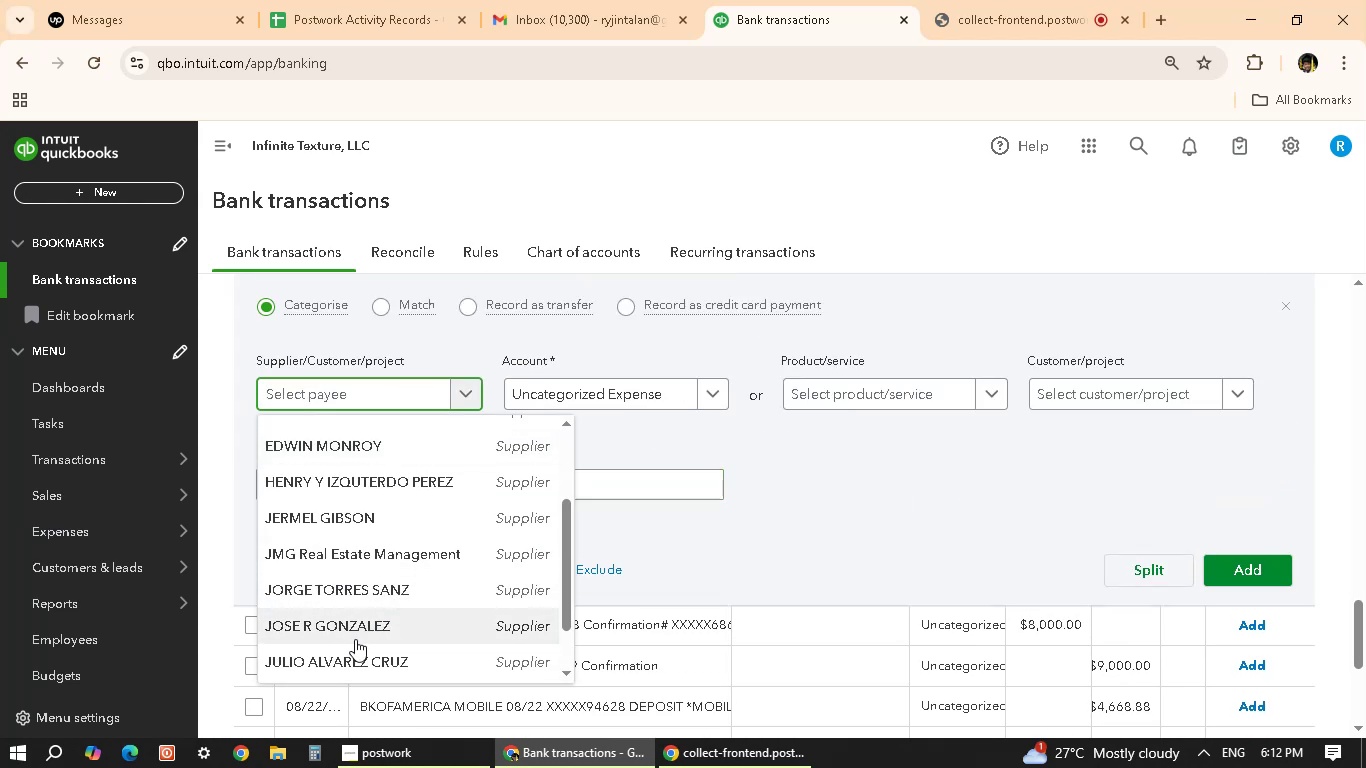 
left_click([360, 623])
 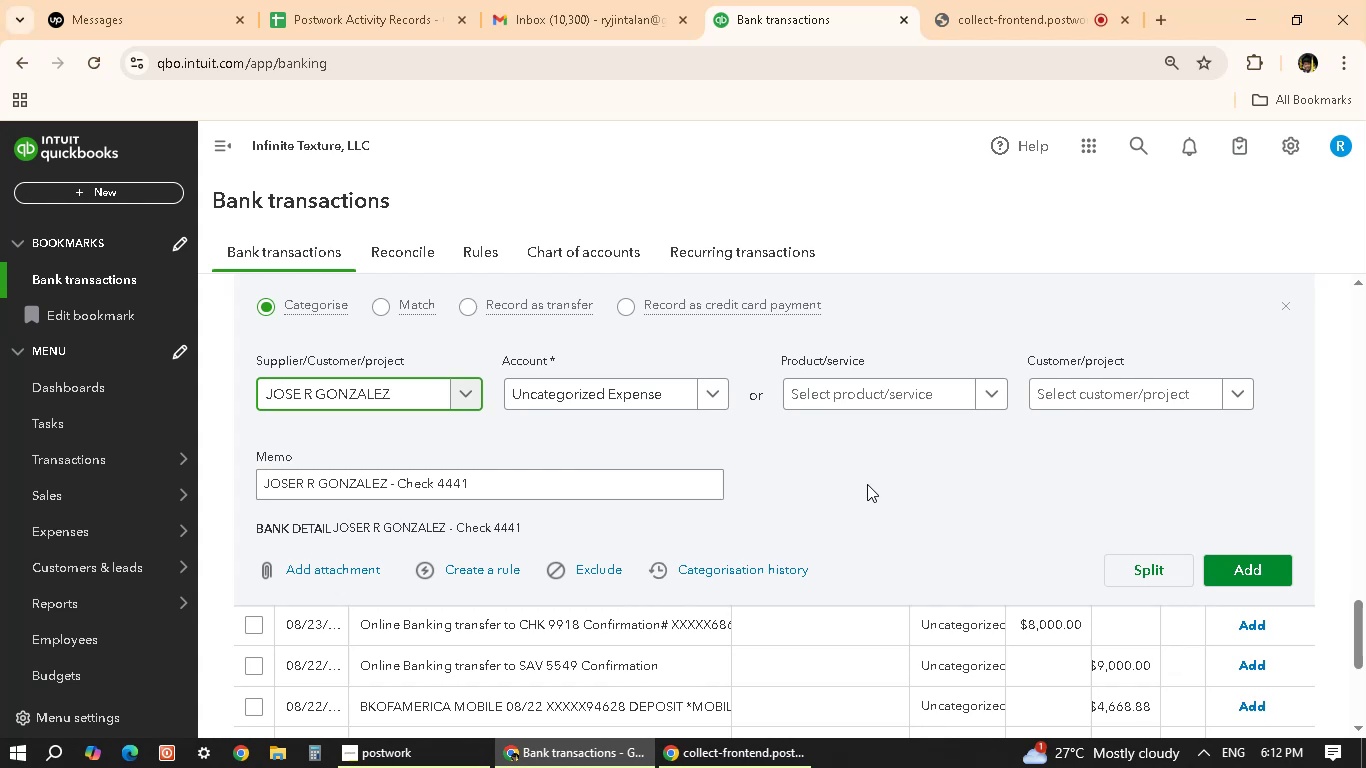 
scroll: coordinate [854, 488], scroll_direction: down, amount: 6.0
 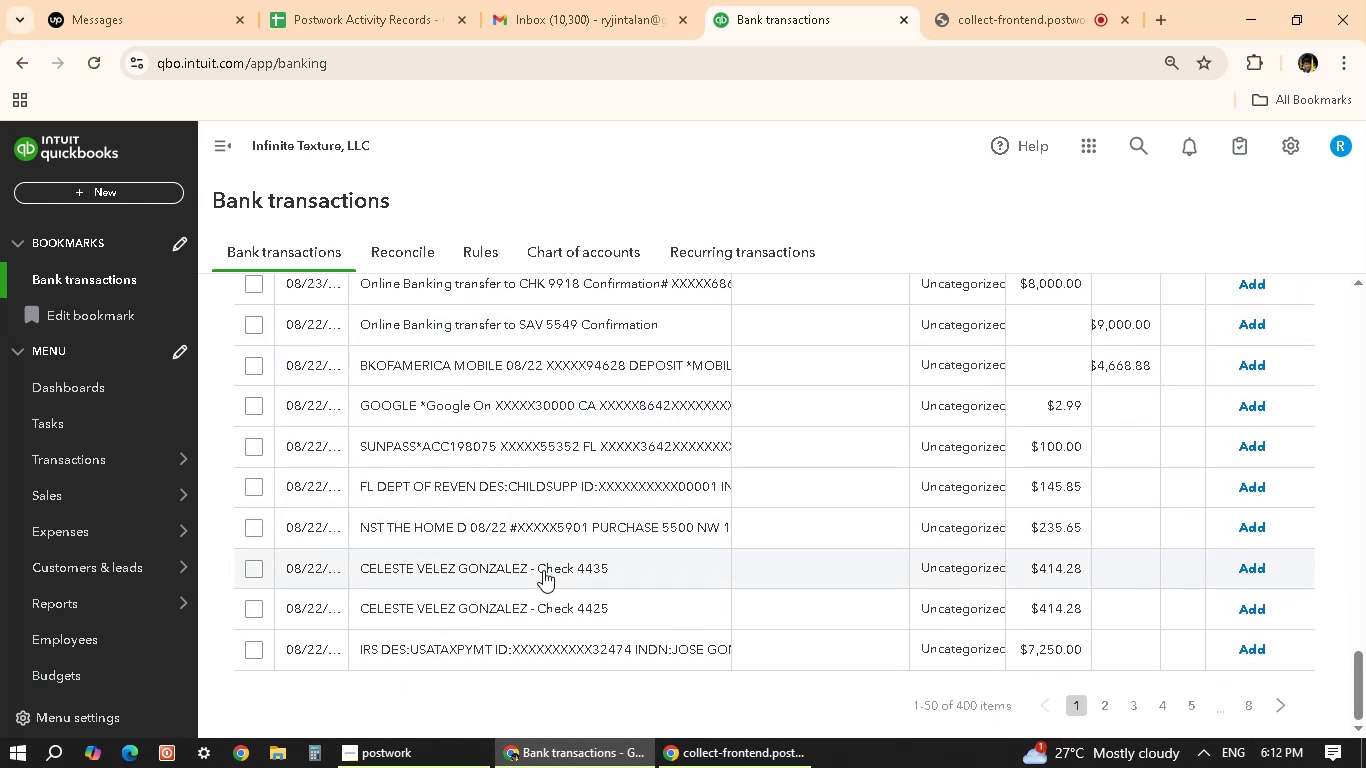 
mouse_move([499, 377])
 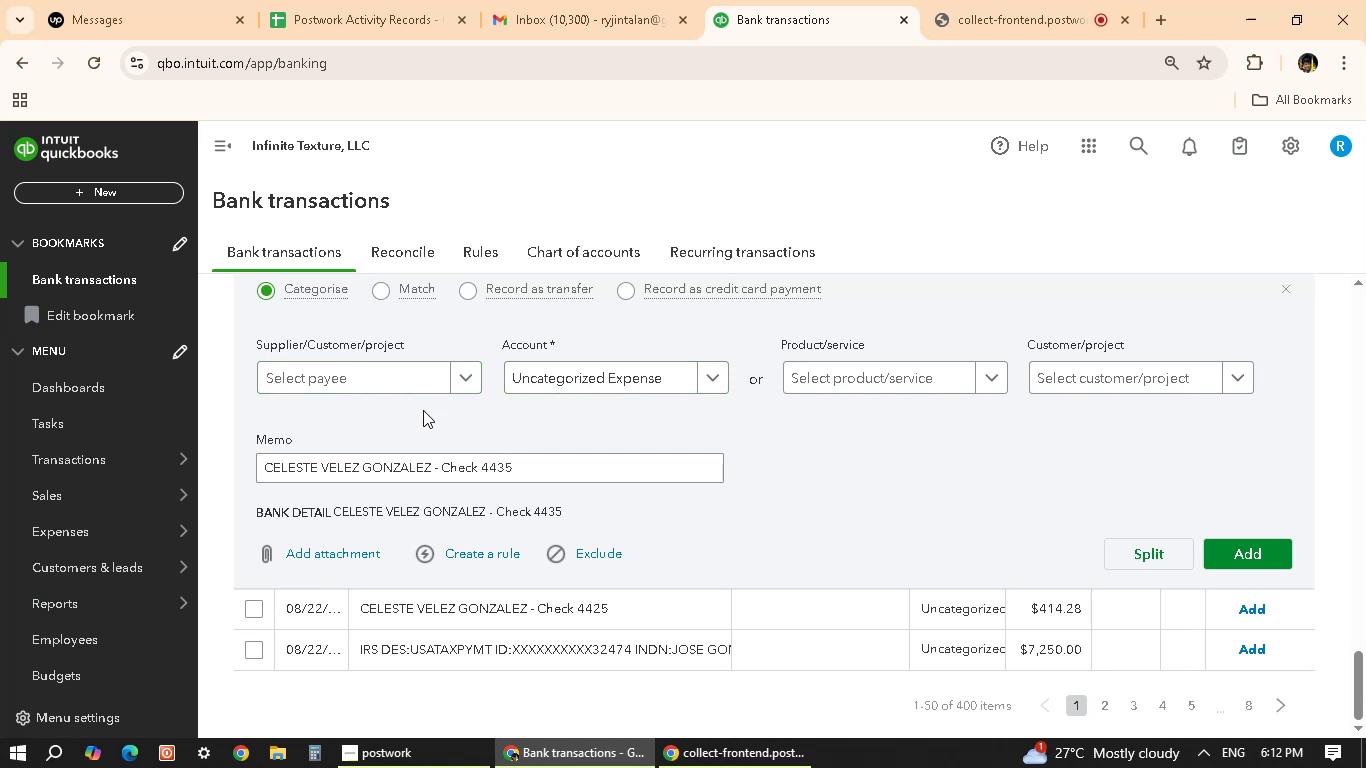 
left_click([383, 381])
 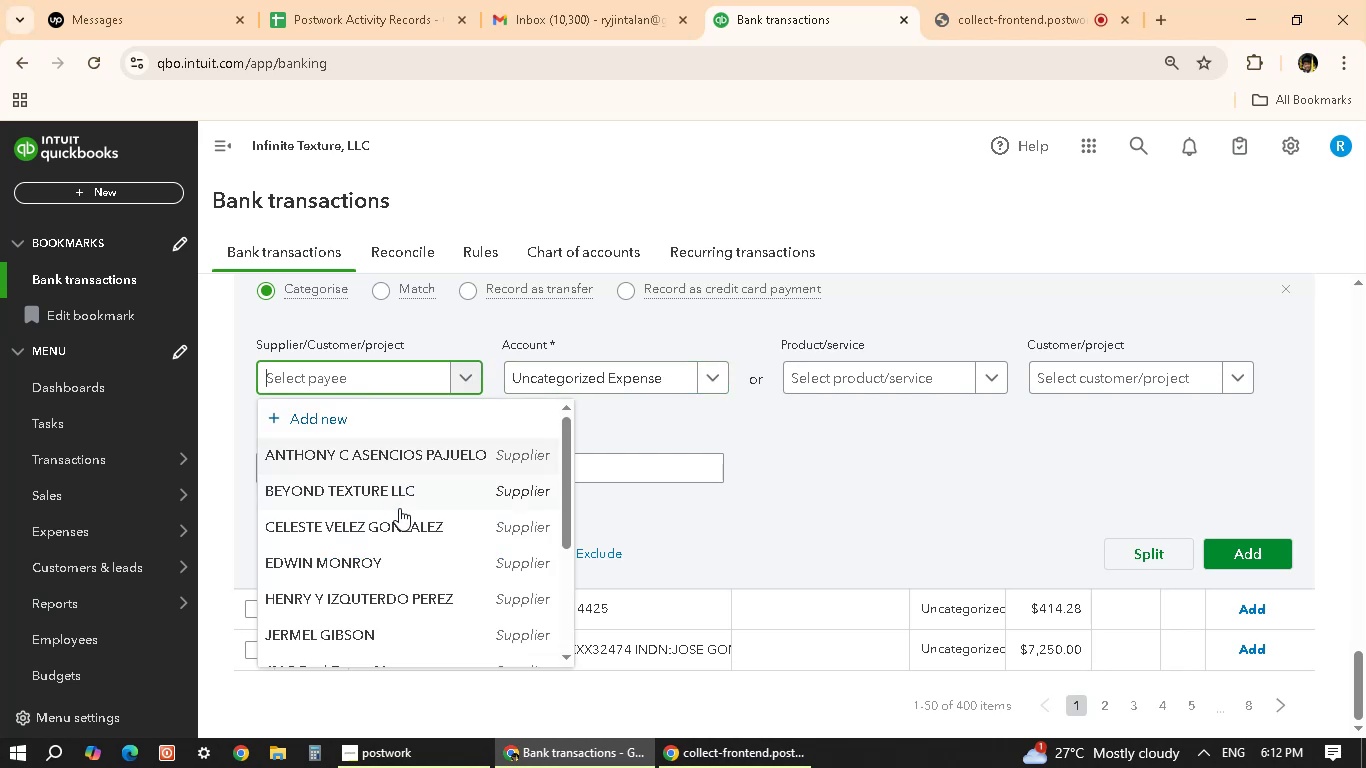 
scroll: coordinate [401, 512], scroll_direction: down, amount: 1.0
 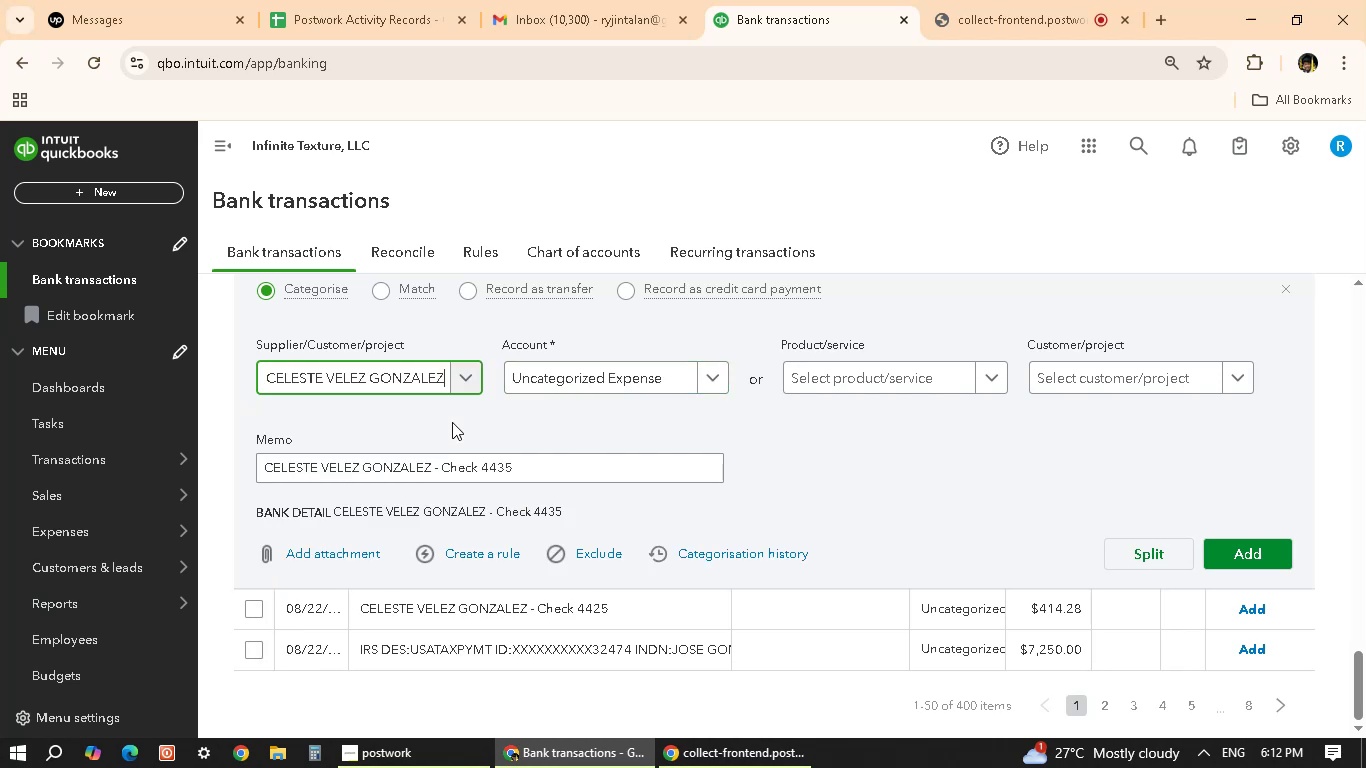 
wait(12.88)
 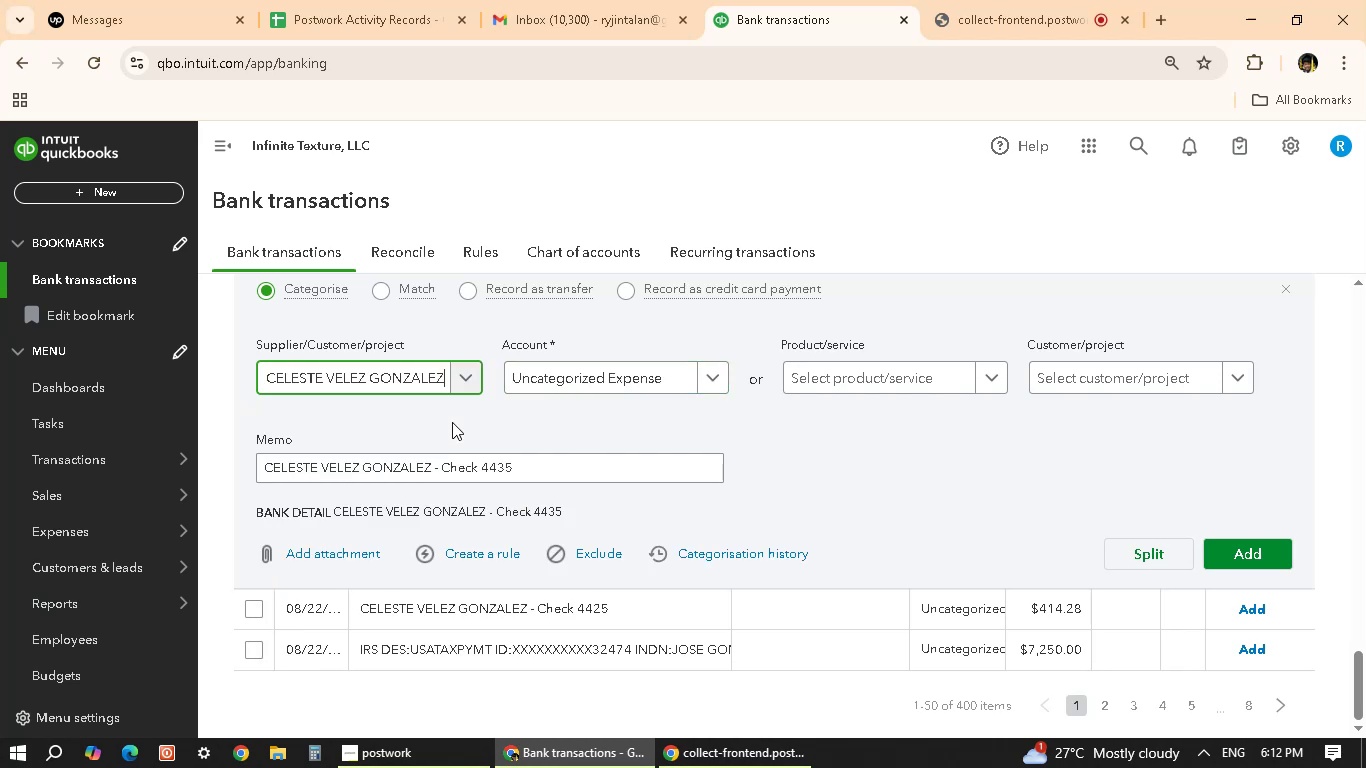 
left_click([556, 610])
 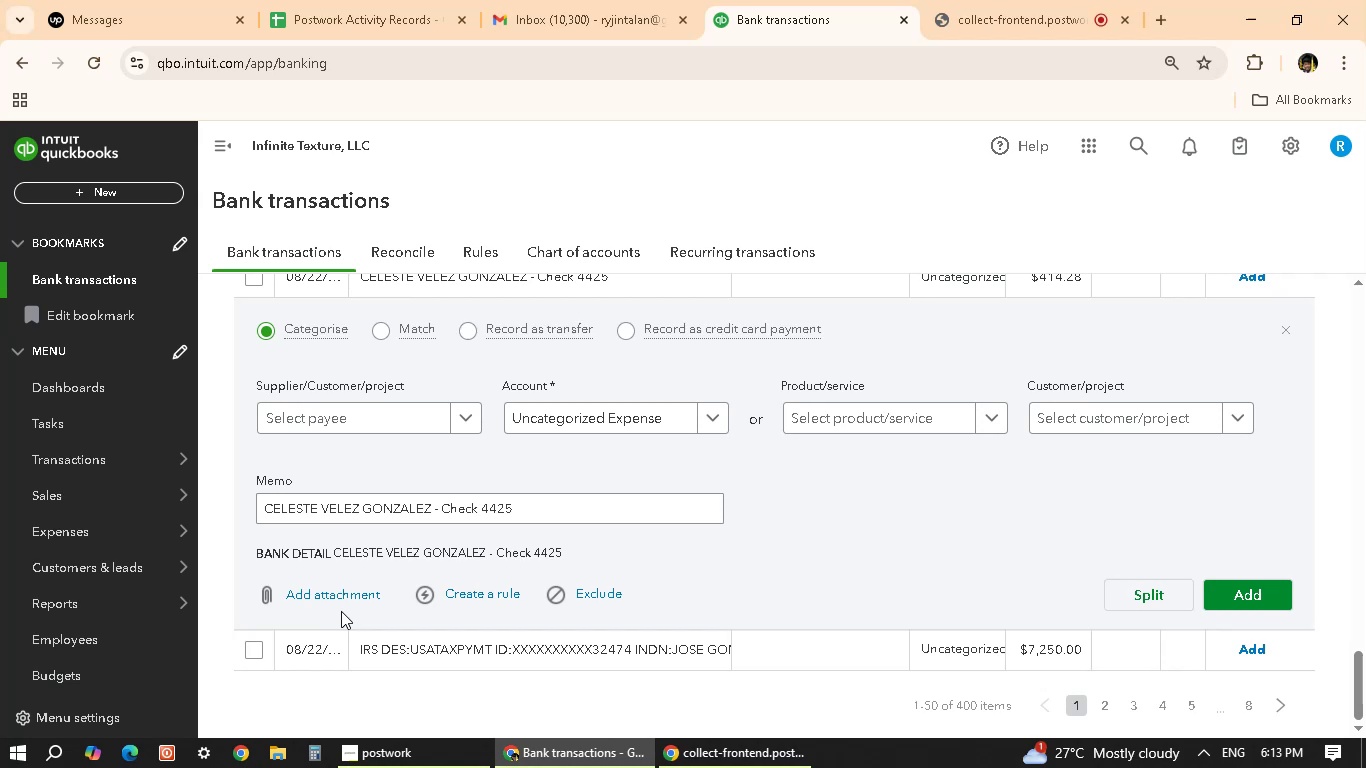 
wait(13.44)
 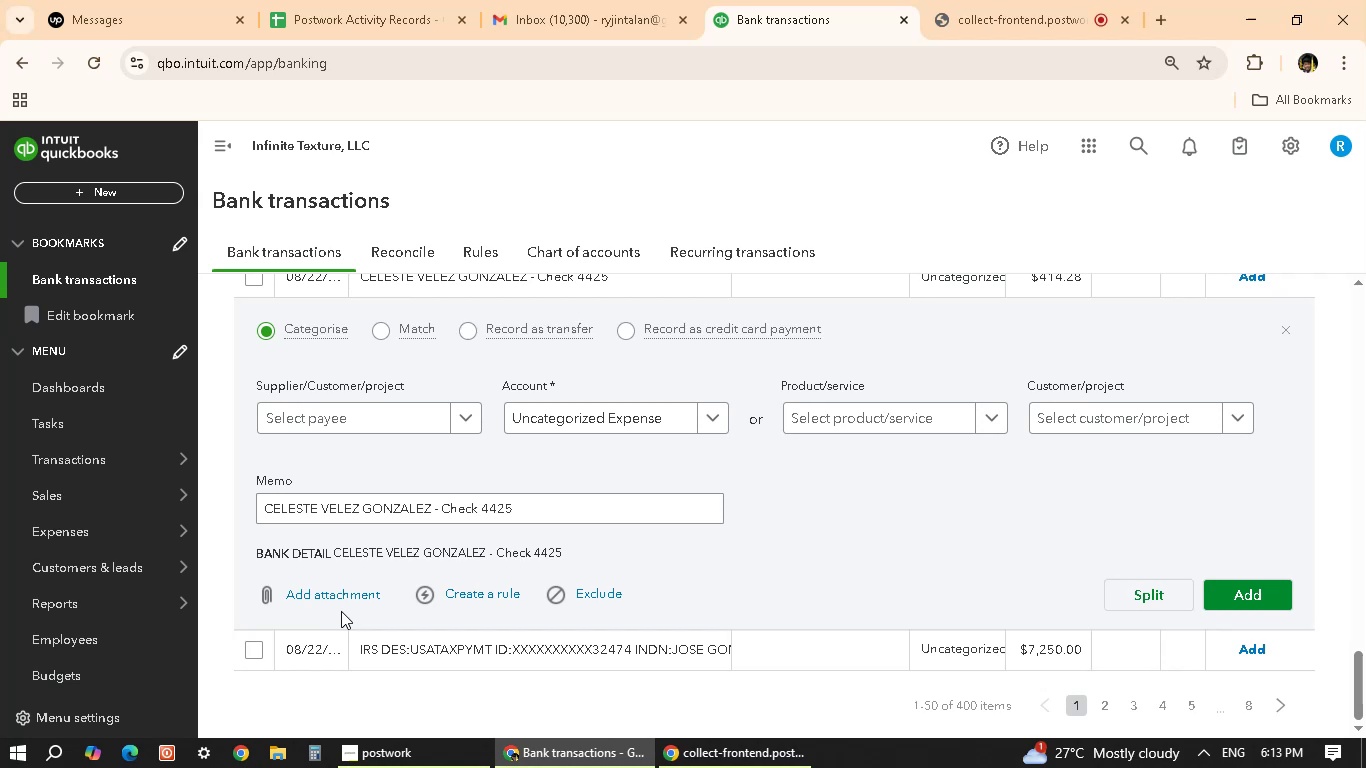 
left_click([408, 554])
 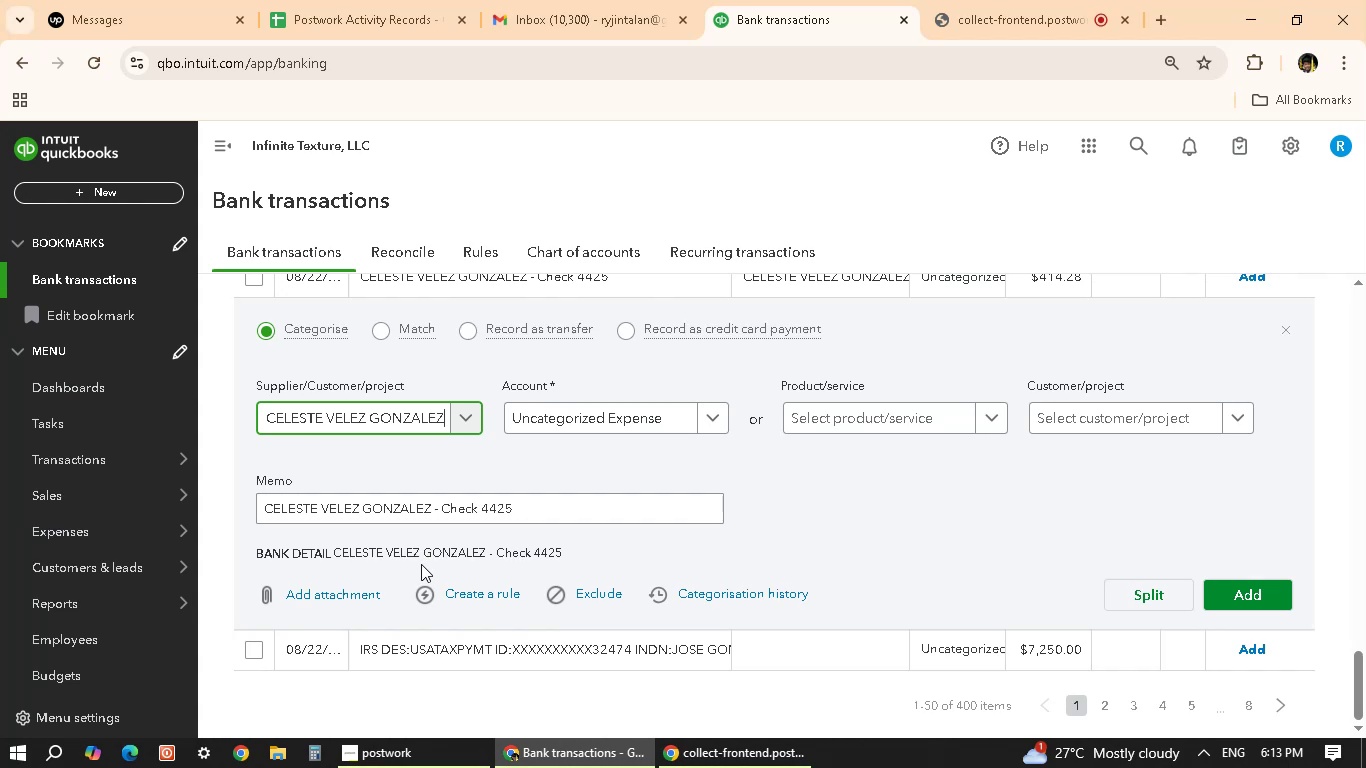 
wait(9.7)
 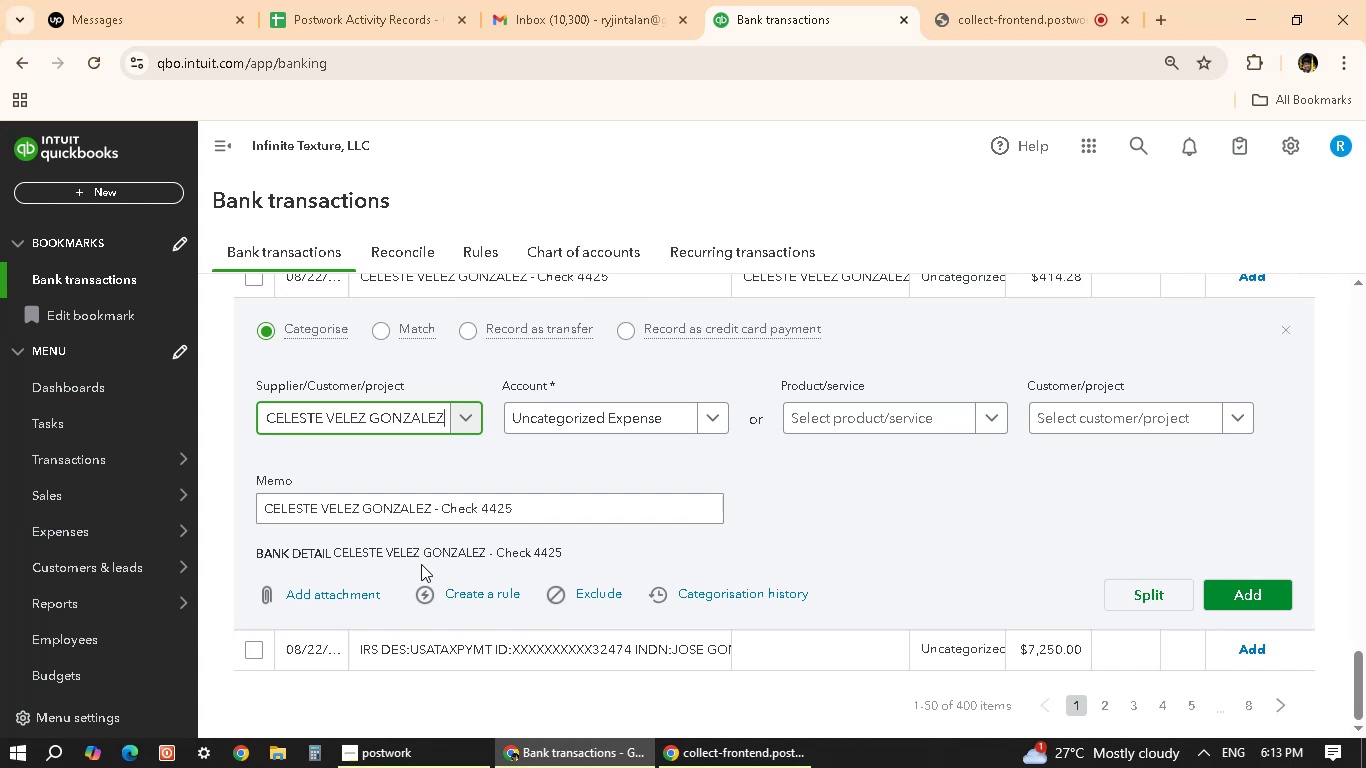 
scroll: coordinate [1025, 539], scroll_direction: down, amount: 4.0
 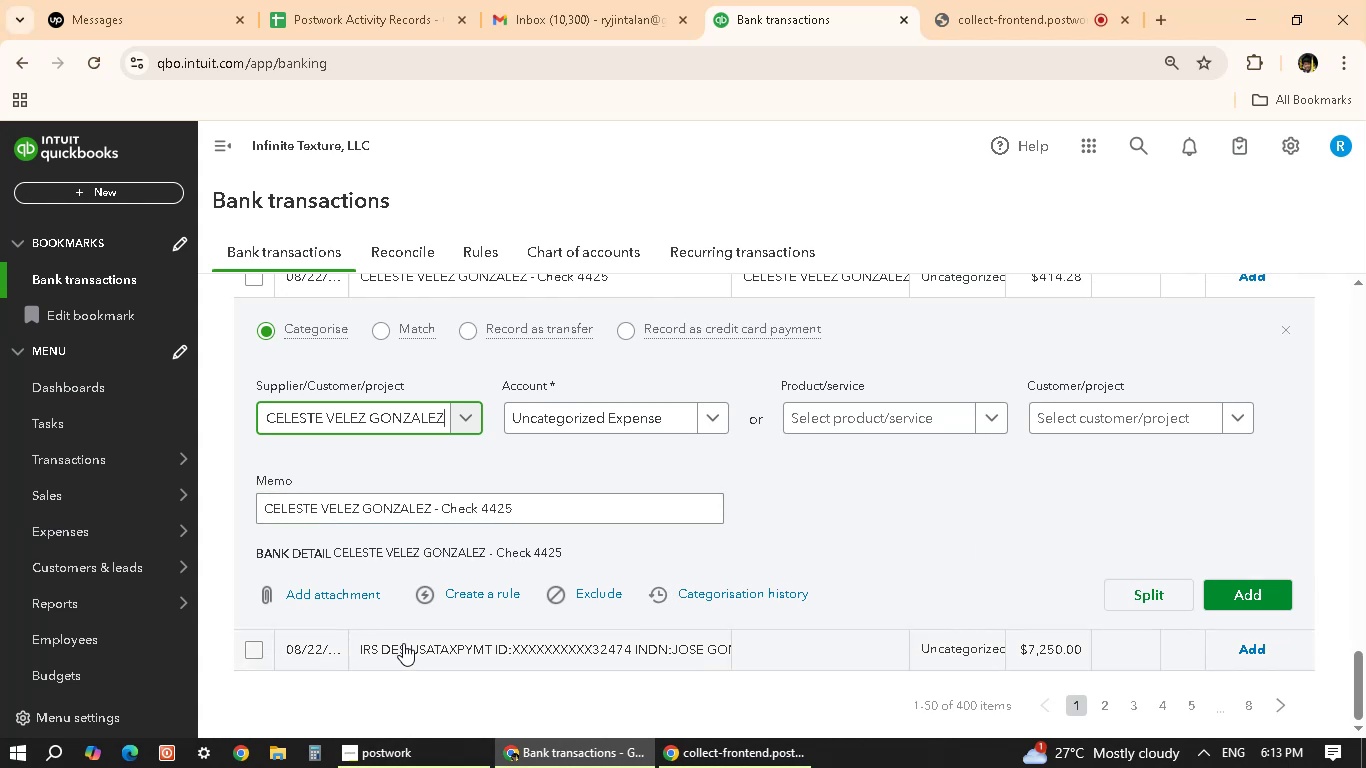 
left_click([403, 643])
 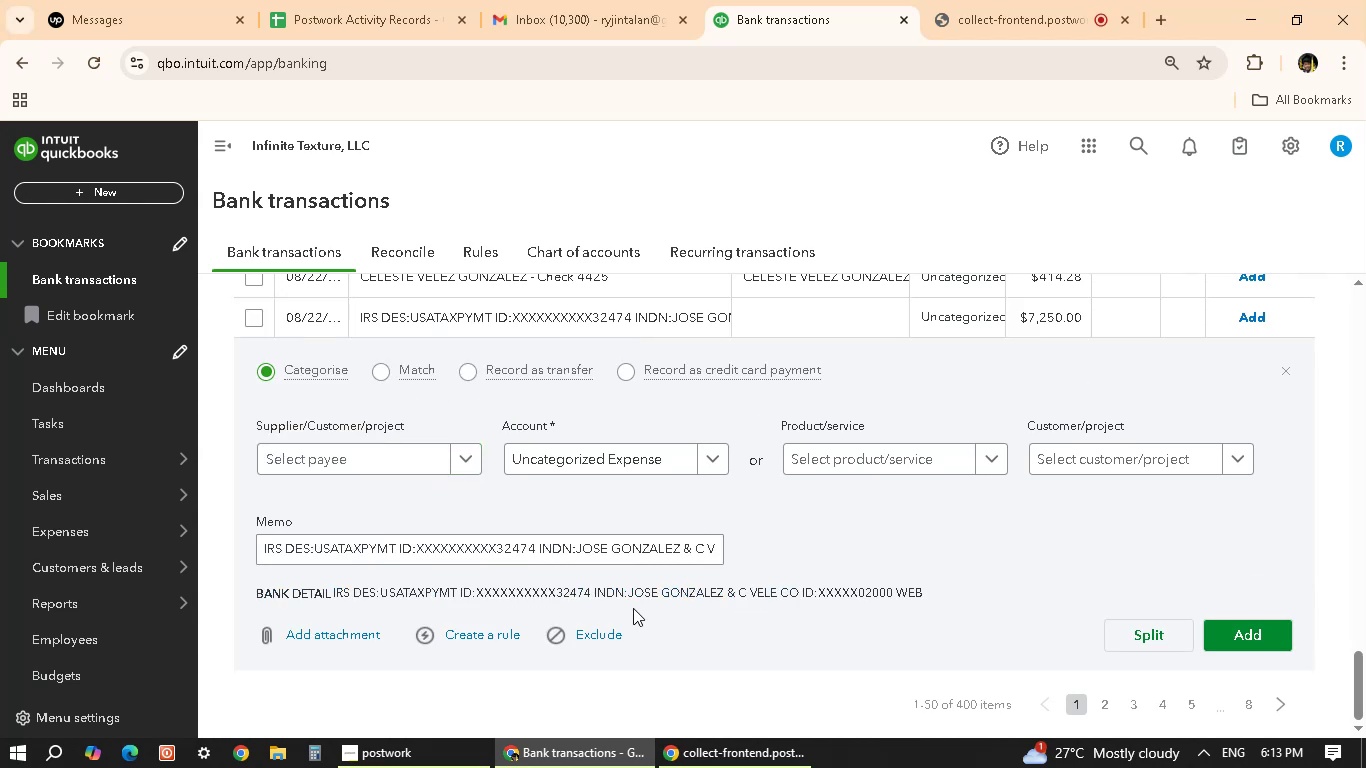 
wait(8.63)
 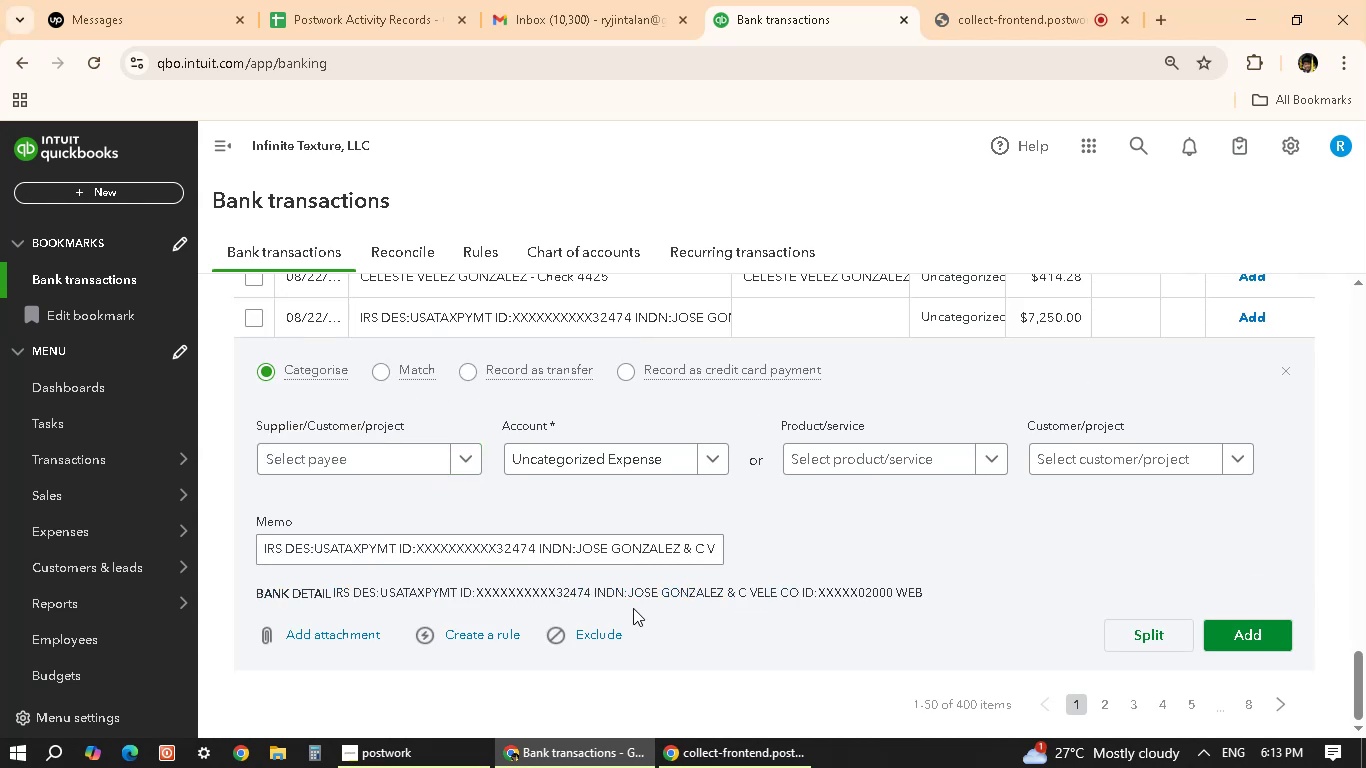 
left_click_drag(start_coordinate=[576, 545], to_coordinate=[583, 562])
 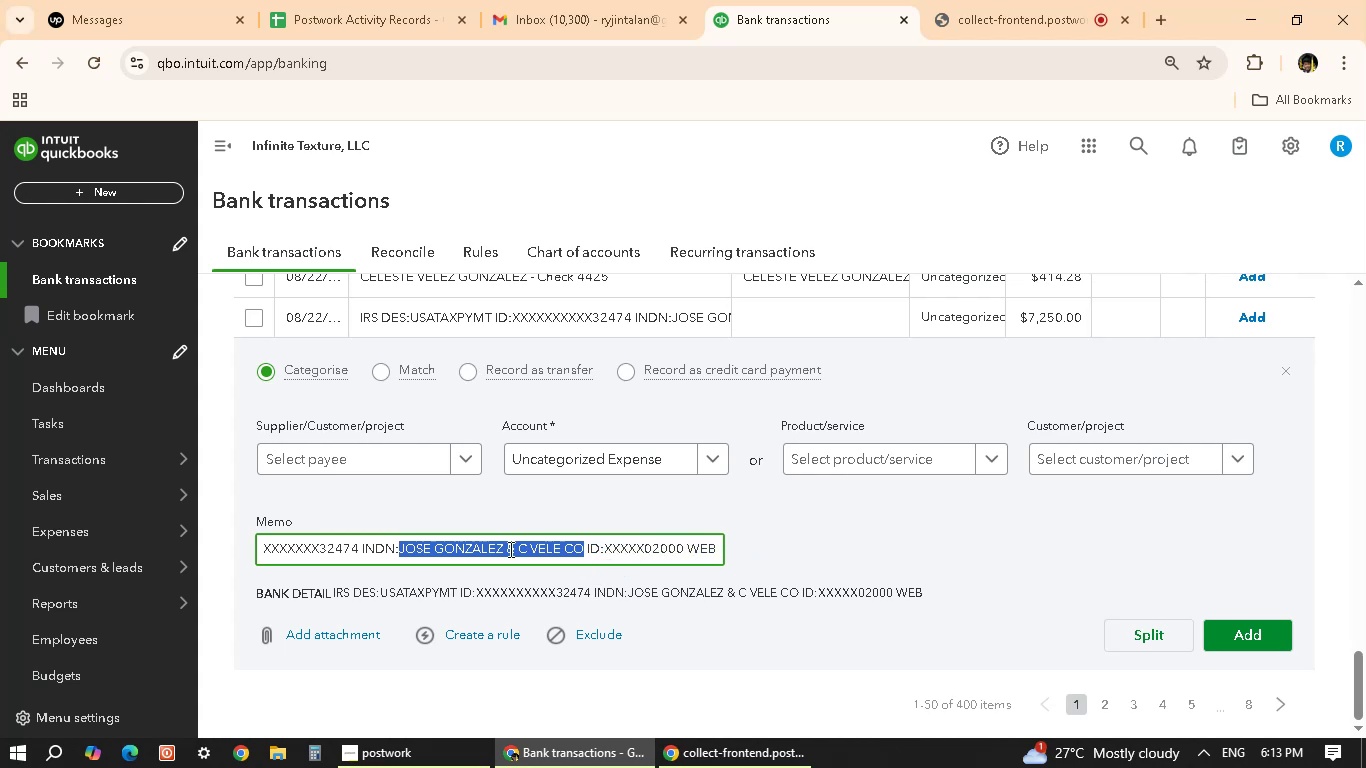 
key(Control+C)
 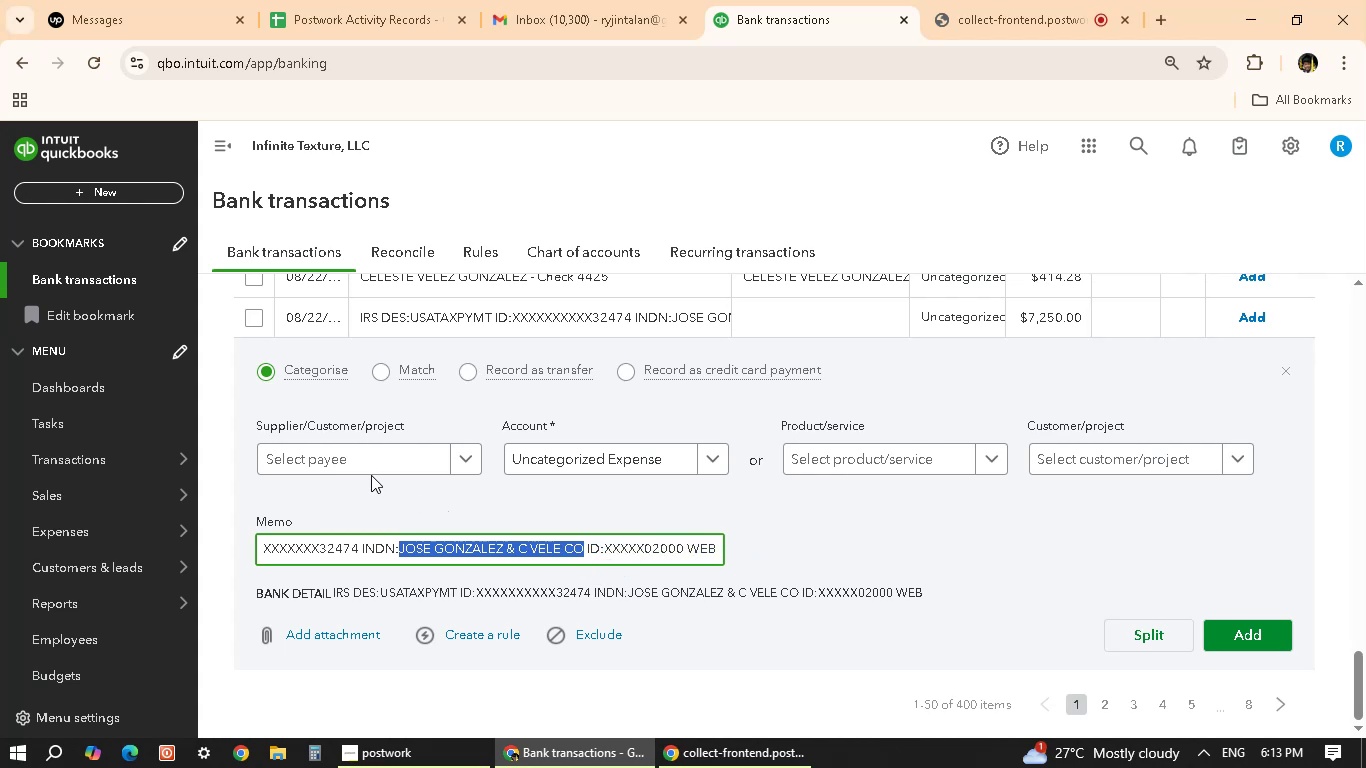 
left_click([367, 467])
 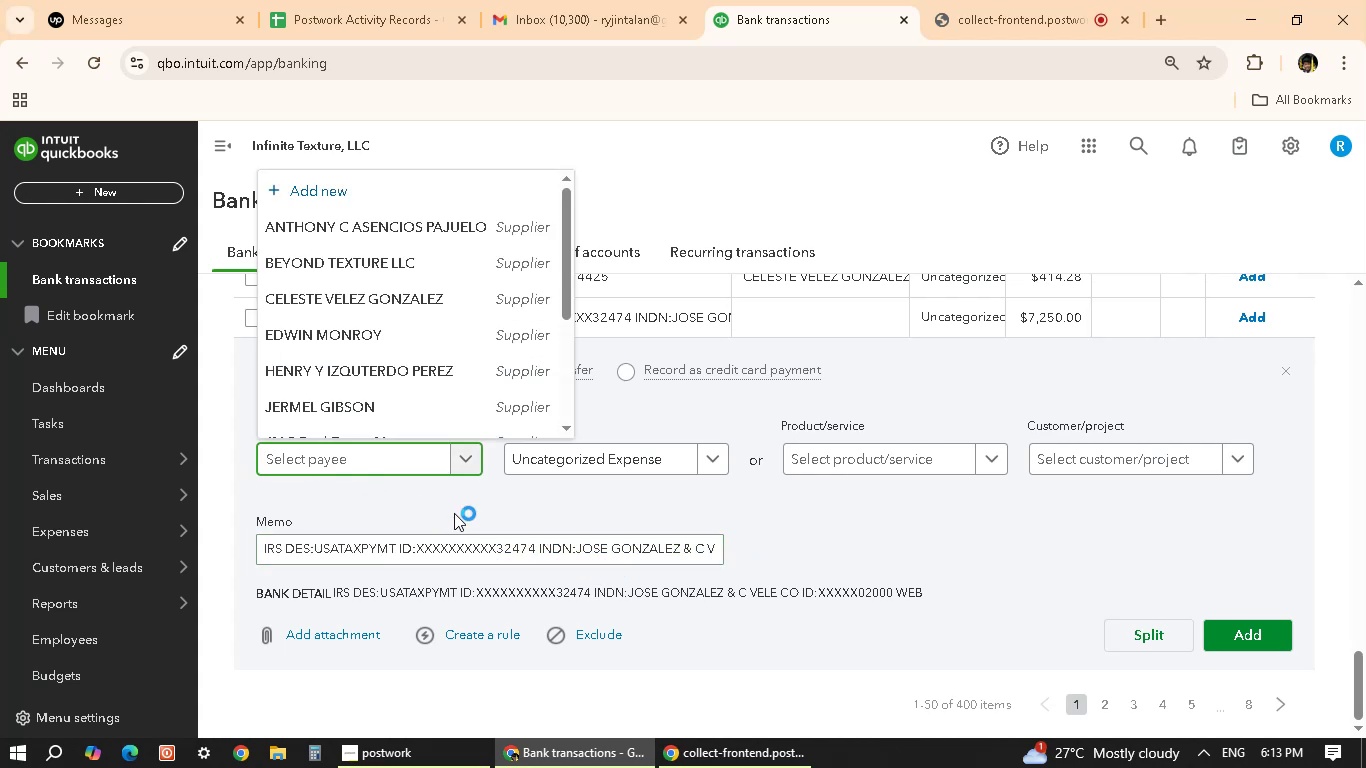 
scroll: coordinate [411, 312], scroll_direction: down, amount: 2.0
 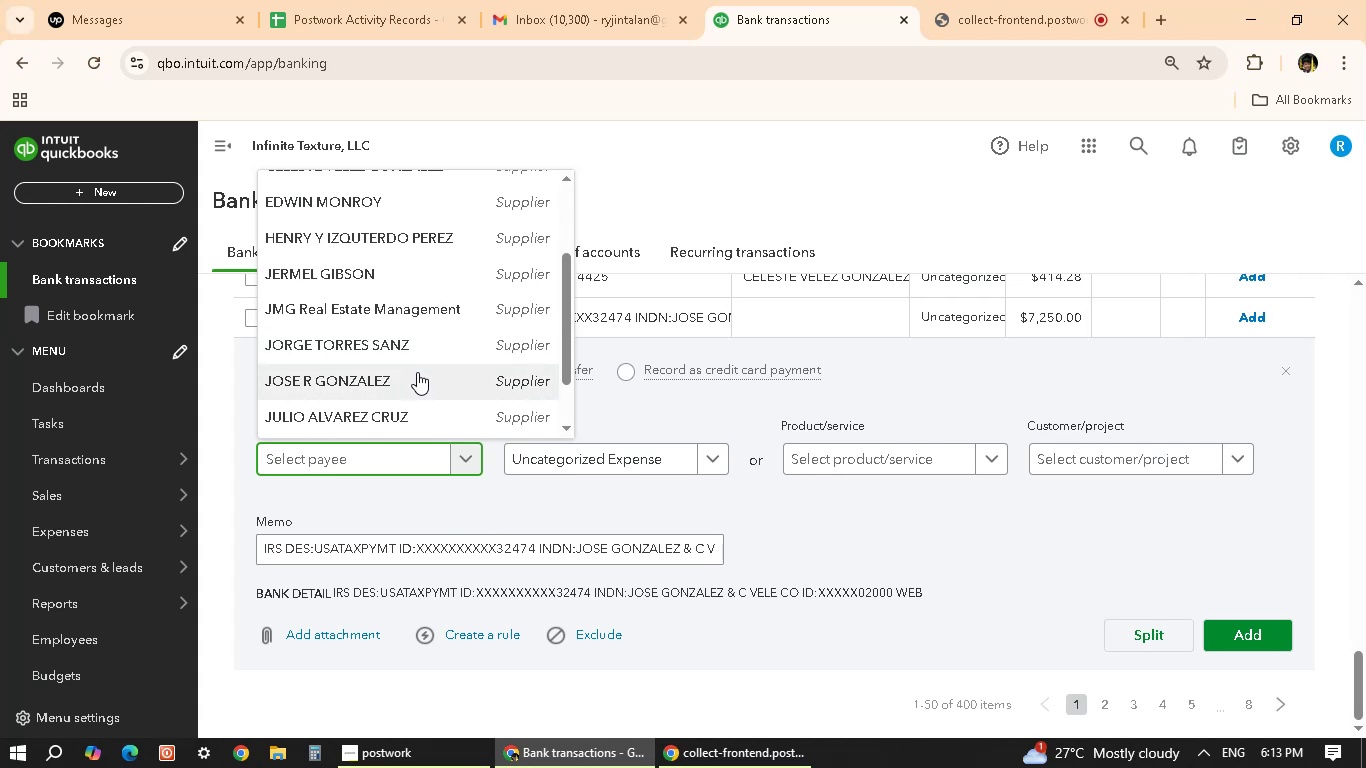 
wait(6.86)
 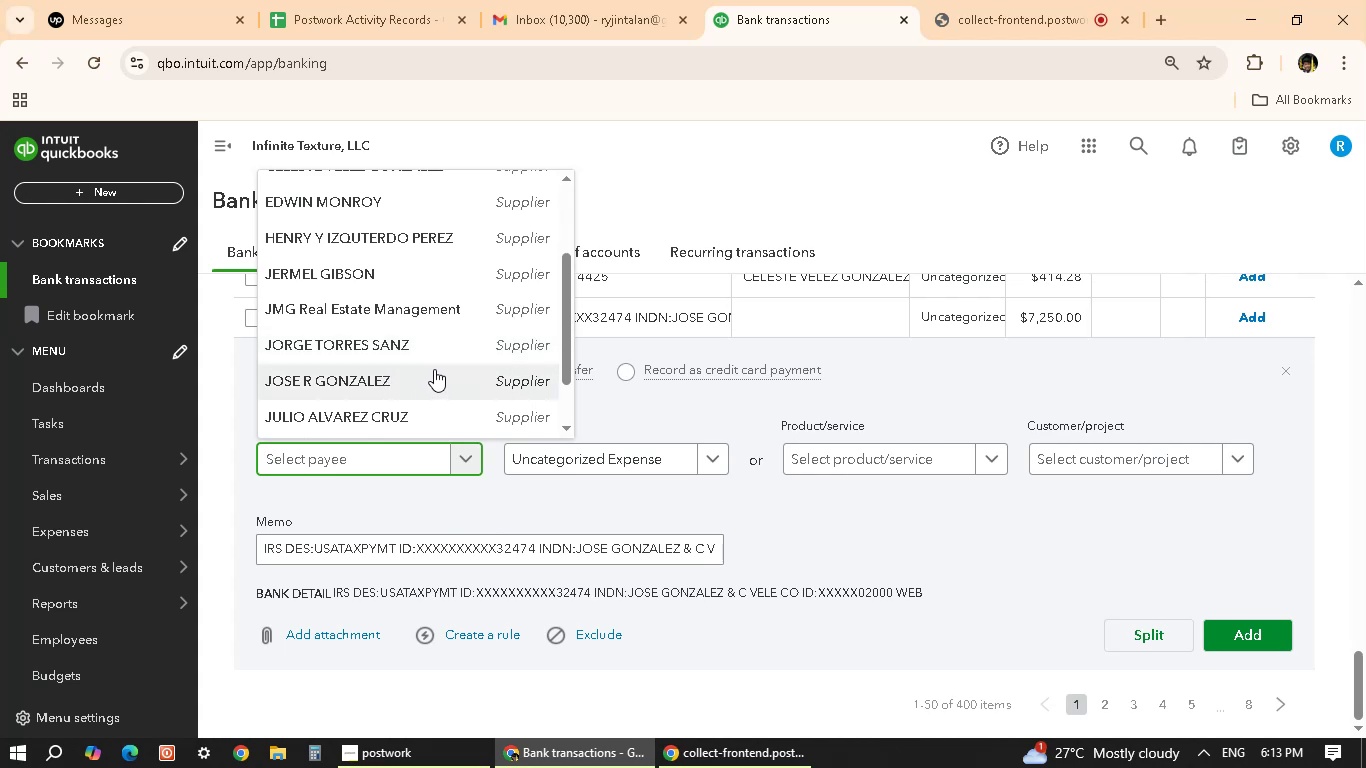 
scroll: coordinate [444, 371], scroll_direction: down, amount: 2.0
 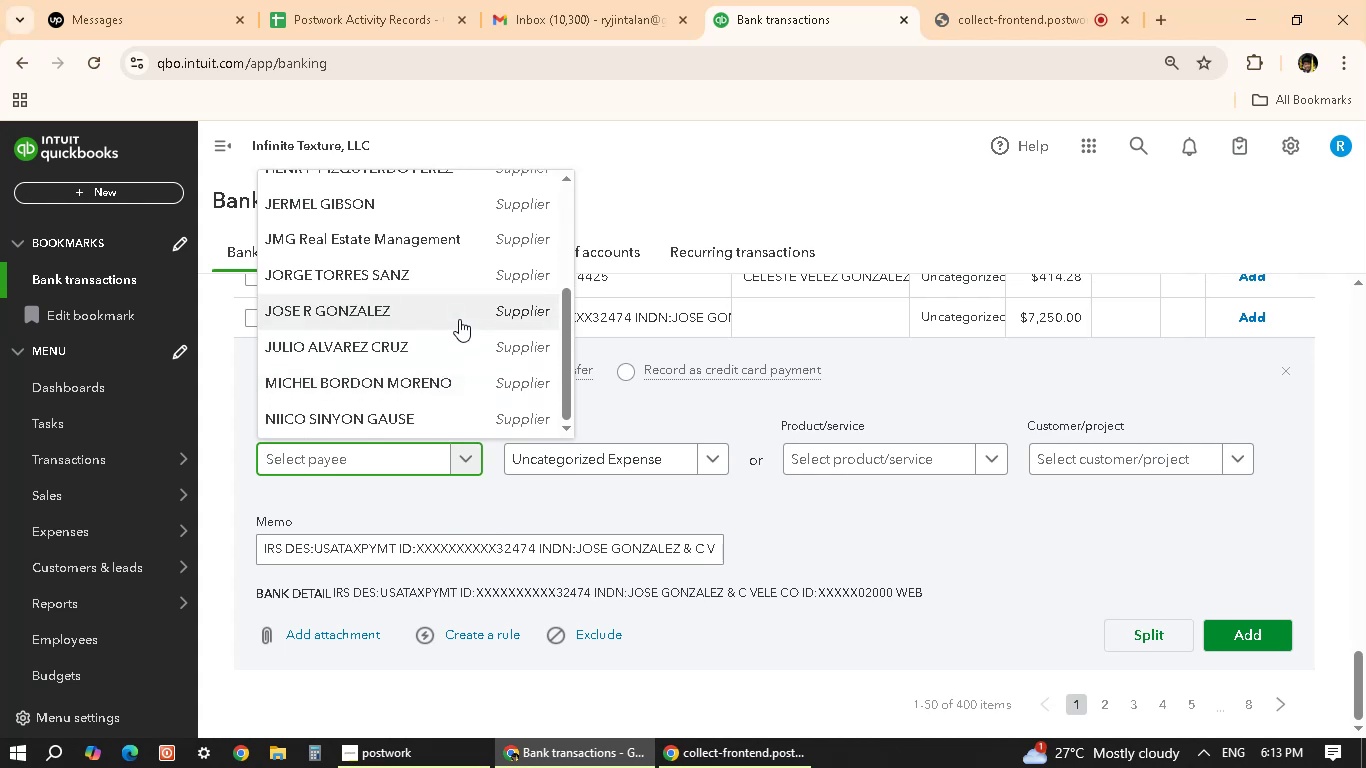 
scroll: coordinate [440, 383], scroll_direction: up, amount: 2.0
 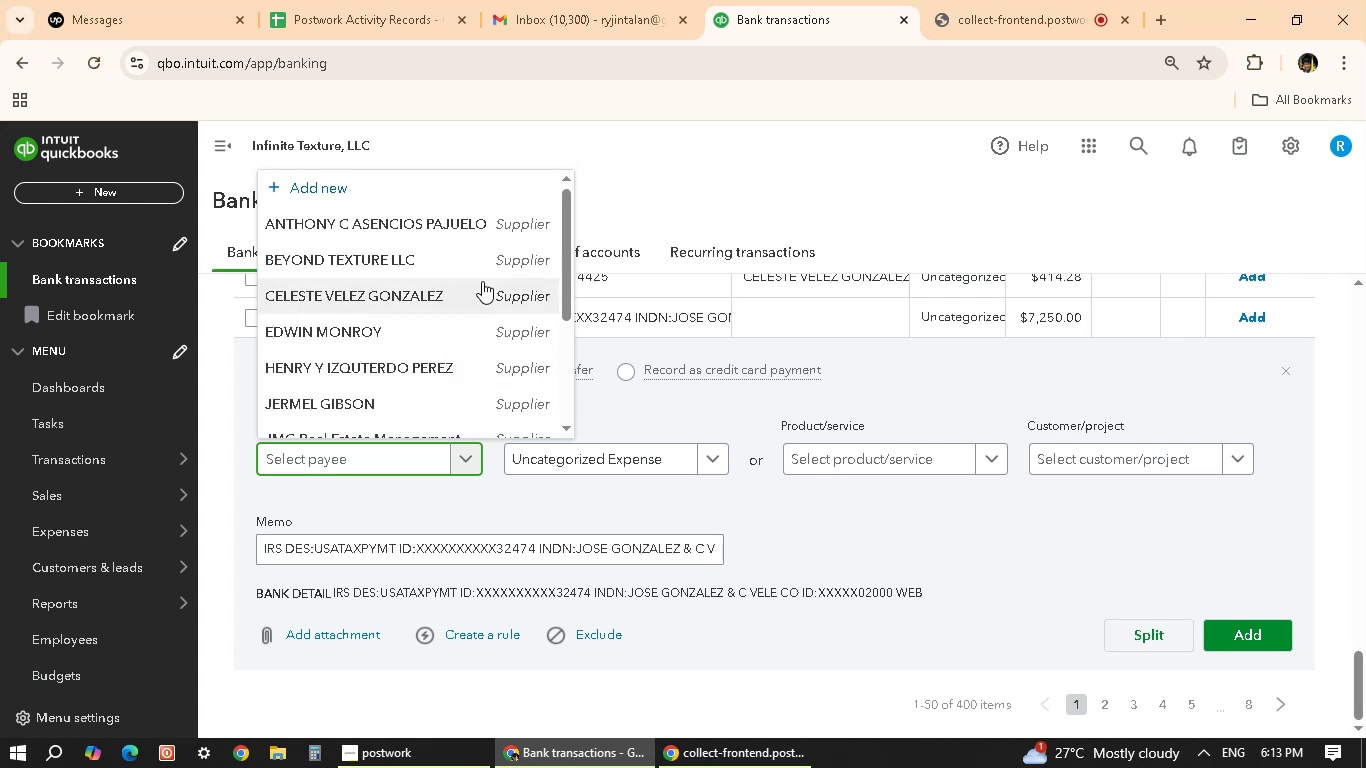 
mouse_move([389, 329])
 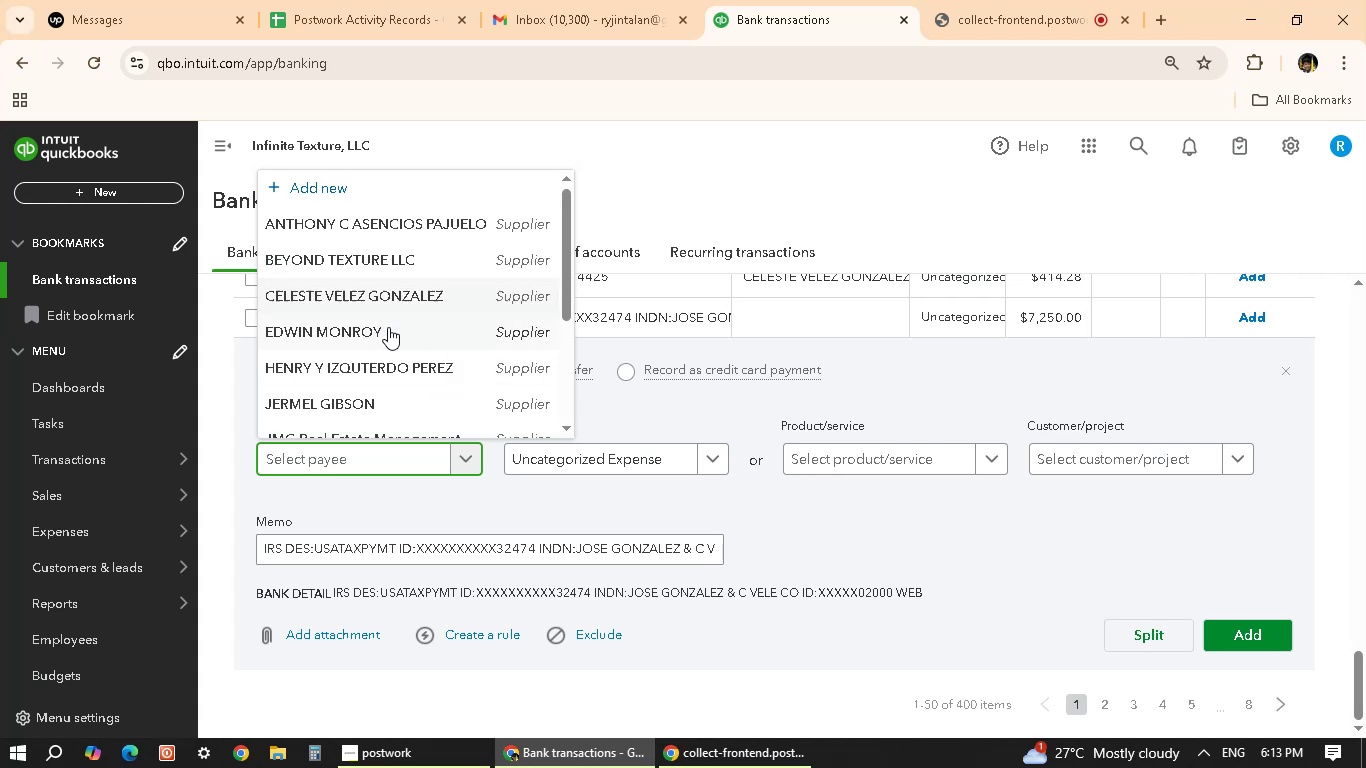 
scroll: coordinate [416, 338], scroll_direction: up, amount: 6.0
 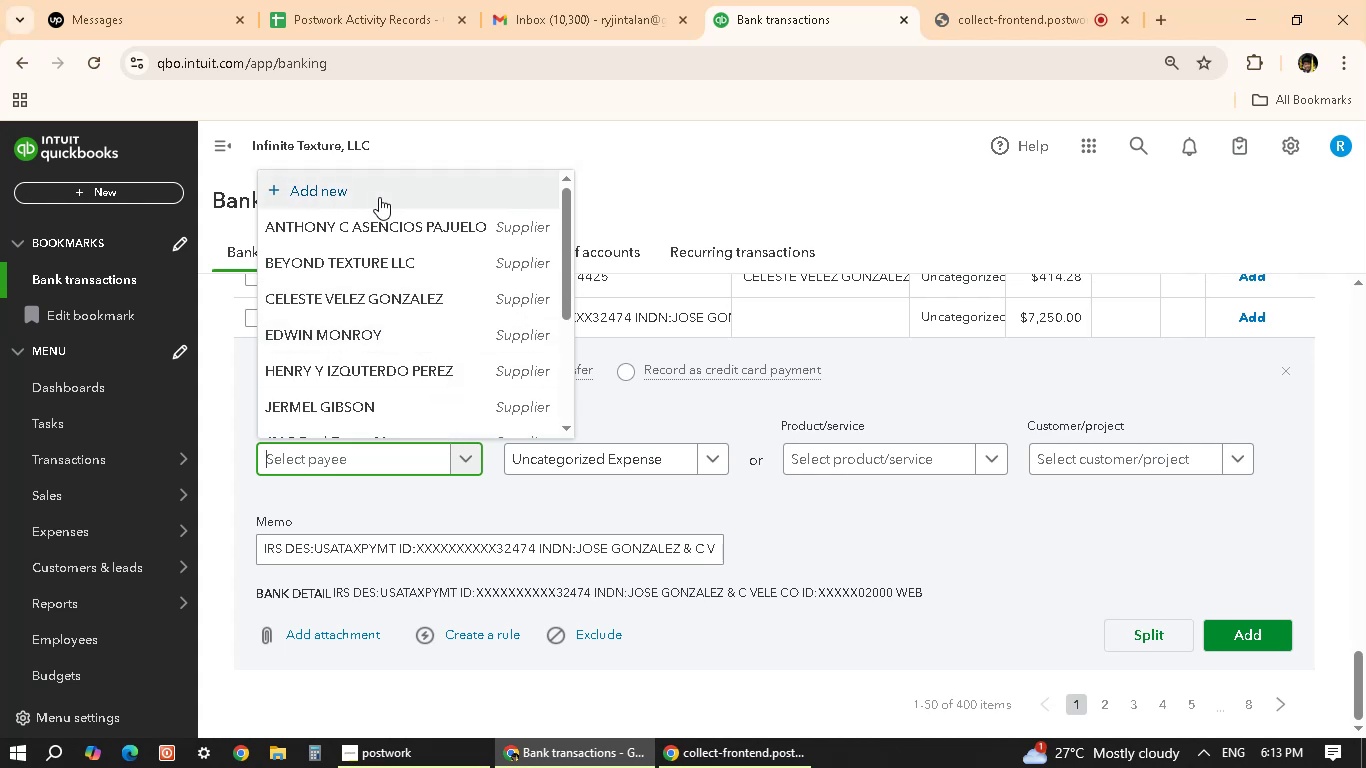 
left_click([379, 197])
 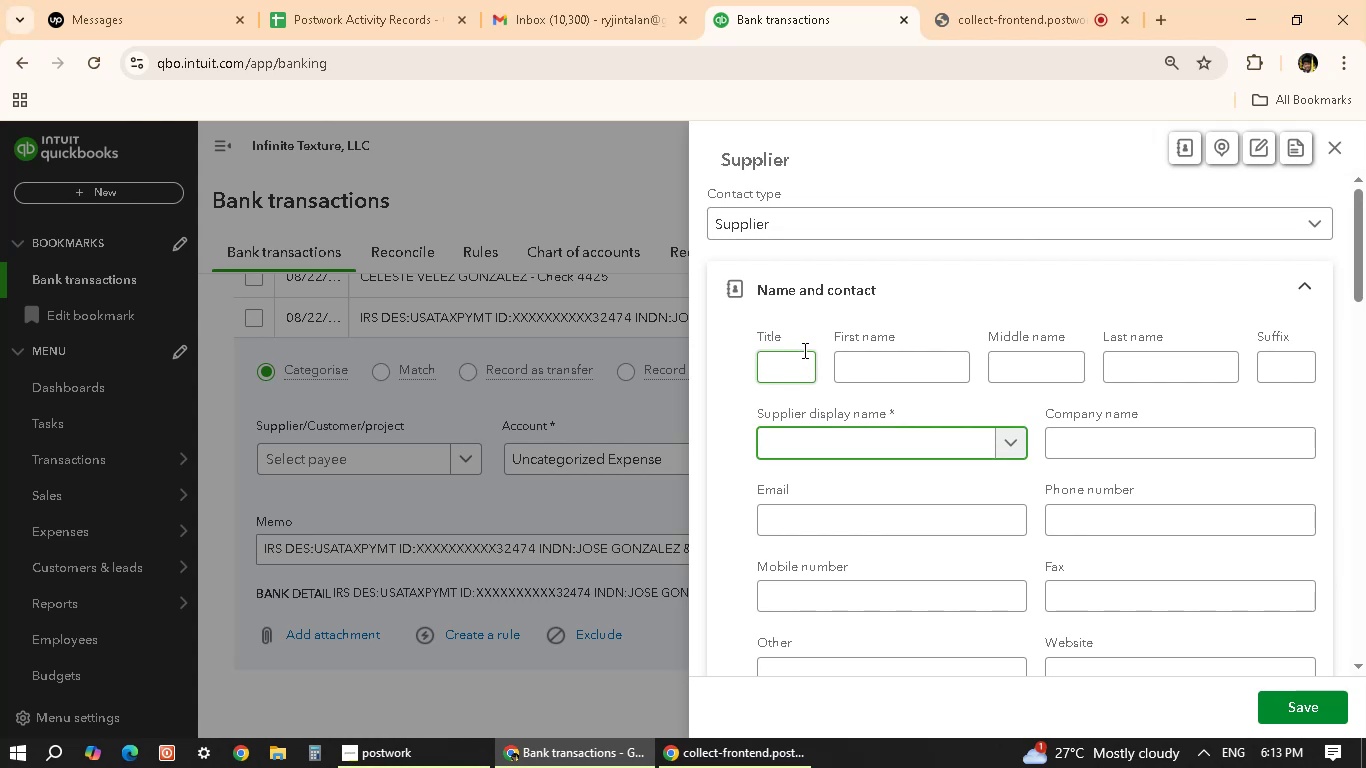 
key(Control+V)
 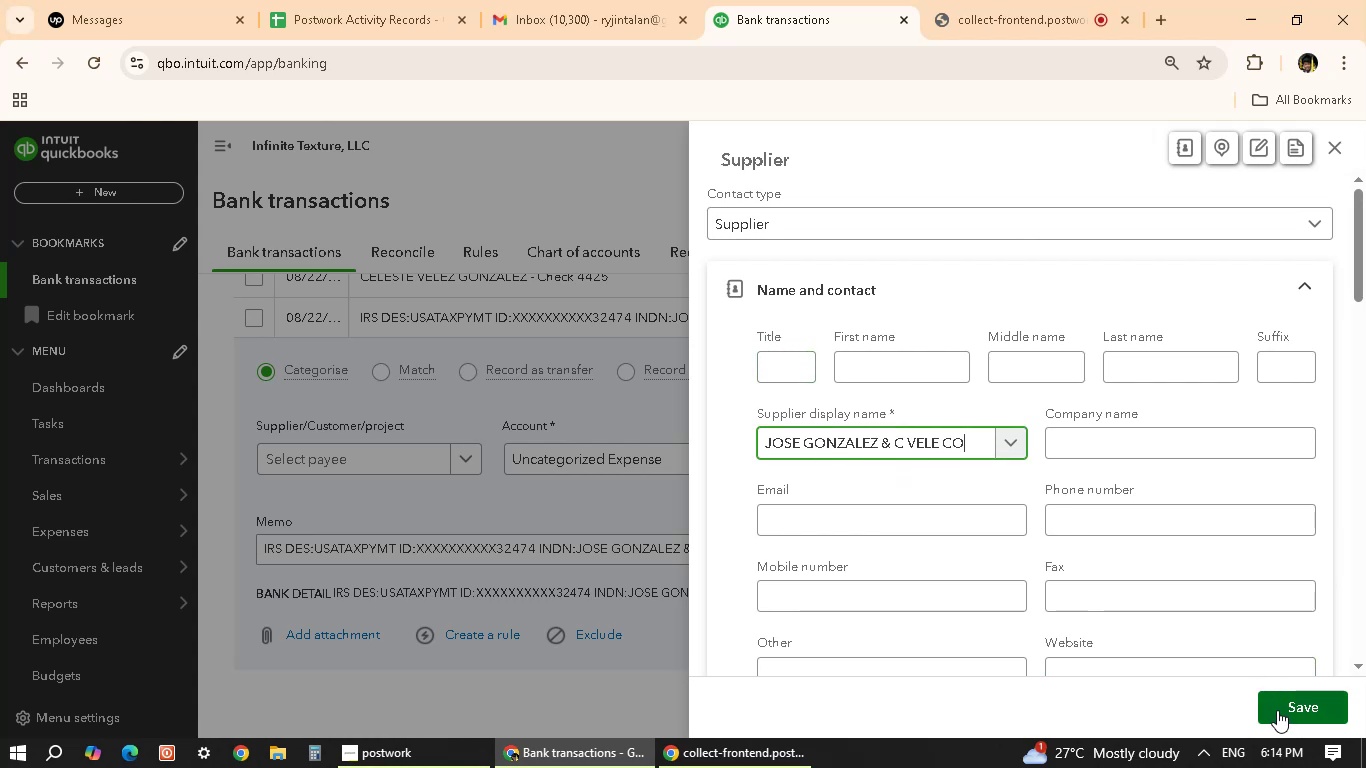 
wait(5.95)
 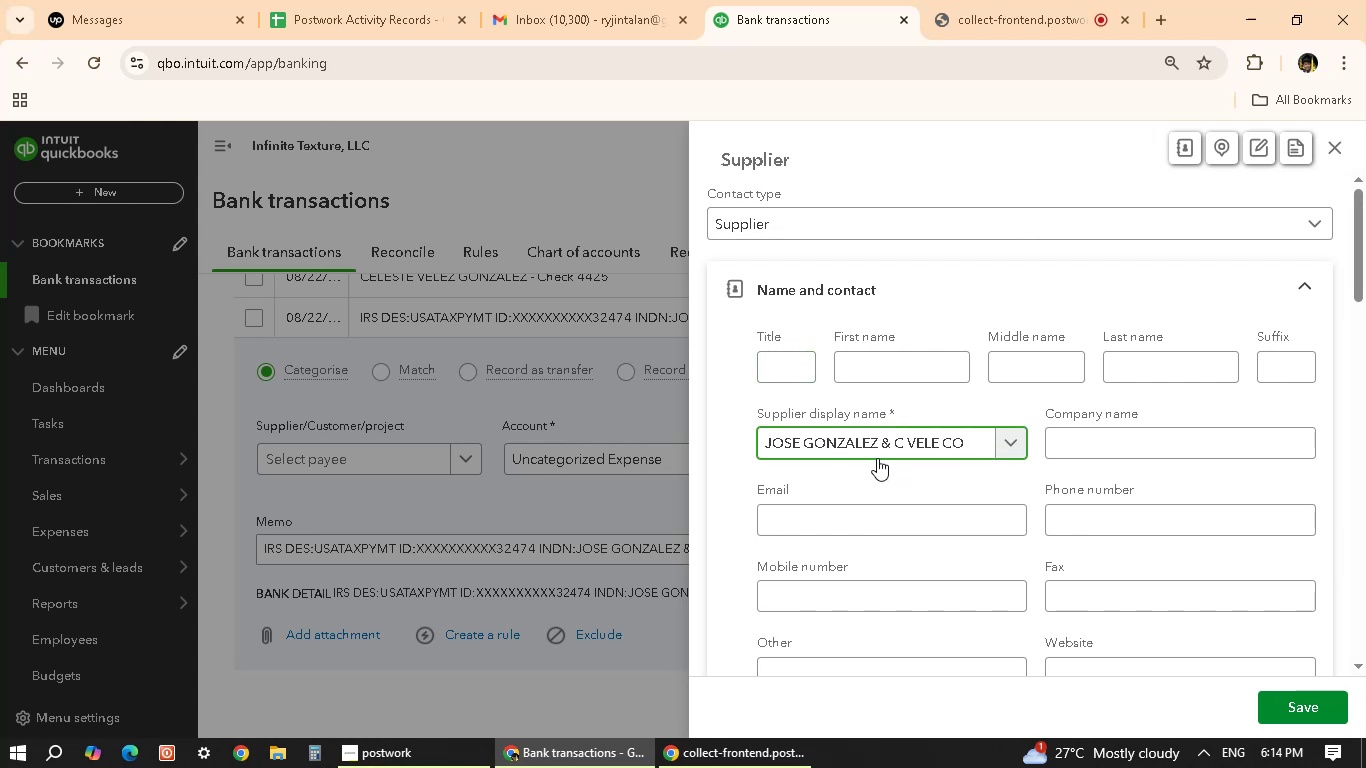 
left_click([1277, 710])
 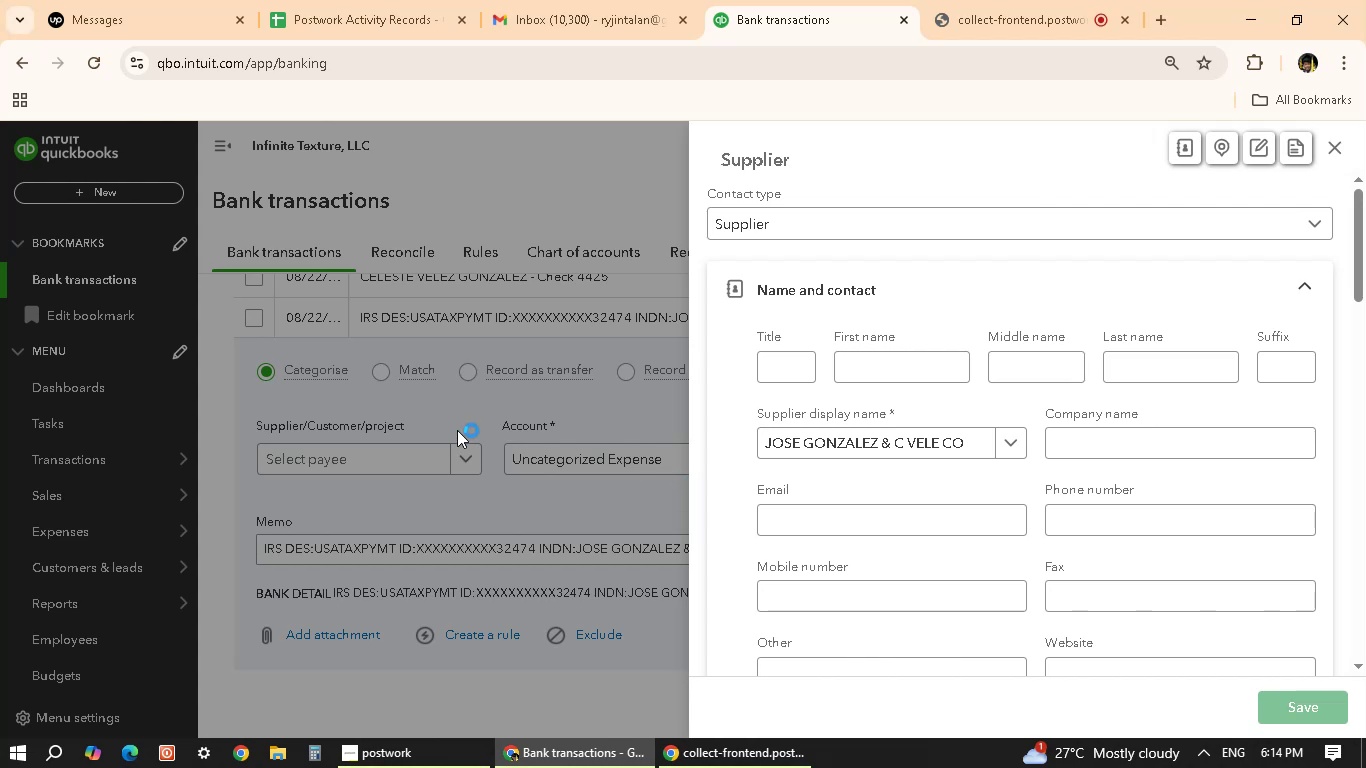 
left_click([616, 457])
 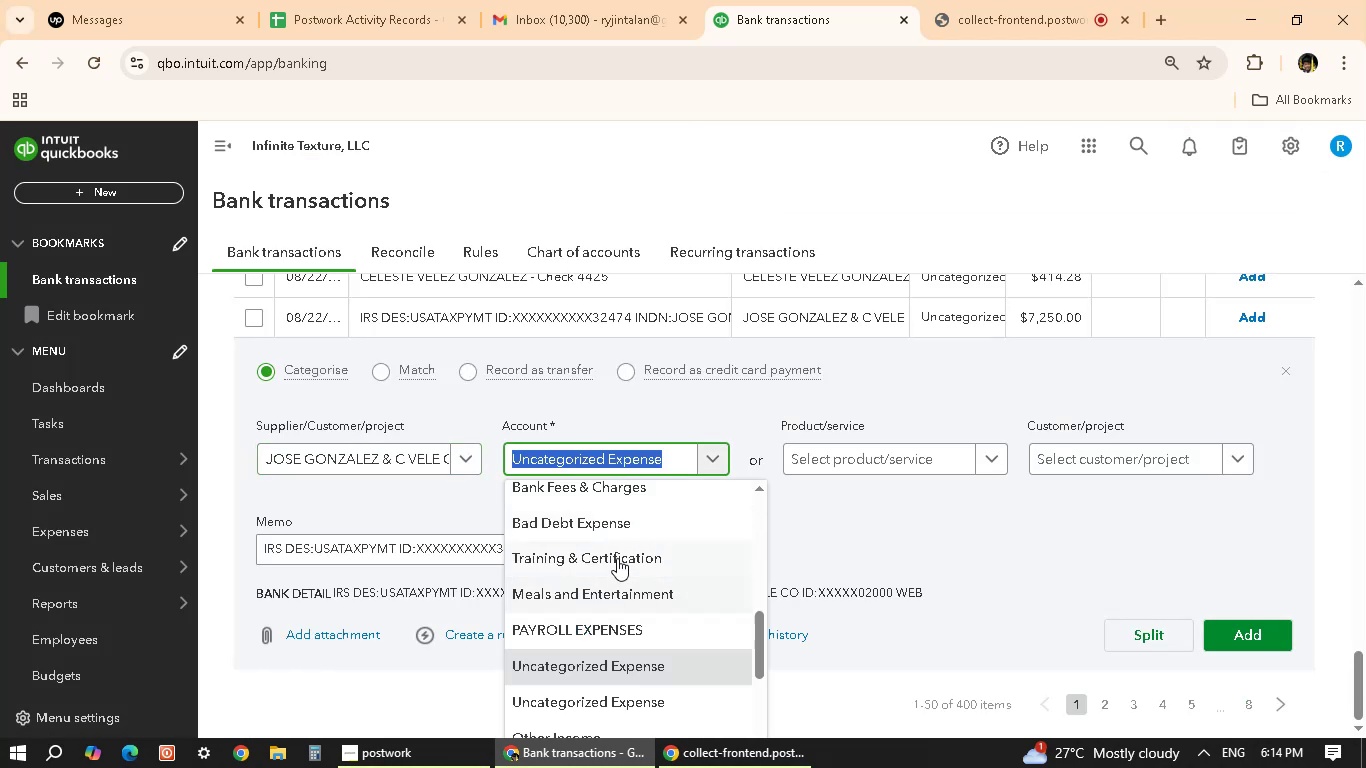 
scroll: coordinate [676, 619], scroll_direction: down, amount: 6.0
 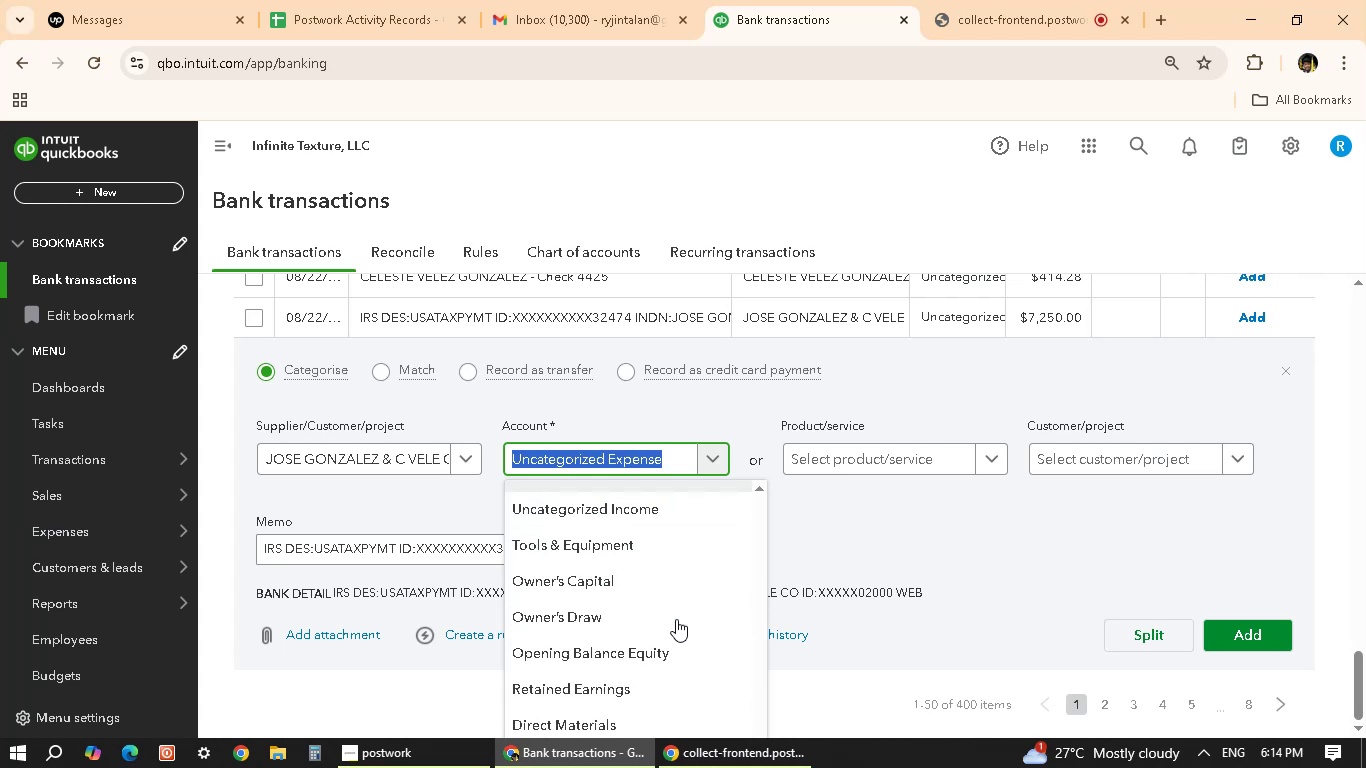 
scroll: coordinate [676, 619], scroll_direction: up, amount: 2.0
 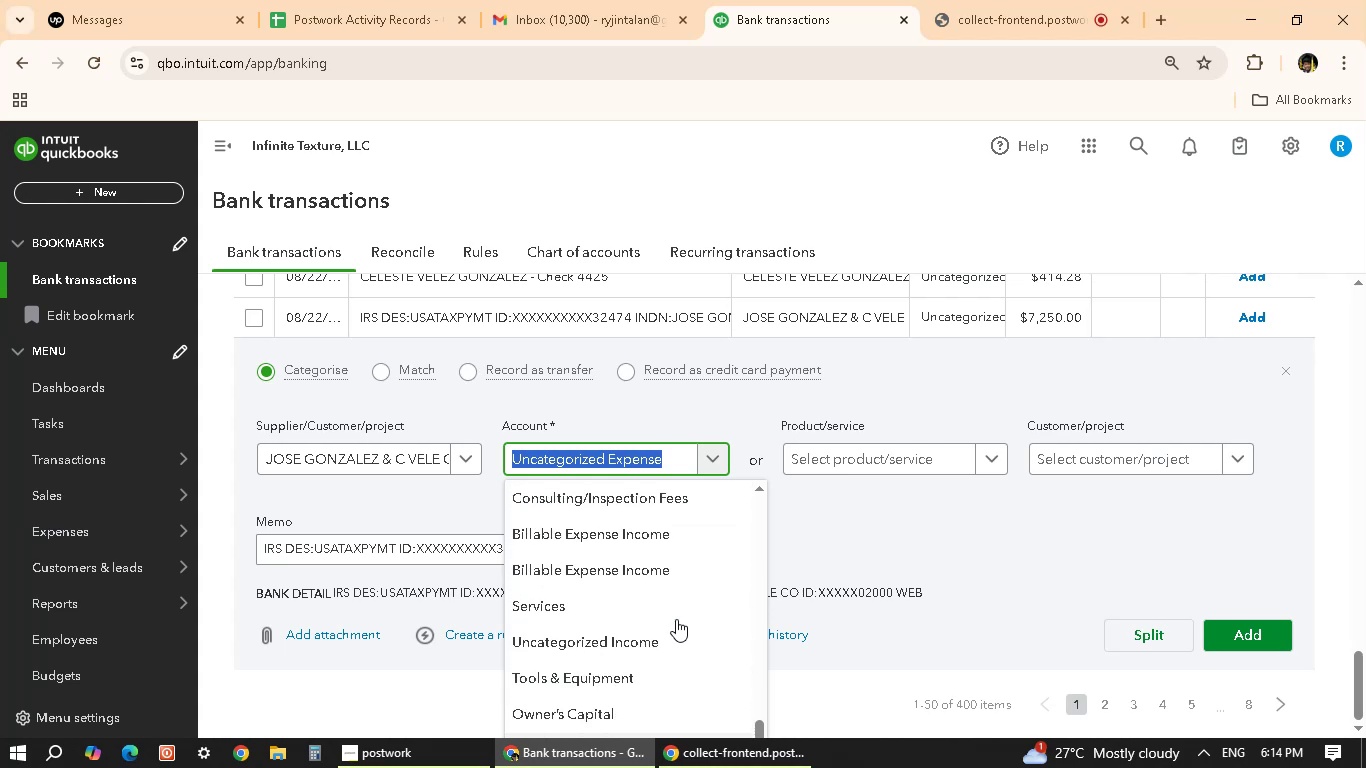 
scroll: coordinate [676, 614], scroll_direction: down, amount: 7.0
 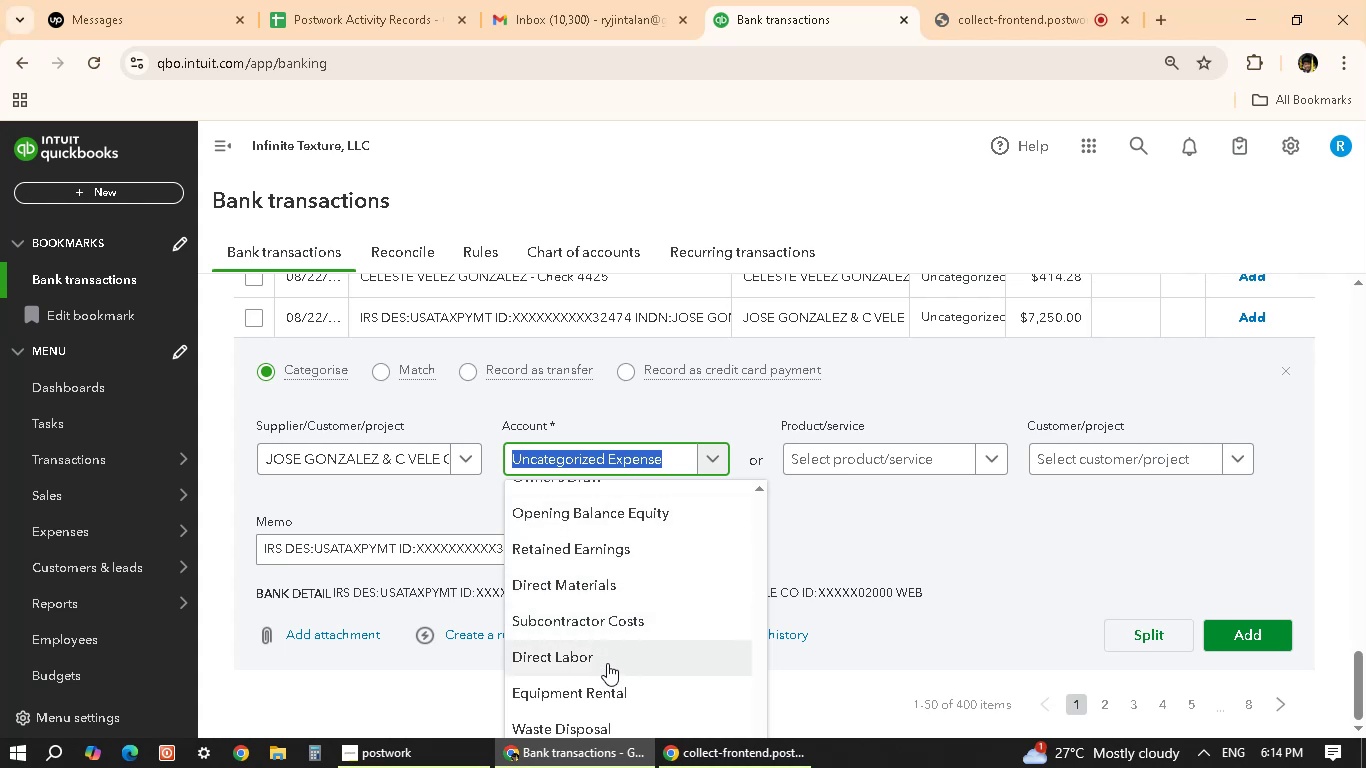 
wait(13.1)
 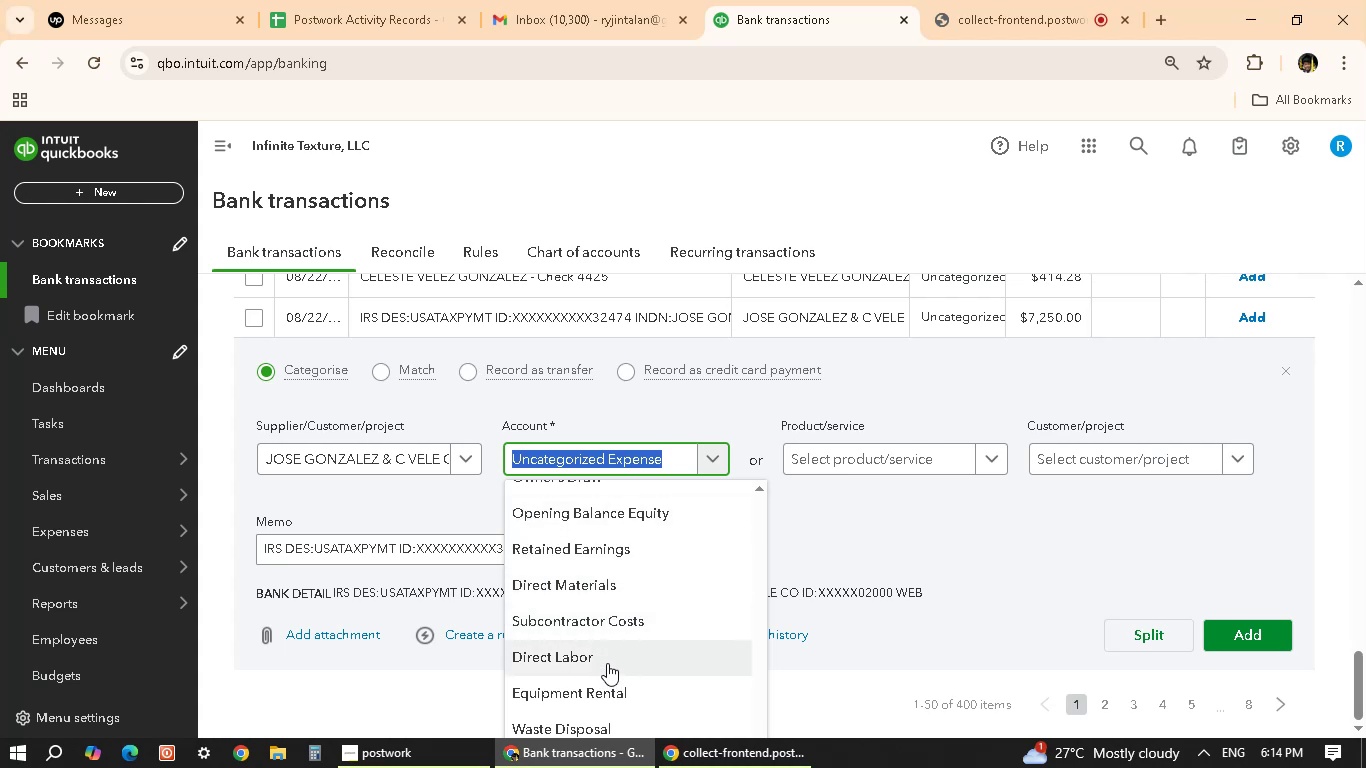 
scroll: coordinate [630, 641], scroll_direction: up, amount: 15.0
 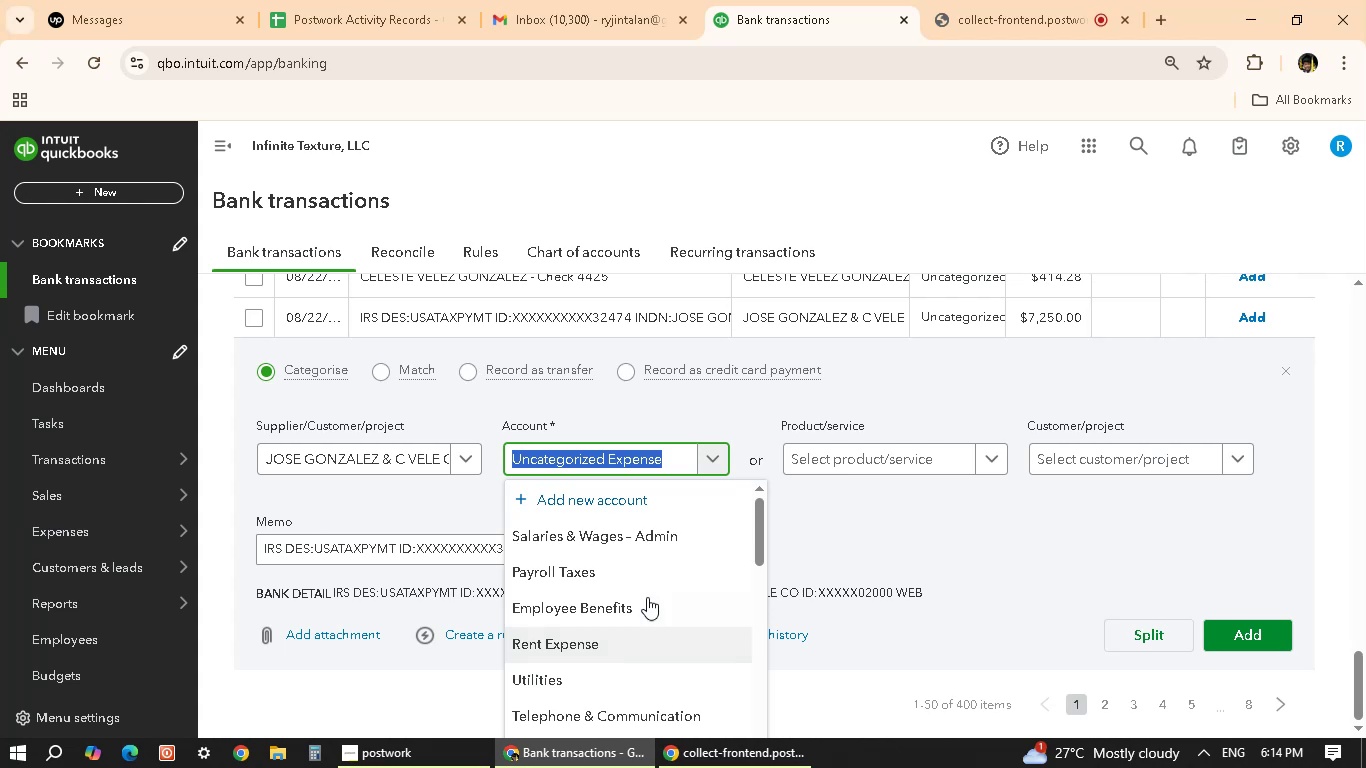 
scroll: coordinate [655, 611], scroll_direction: down, amount: 16.0
 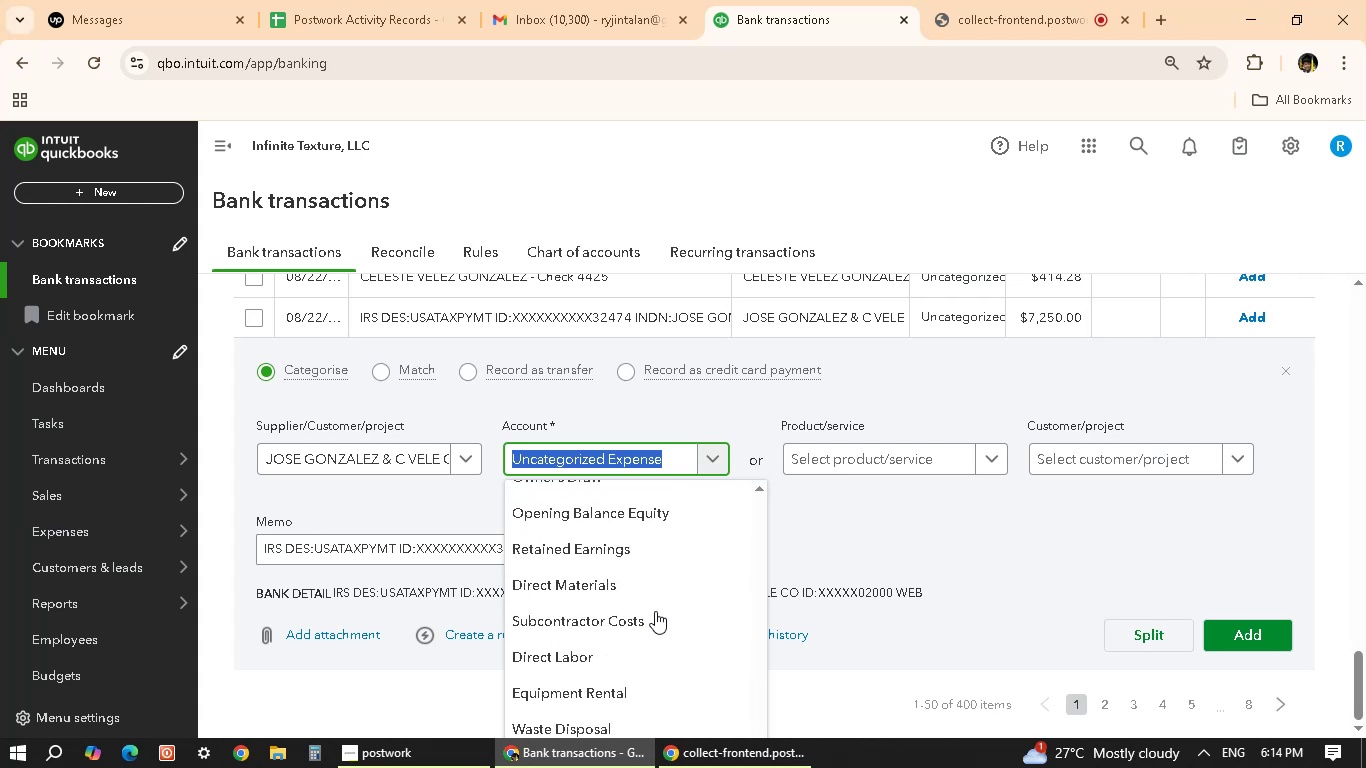 
scroll: coordinate [637, 619], scroll_direction: up, amount: 4.0
 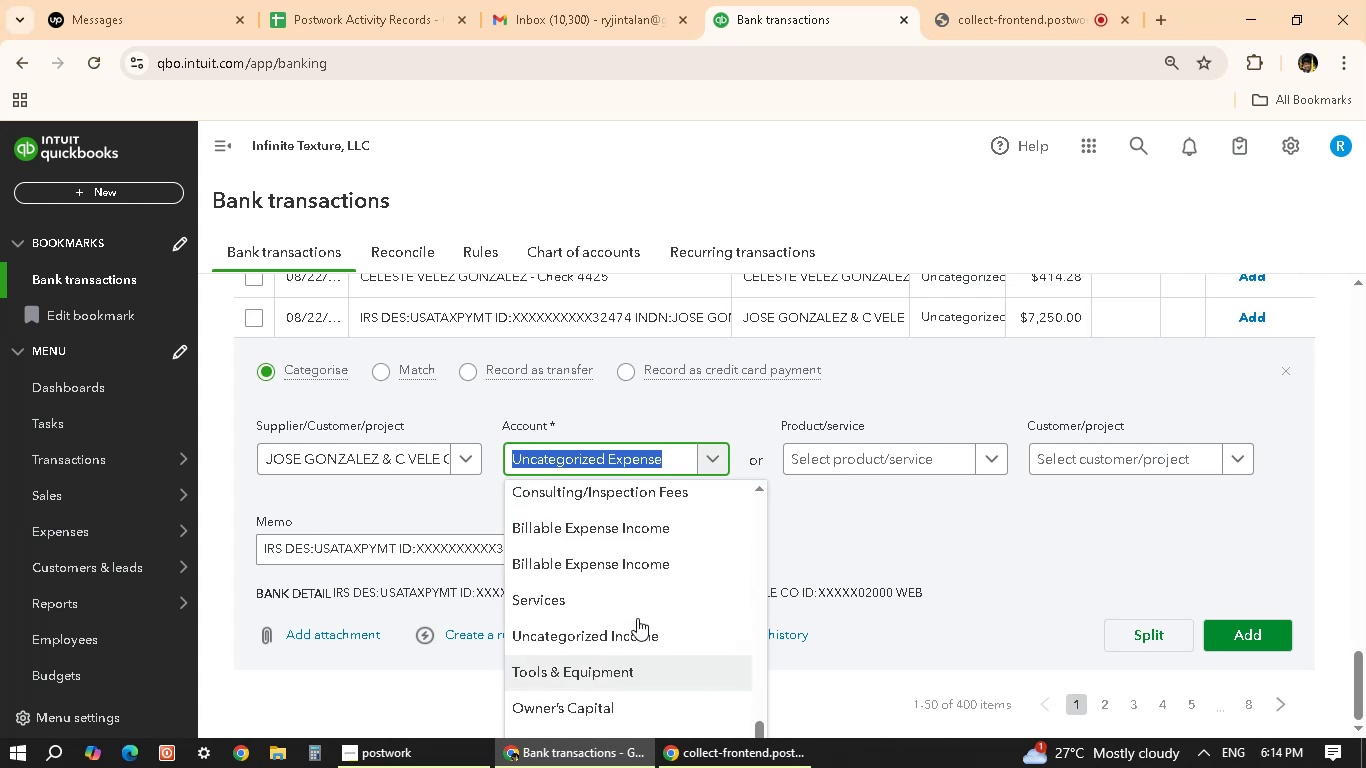 
scroll: coordinate [637, 618], scroll_direction: down, amount: 4.0
 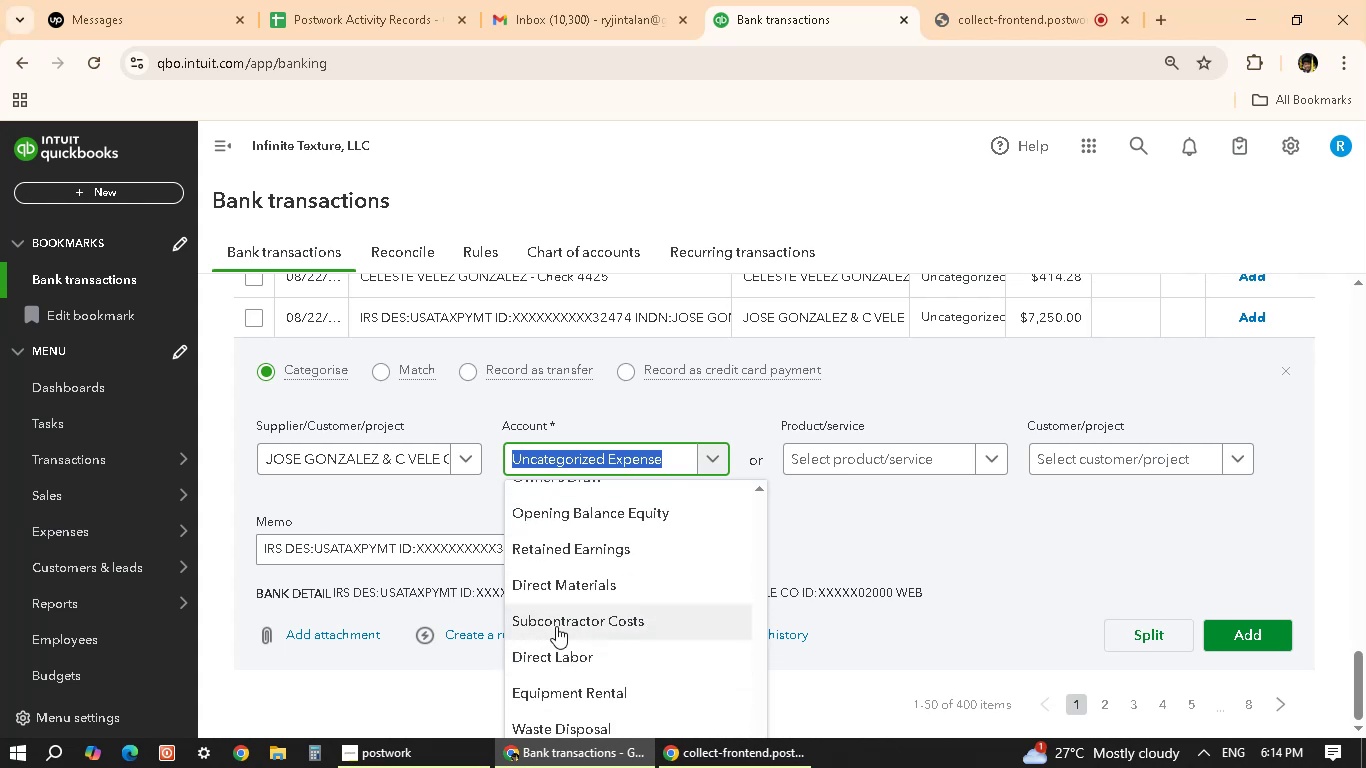 
left_click([559, 624])
 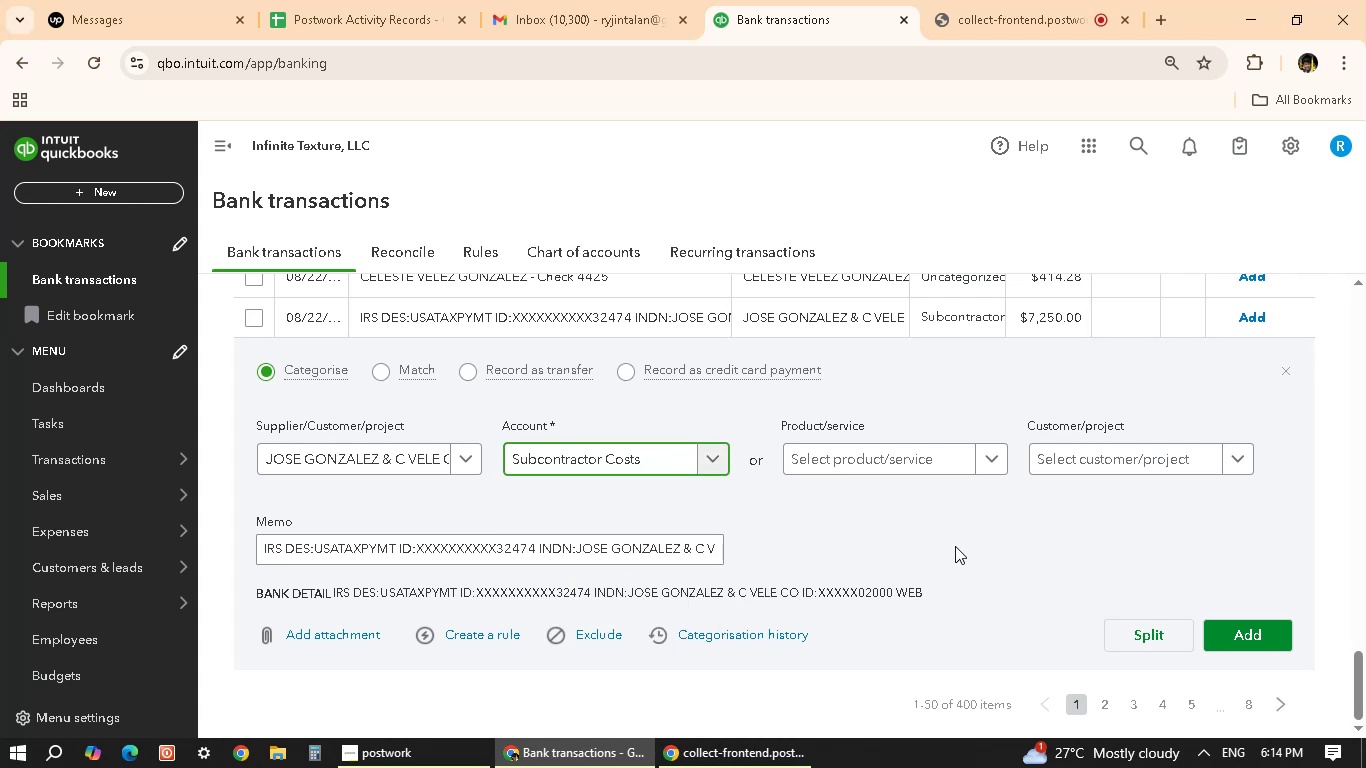 
left_click([824, 534])
 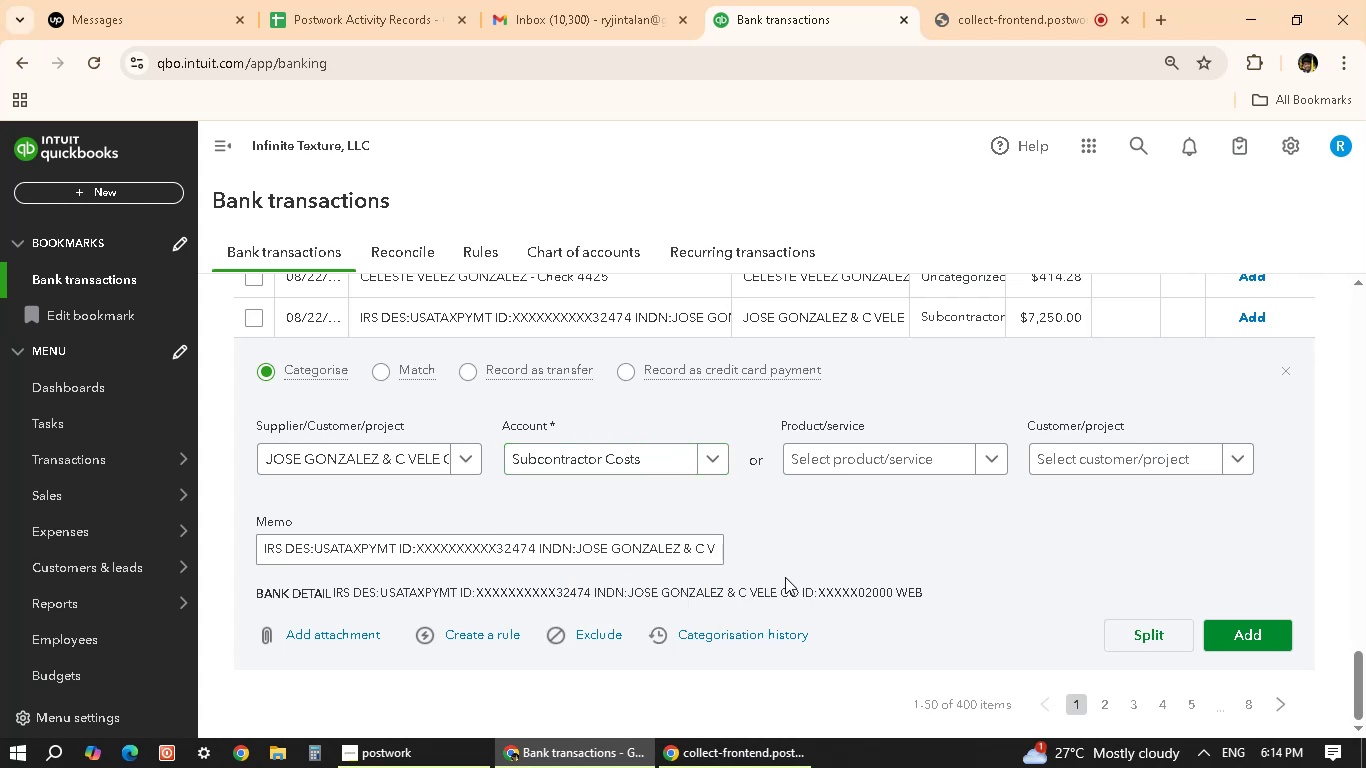 
scroll: coordinate [1110, 612], scroll_direction: down, amount: 12.0
 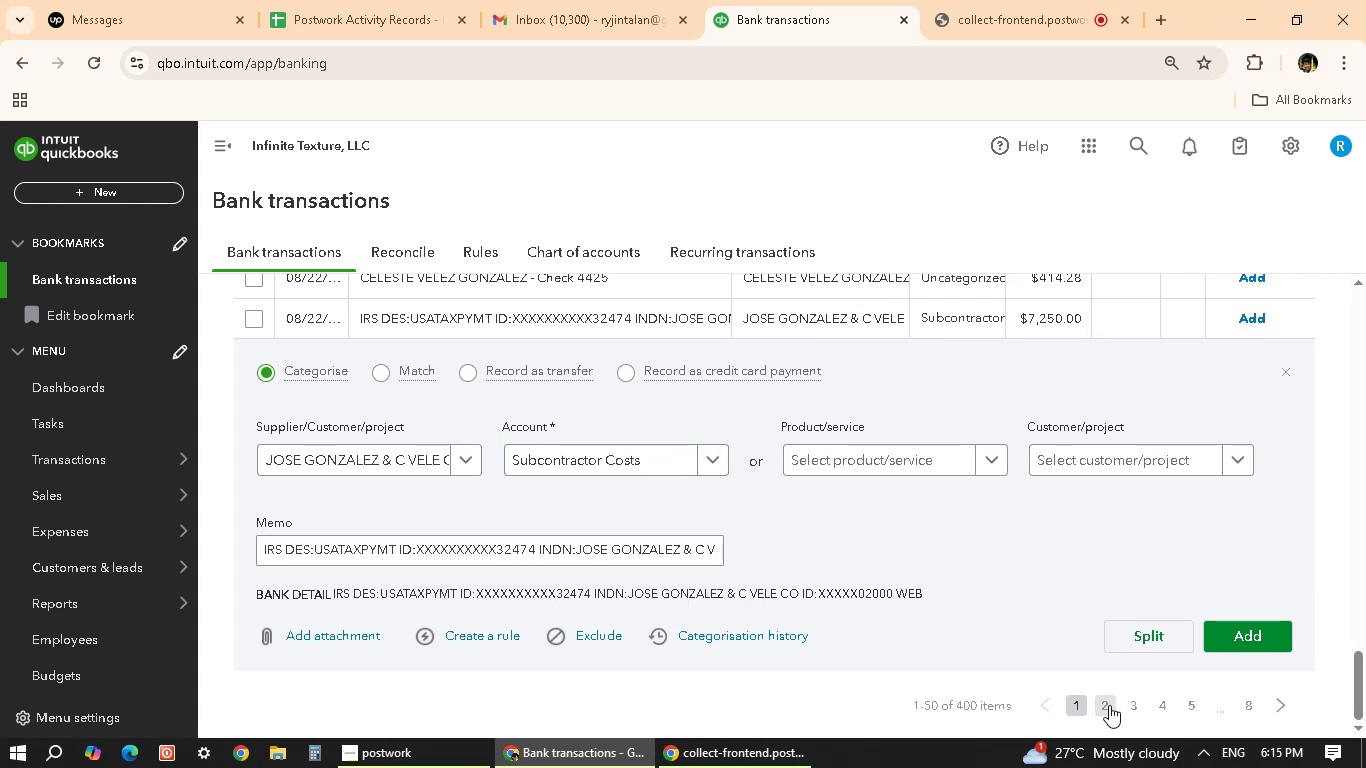 
left_click([1109, 705])
 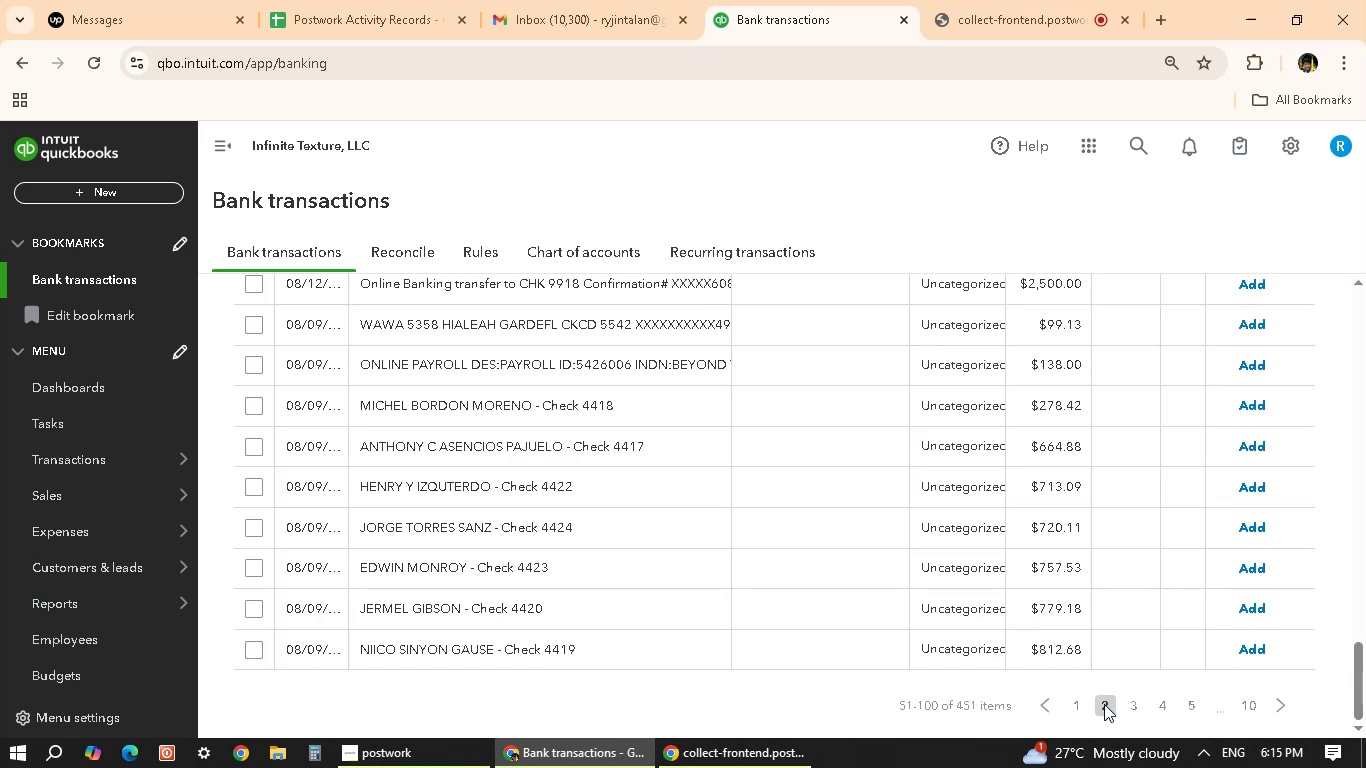 
wait(12.26)
 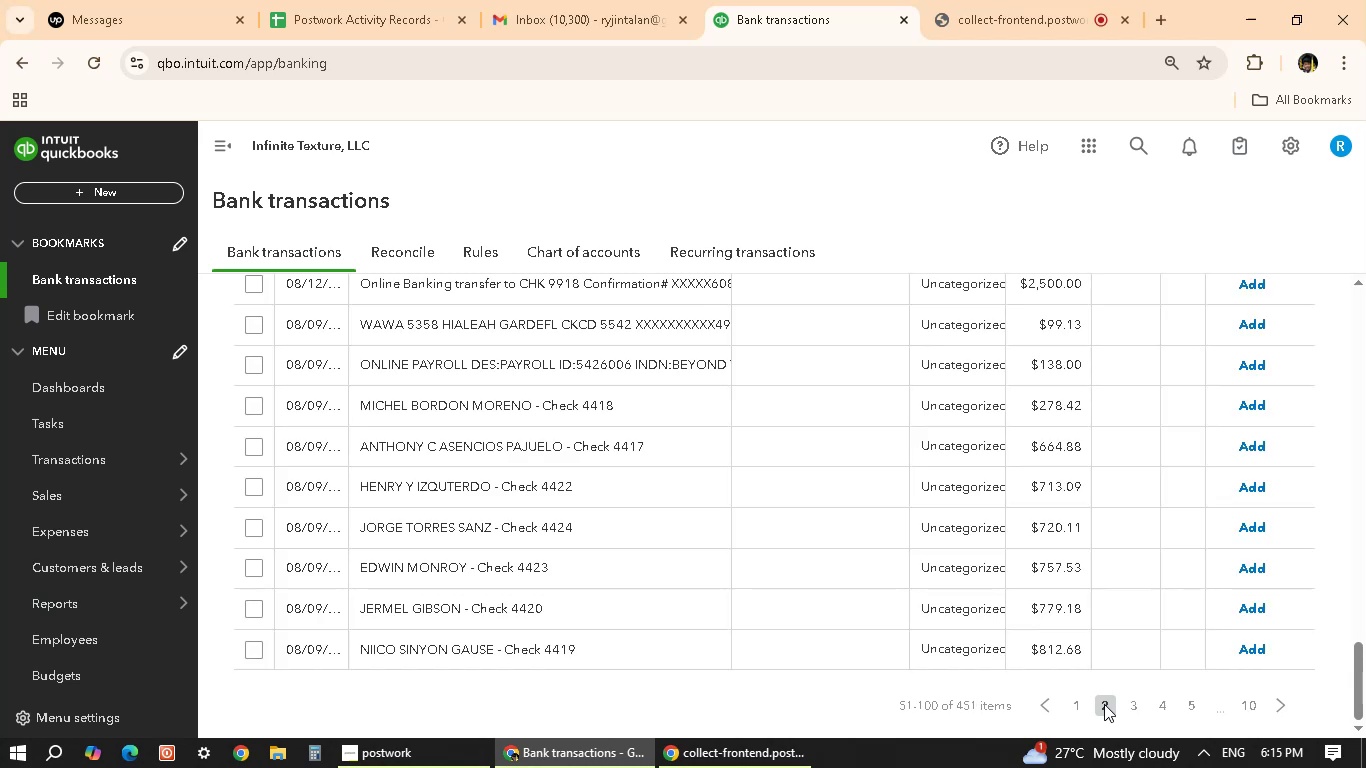 
scroll: coordinate [531, 511], scroll_direction: up, amount: 28.0
 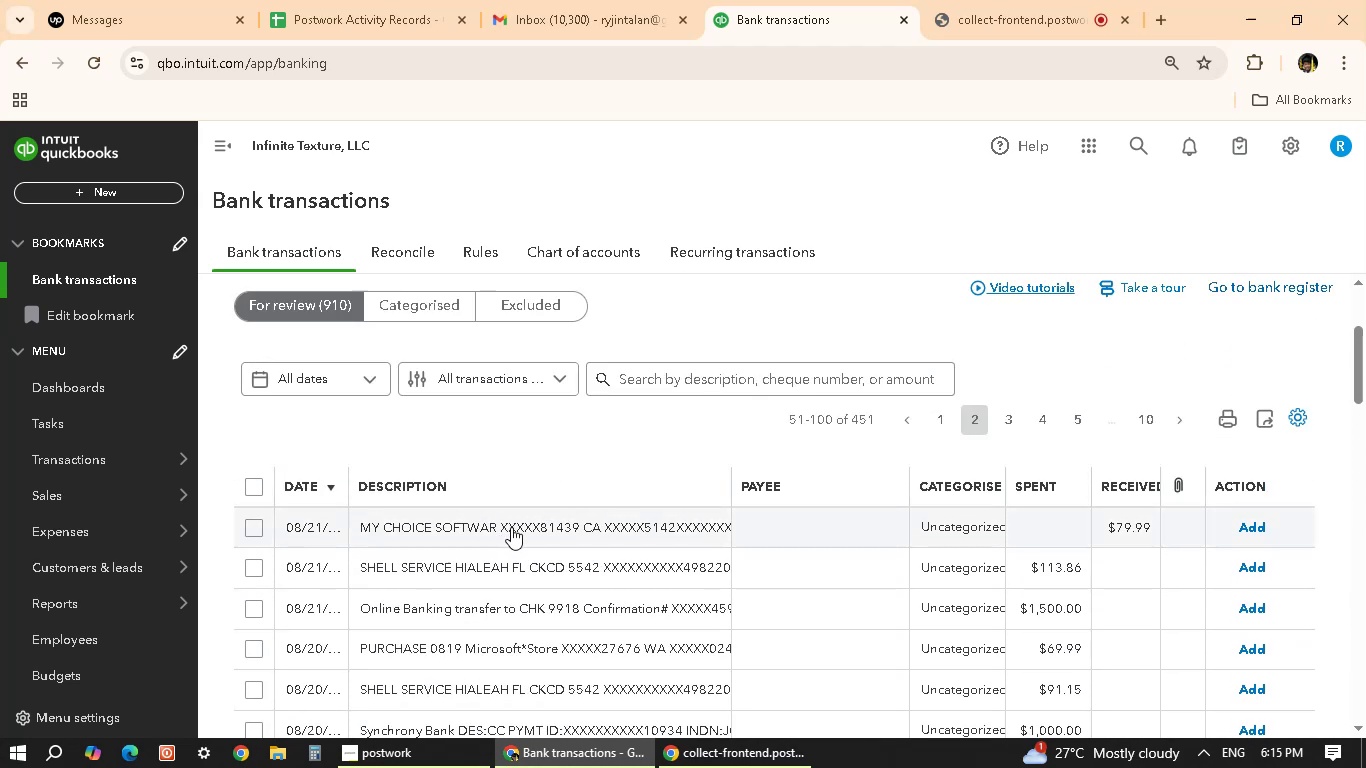 
wait(5.61)
 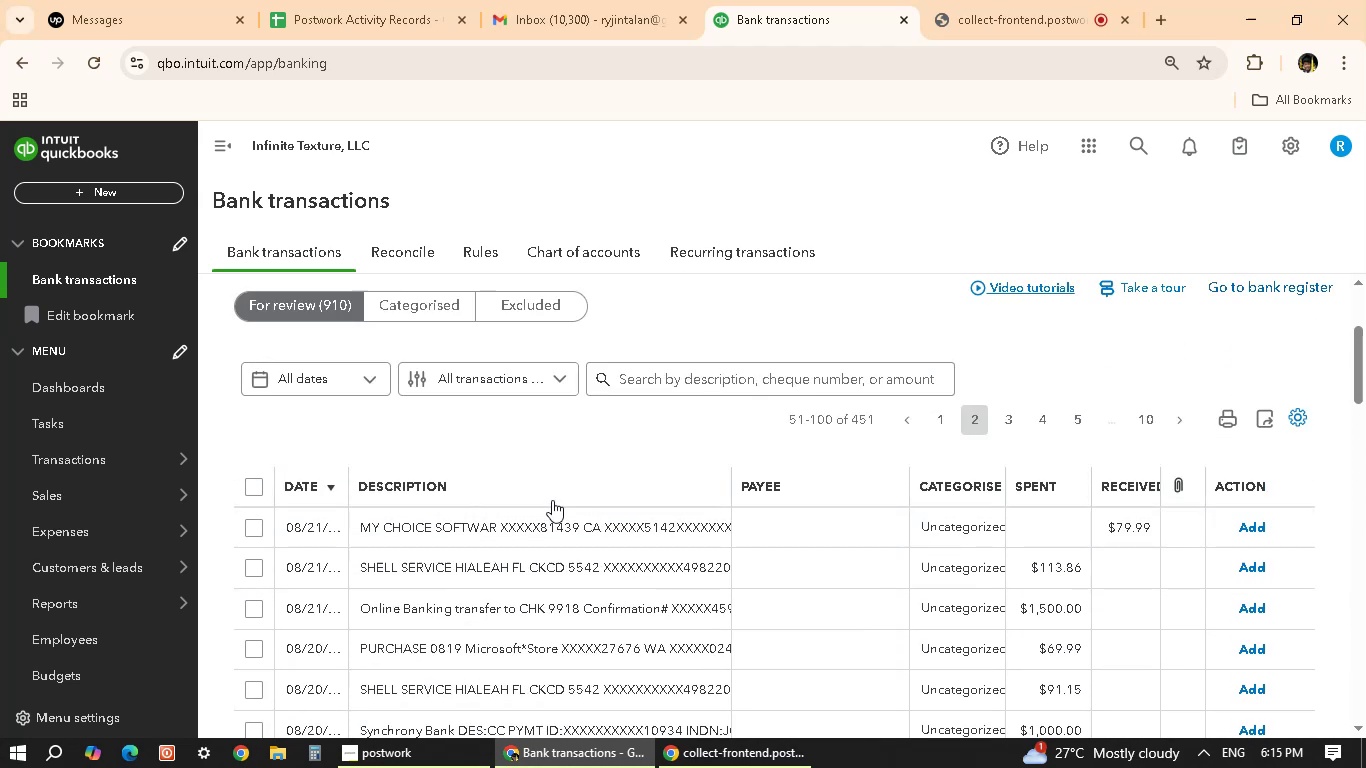 
left_click([522, 527])
 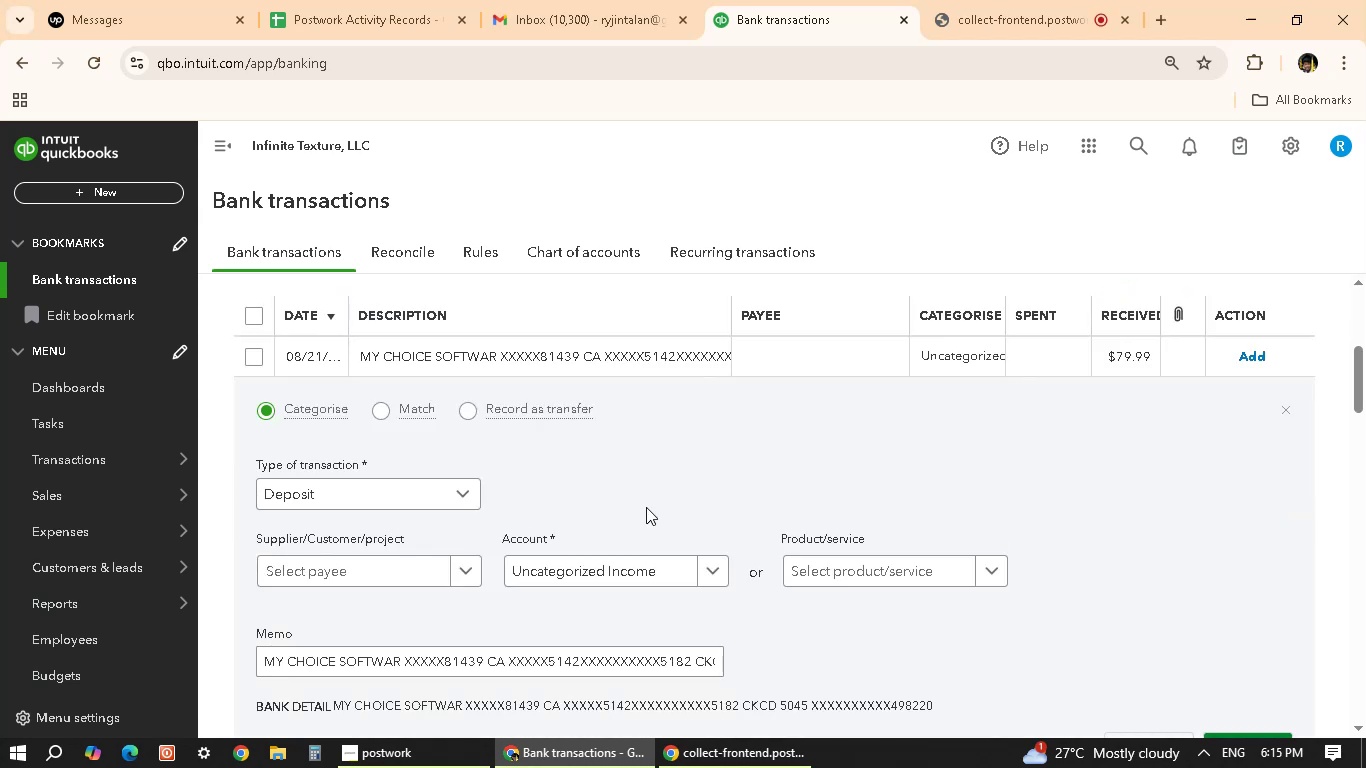 
scroll: coordinate [642, 574], scroll_direction: down, amount: 3.0
 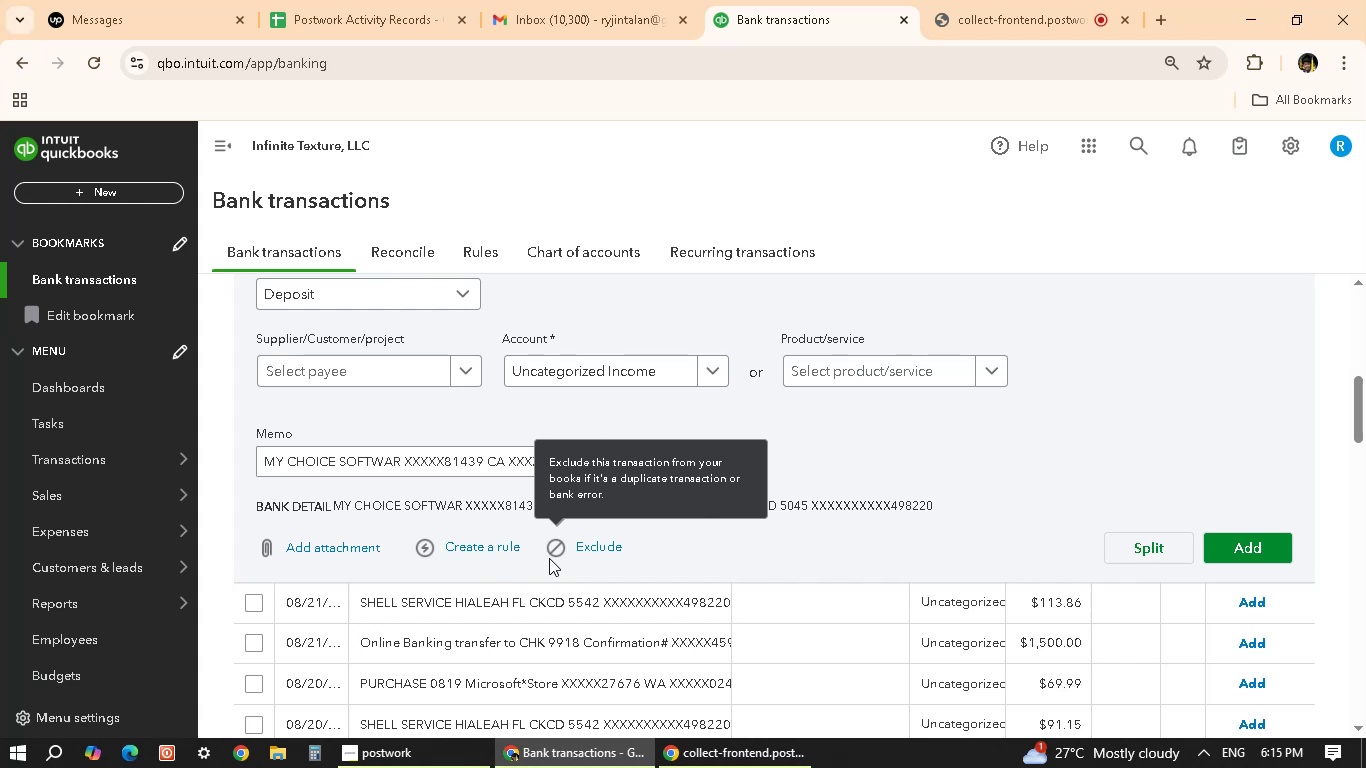 
wait(21.29)
 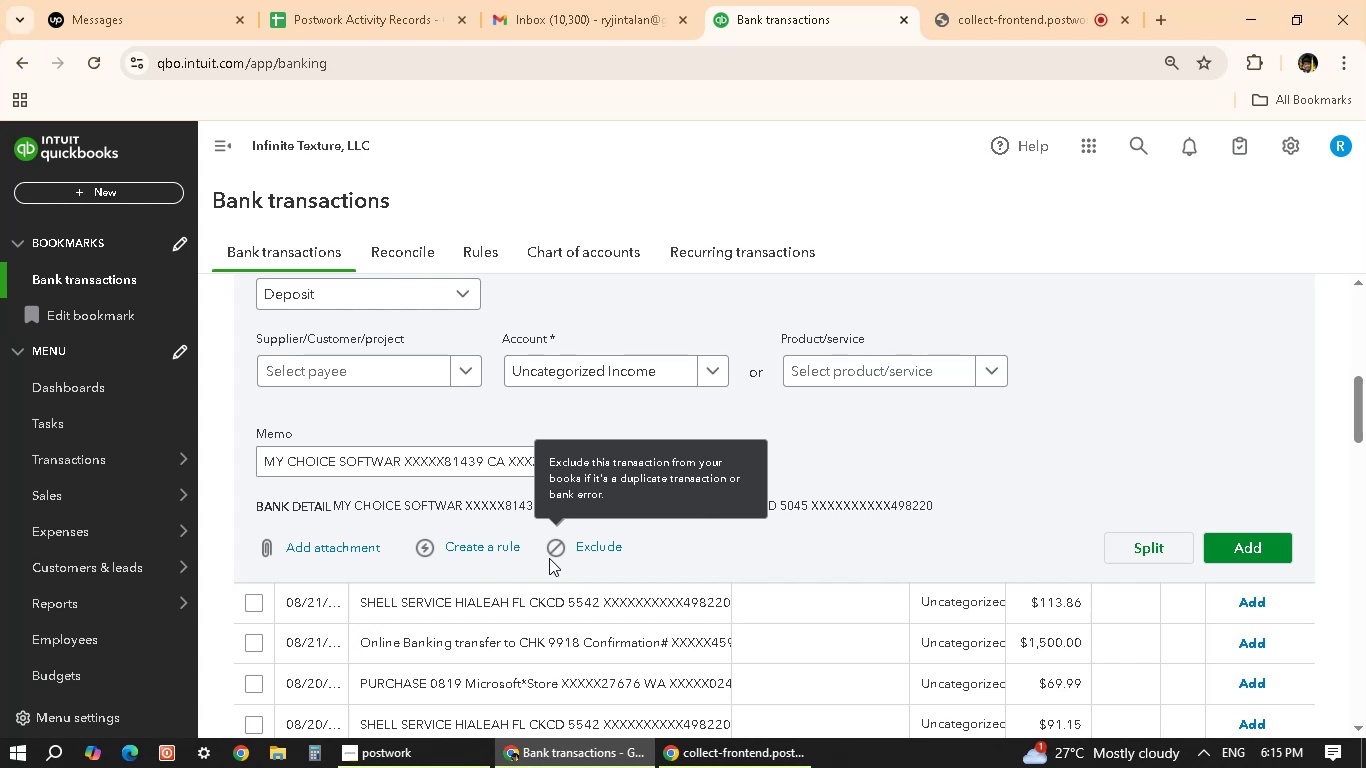 
mouse_move([476, 456])
 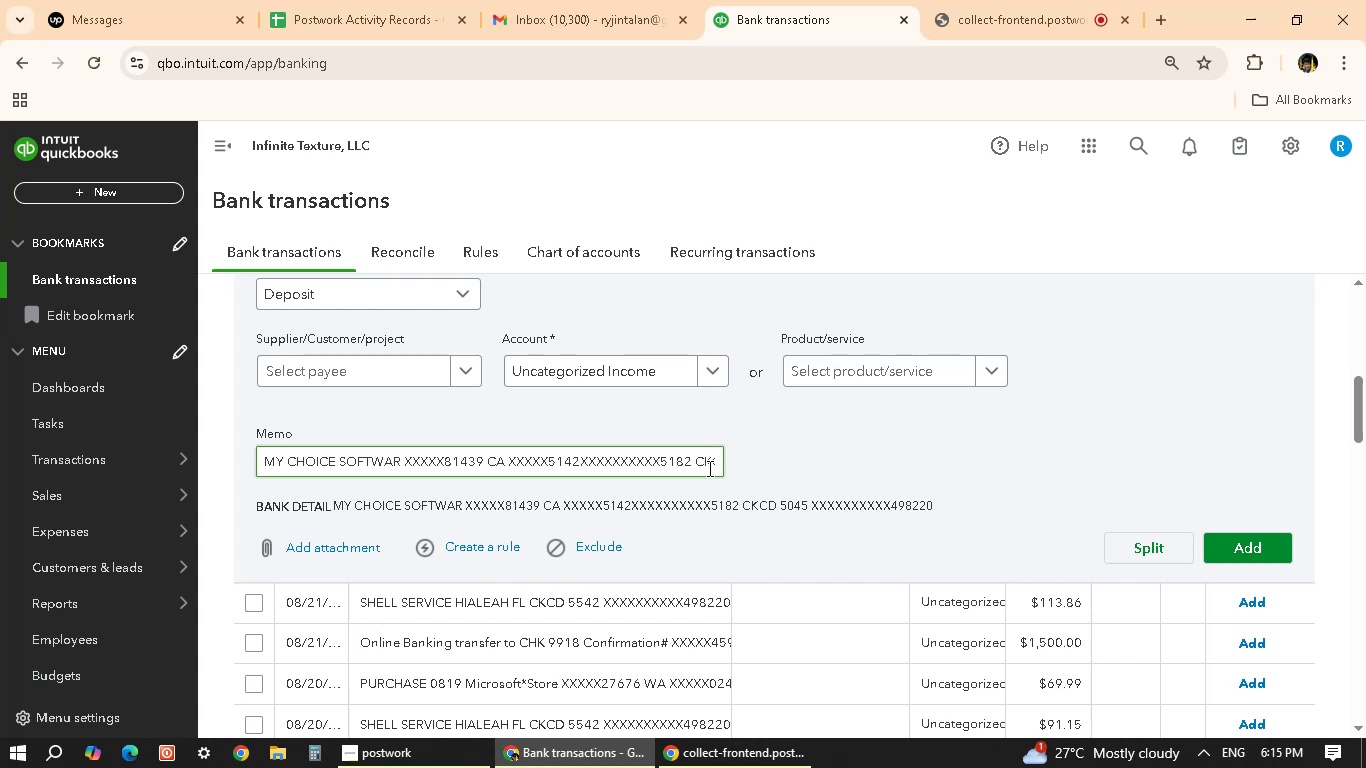 
scroll: coordinate [731, 428], scroll_direction: none, amount: 0.0
 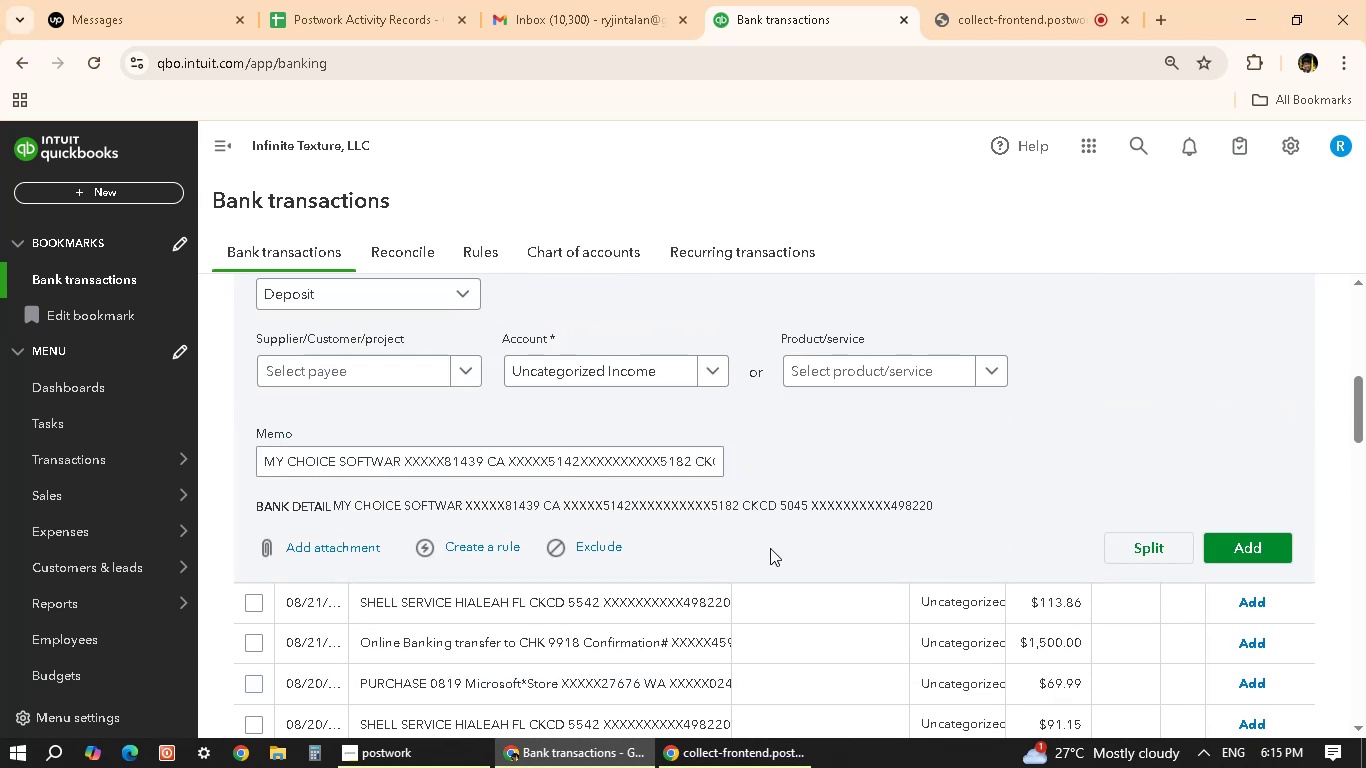 
scroll: coordinate [768, 532], scroll_direction: up, amount: 4.0
 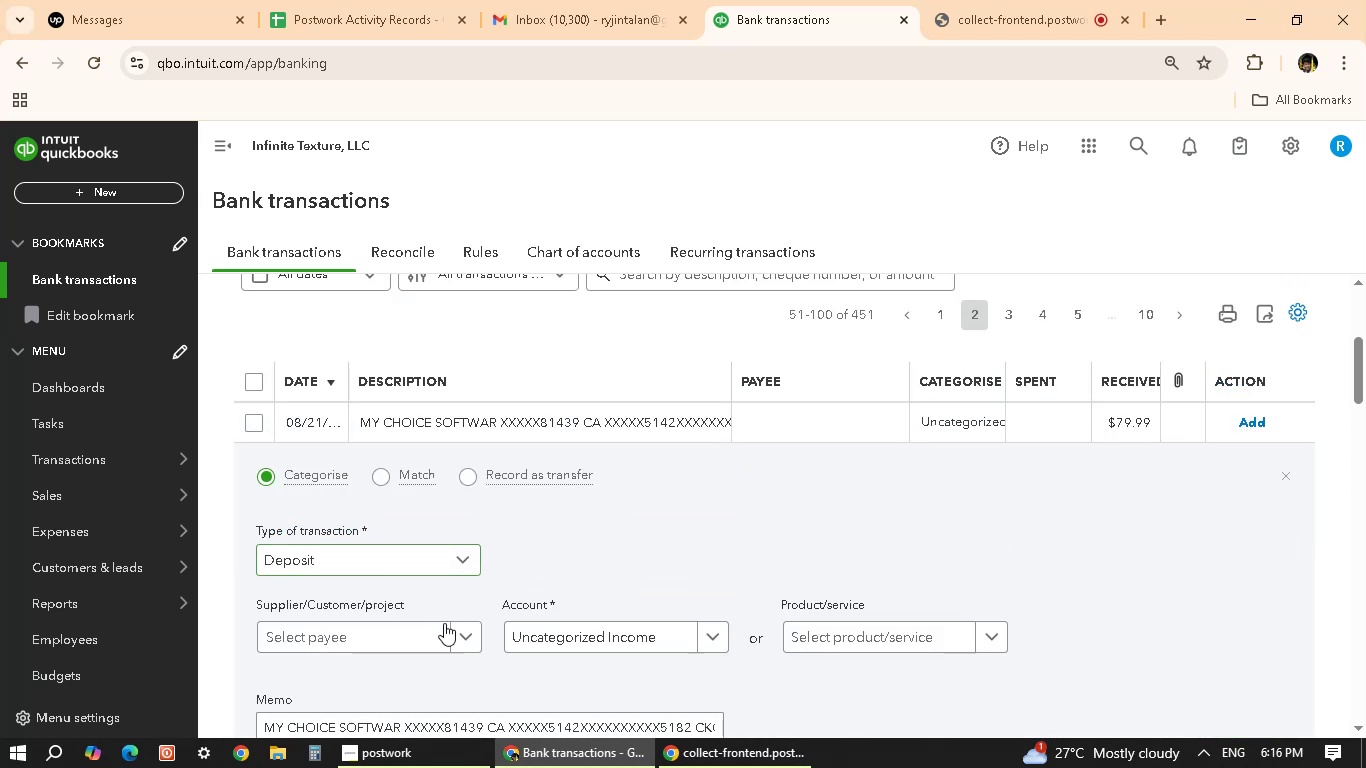 
left_click([416, 633])
 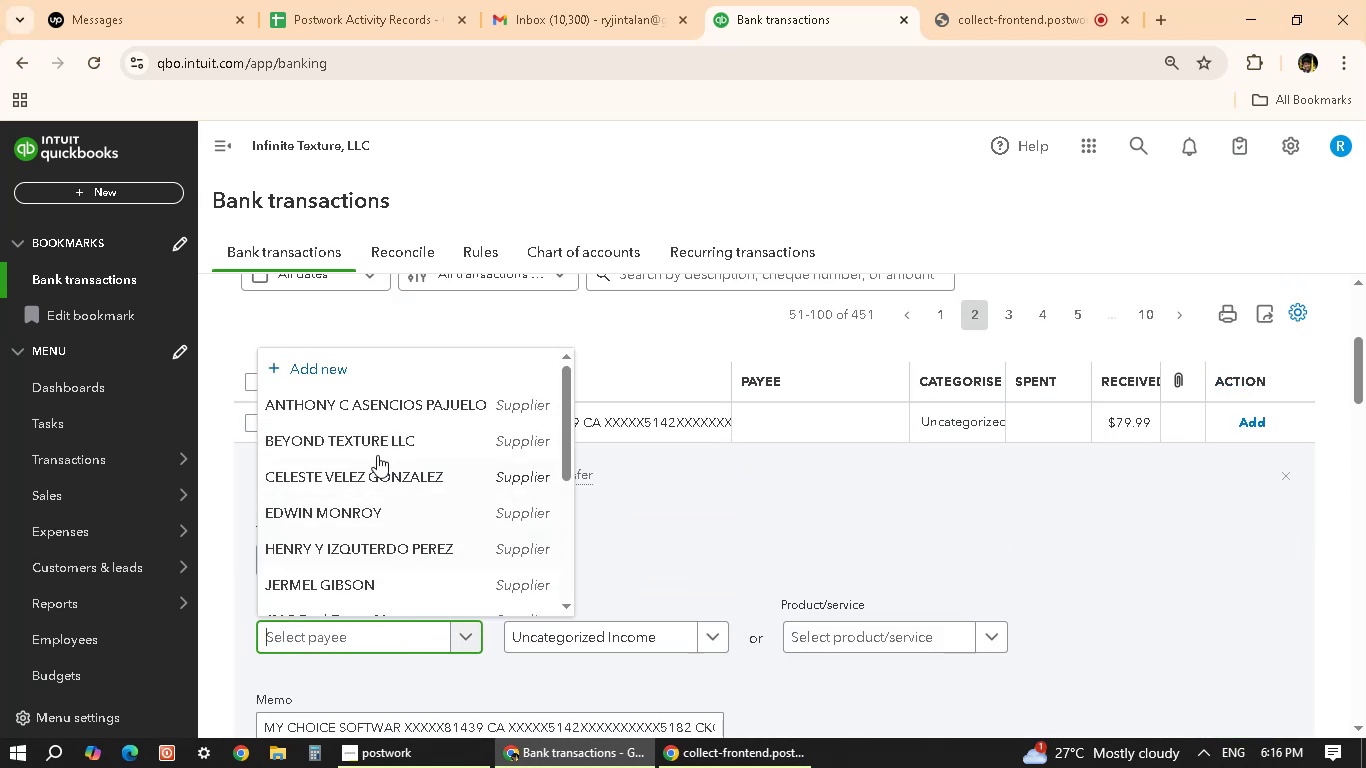 
left_click([365, 369])
 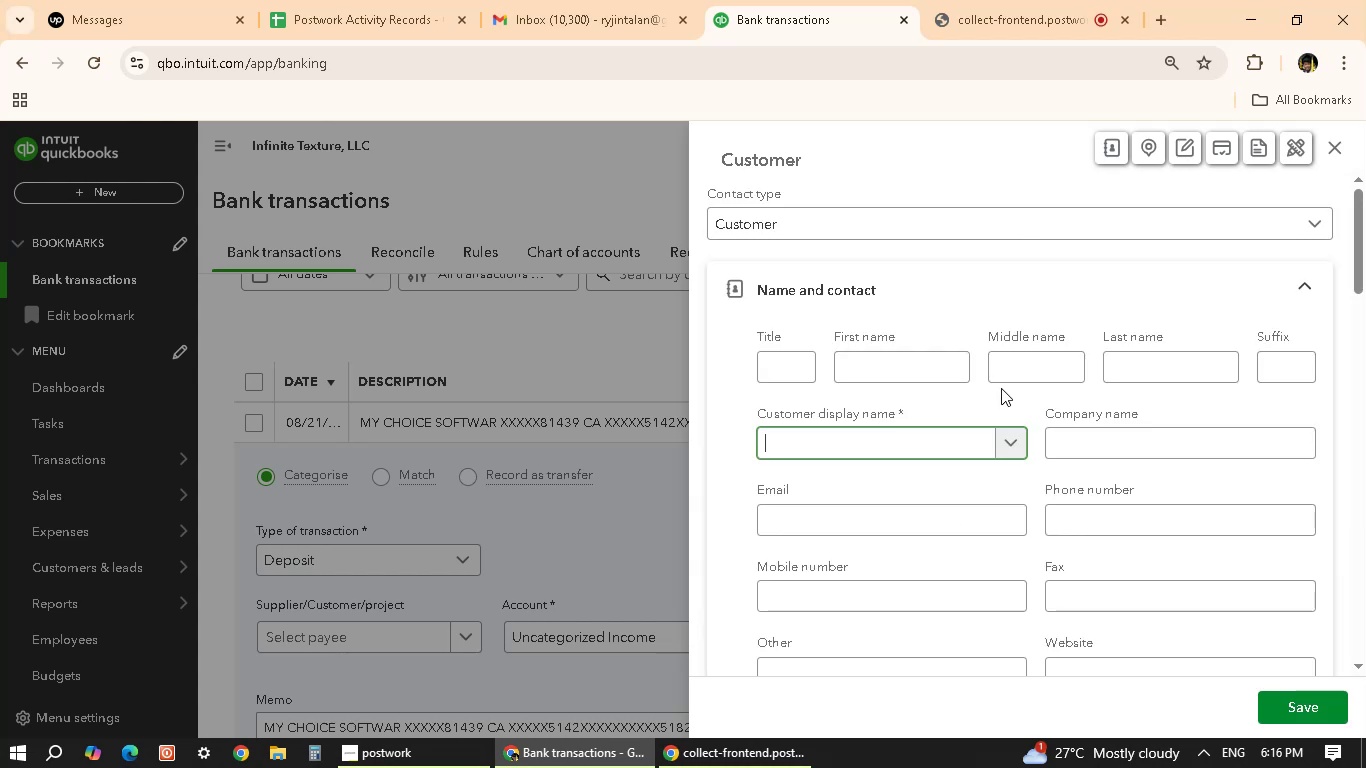 
type(mychoice)
 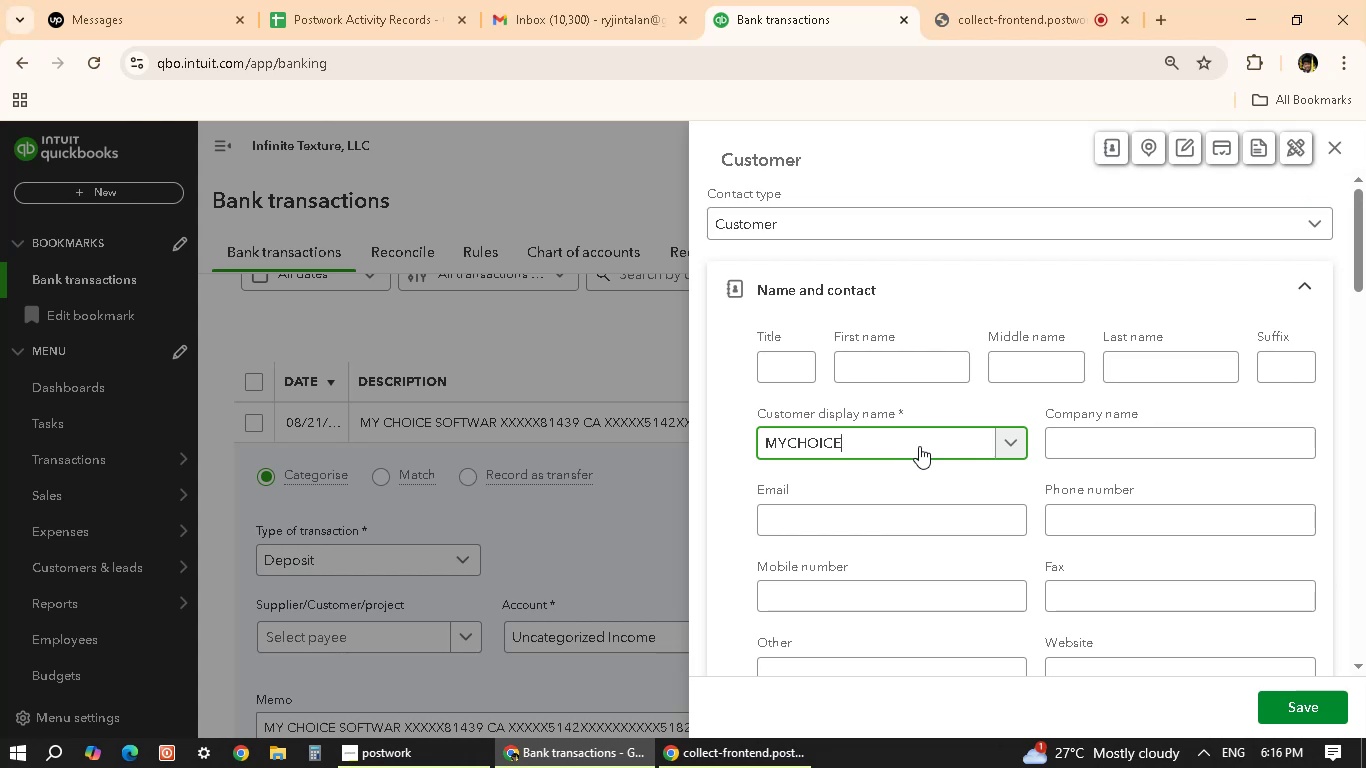 
key(ArrowLeft)
 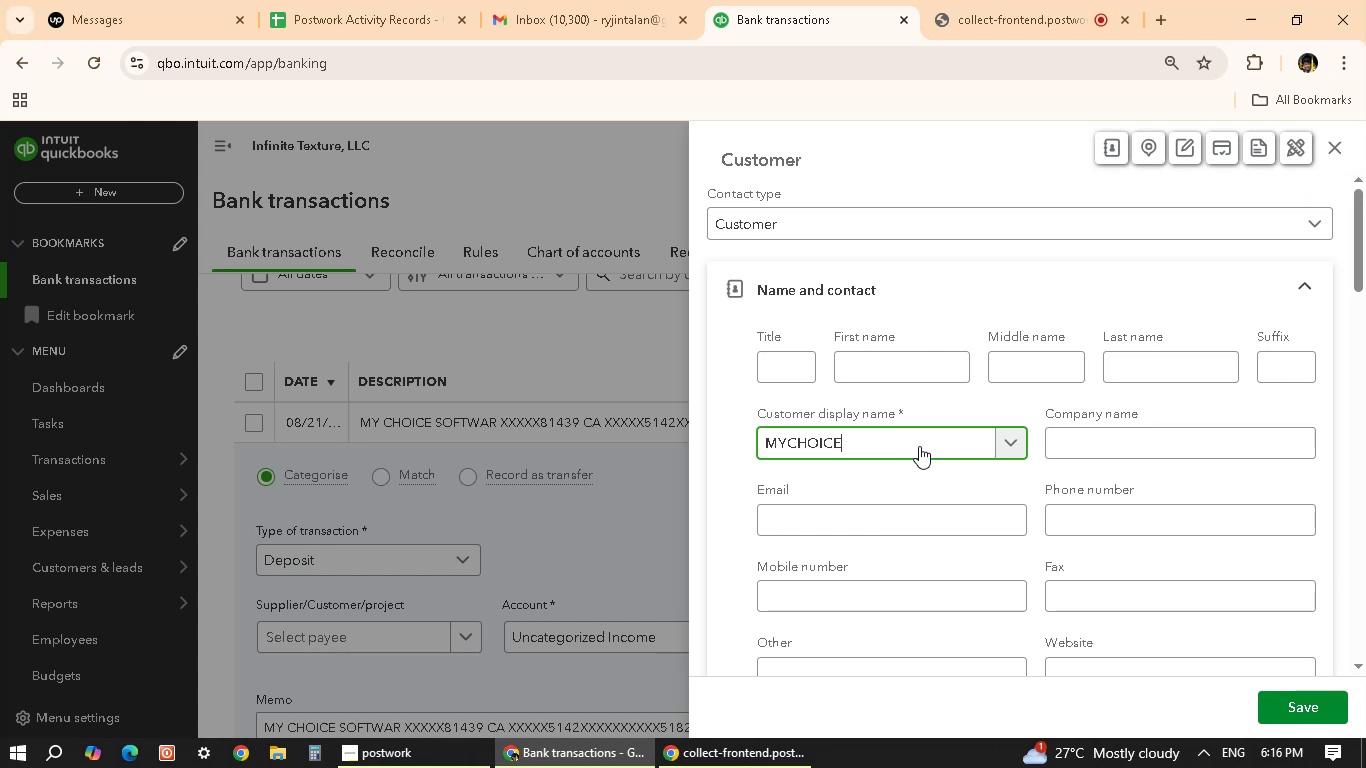 
key(ArrowLeft)
 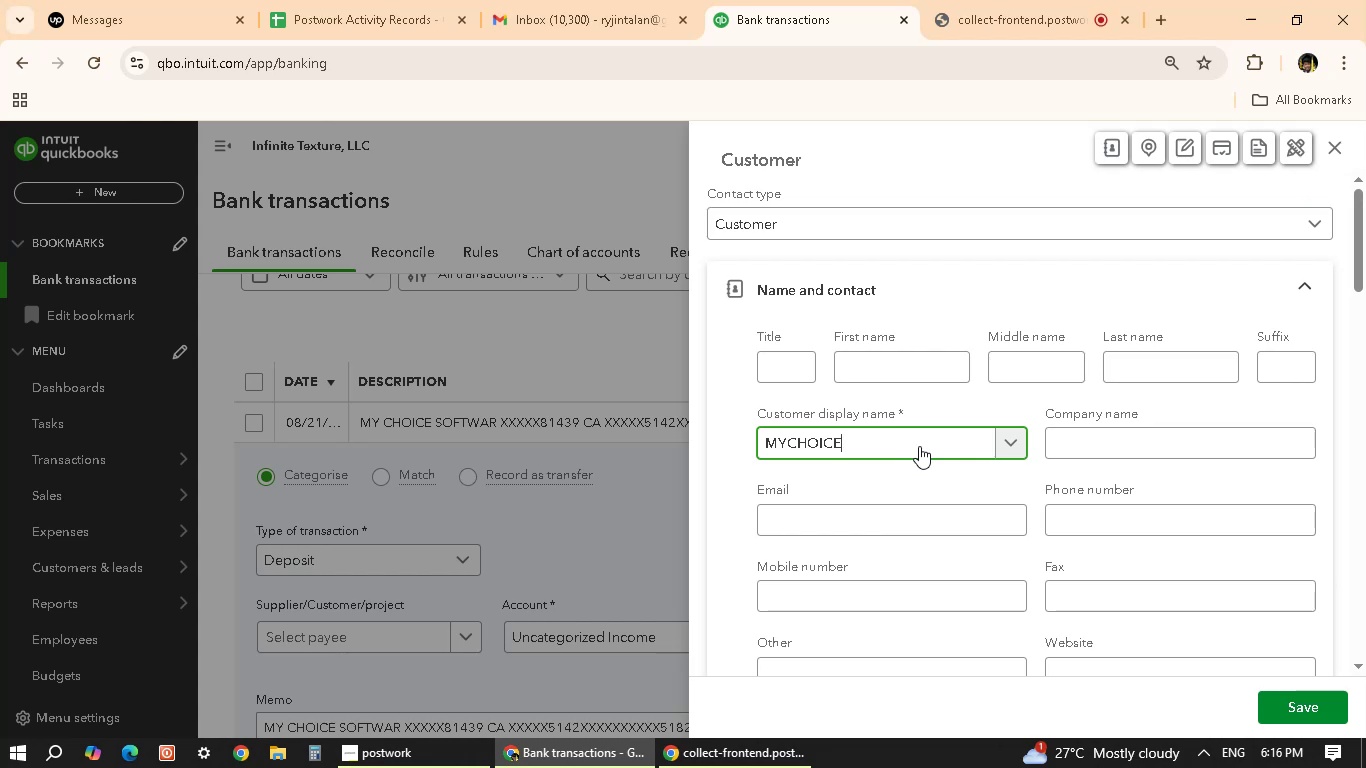 
key(ArrowLeft)
 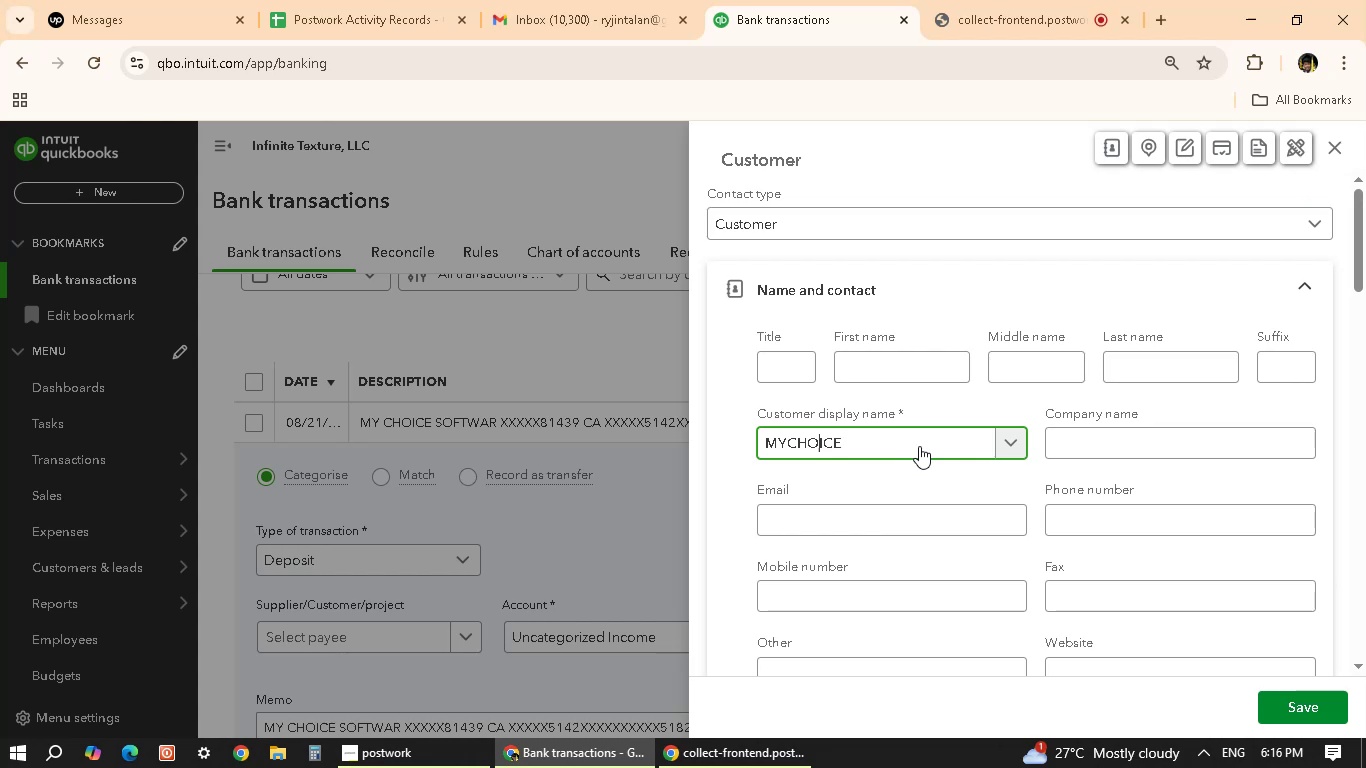 
key(ArrowLeft)
 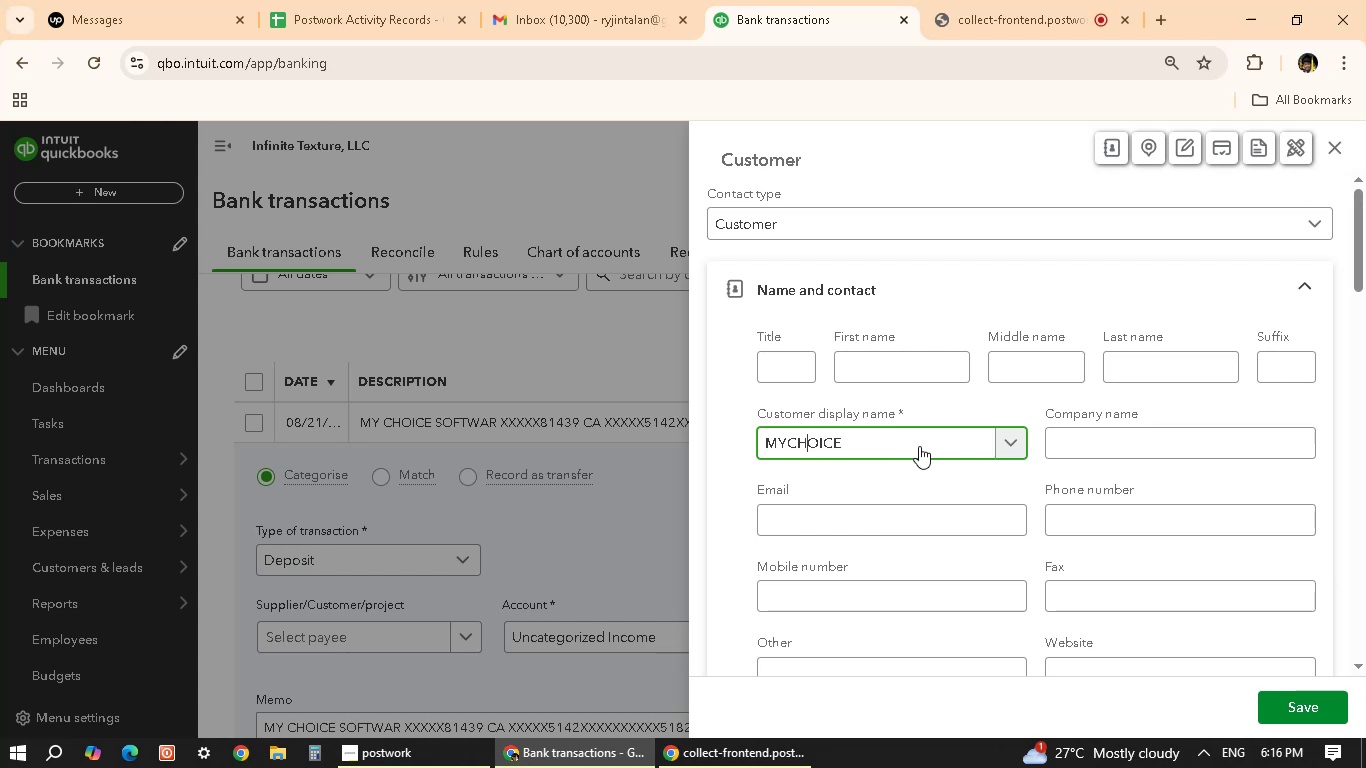 
key(ArrowLeft)
 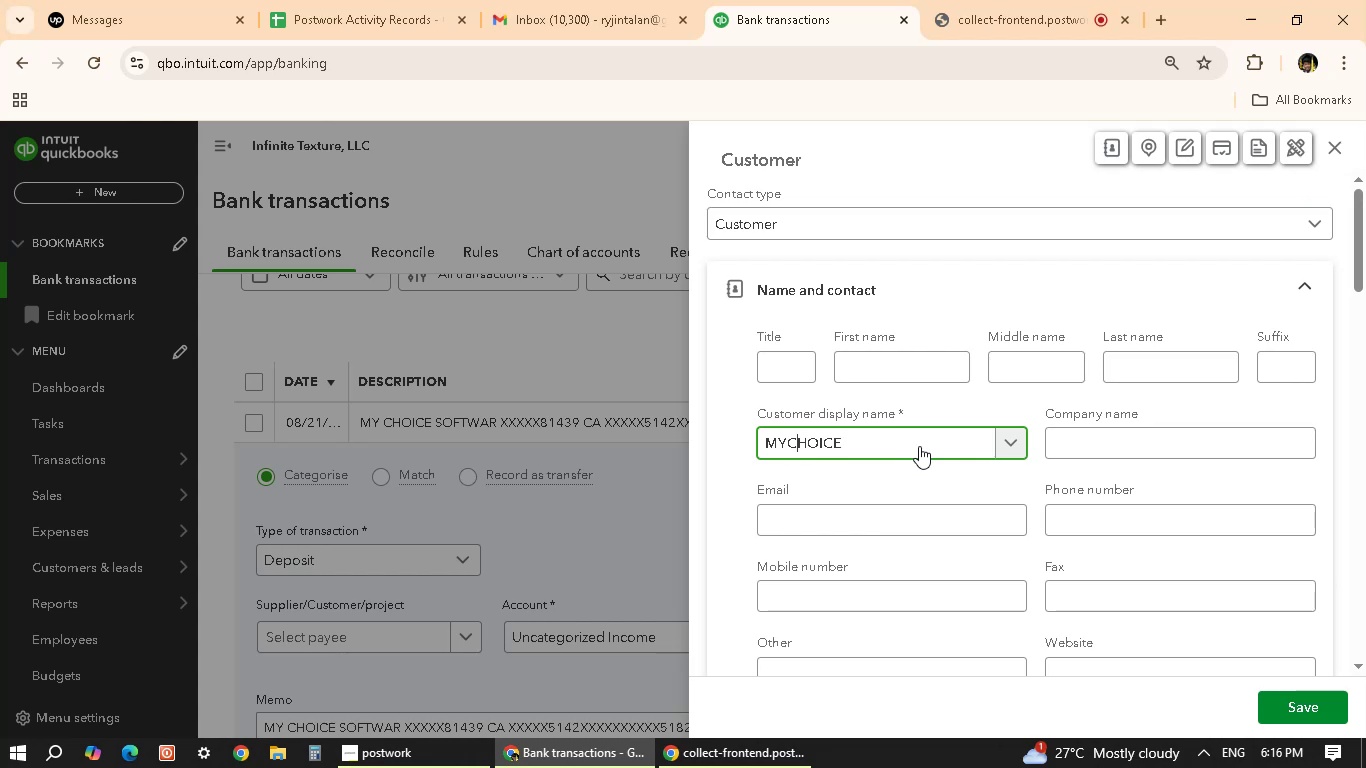 
key(ArrowLeft)
 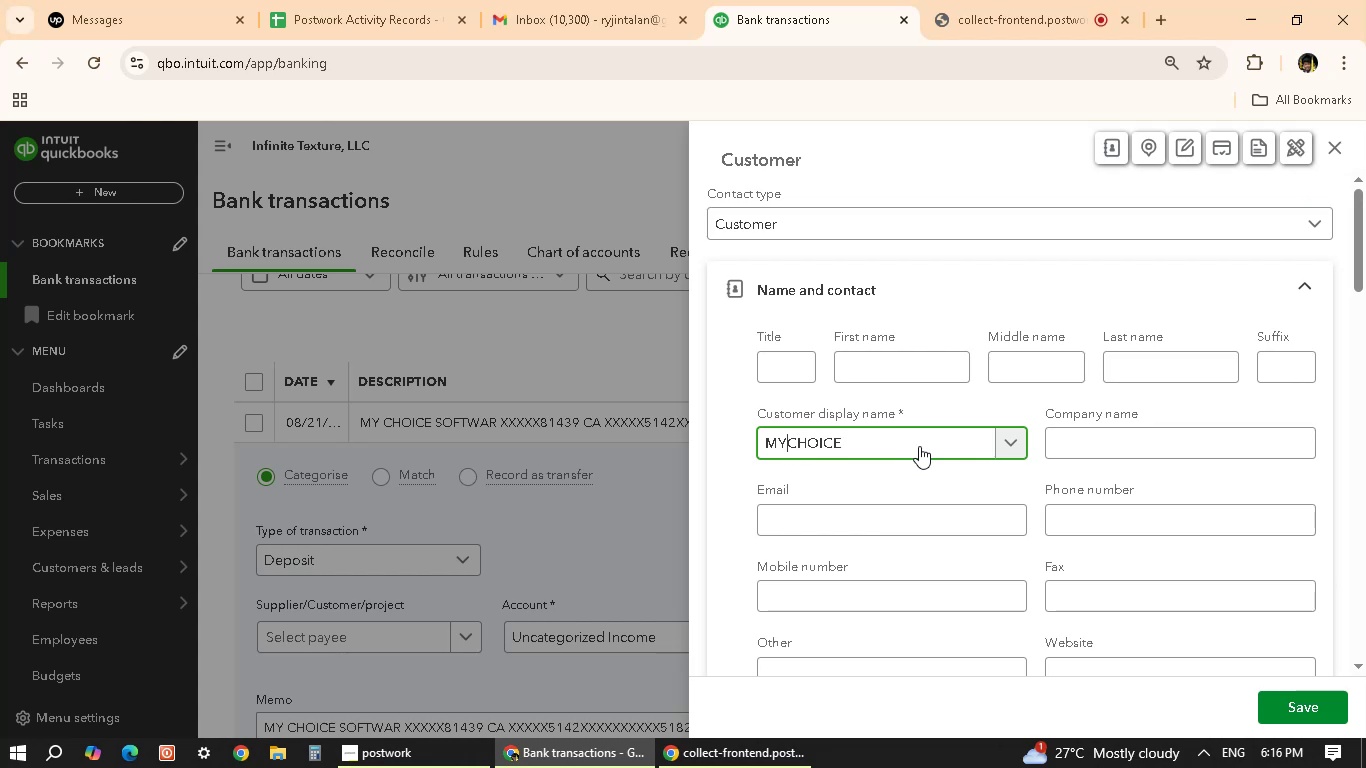 
type(  software)
 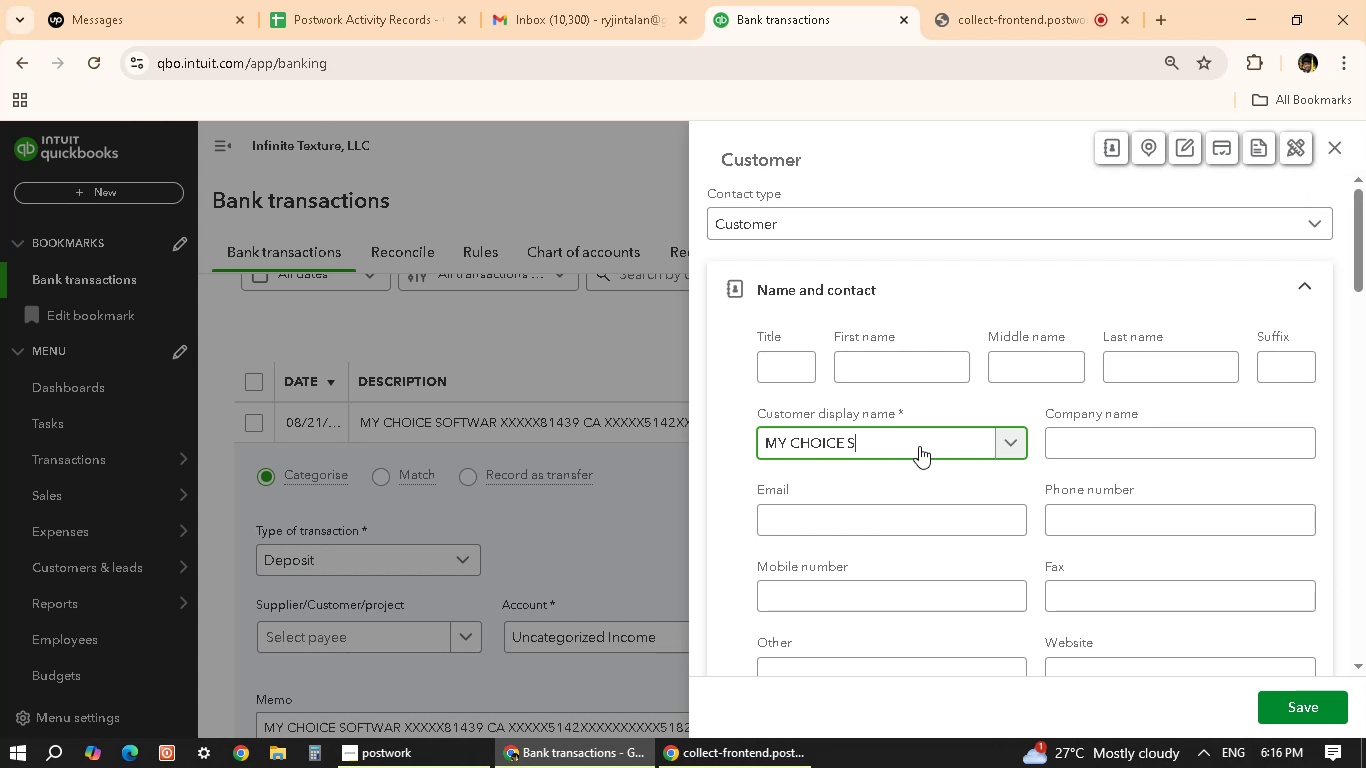 
hold_key(key=ArrowRight, duration=0.92)
 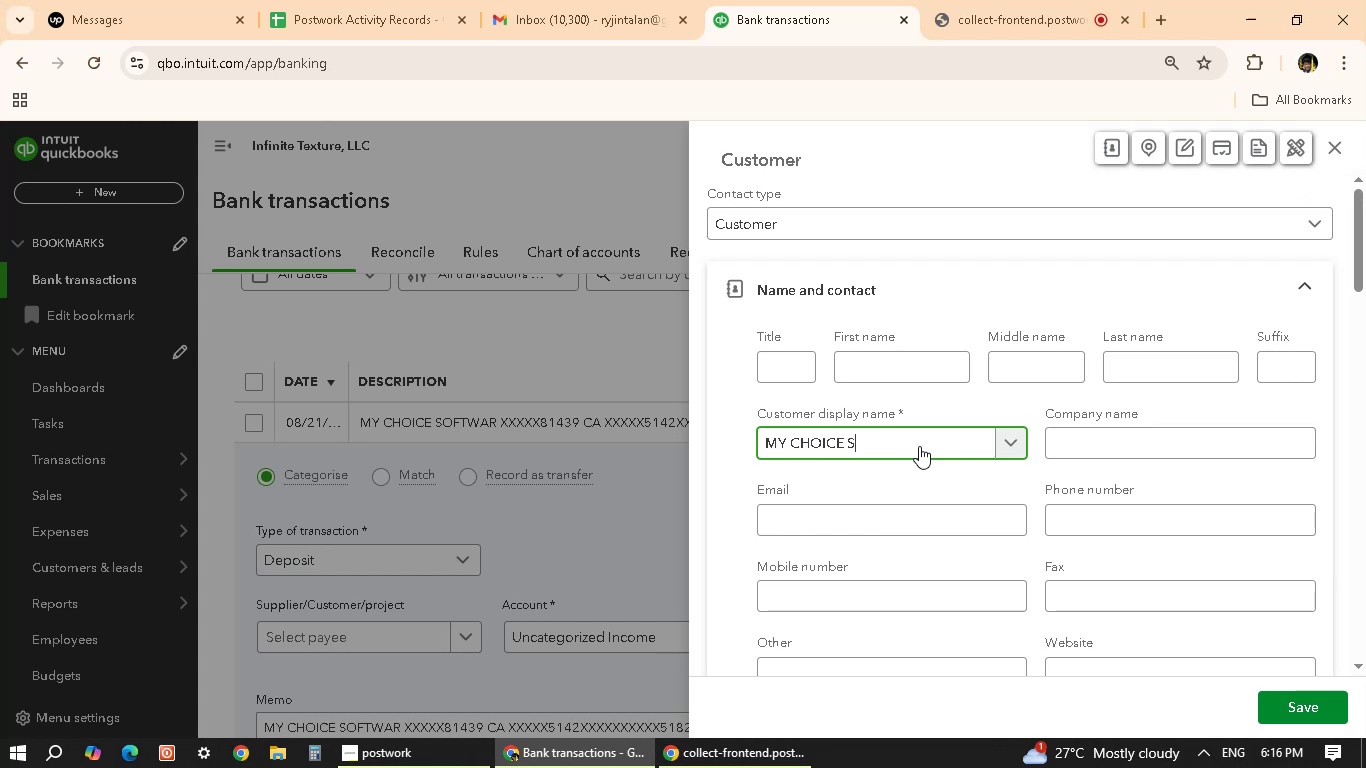 
wait(5.36)
 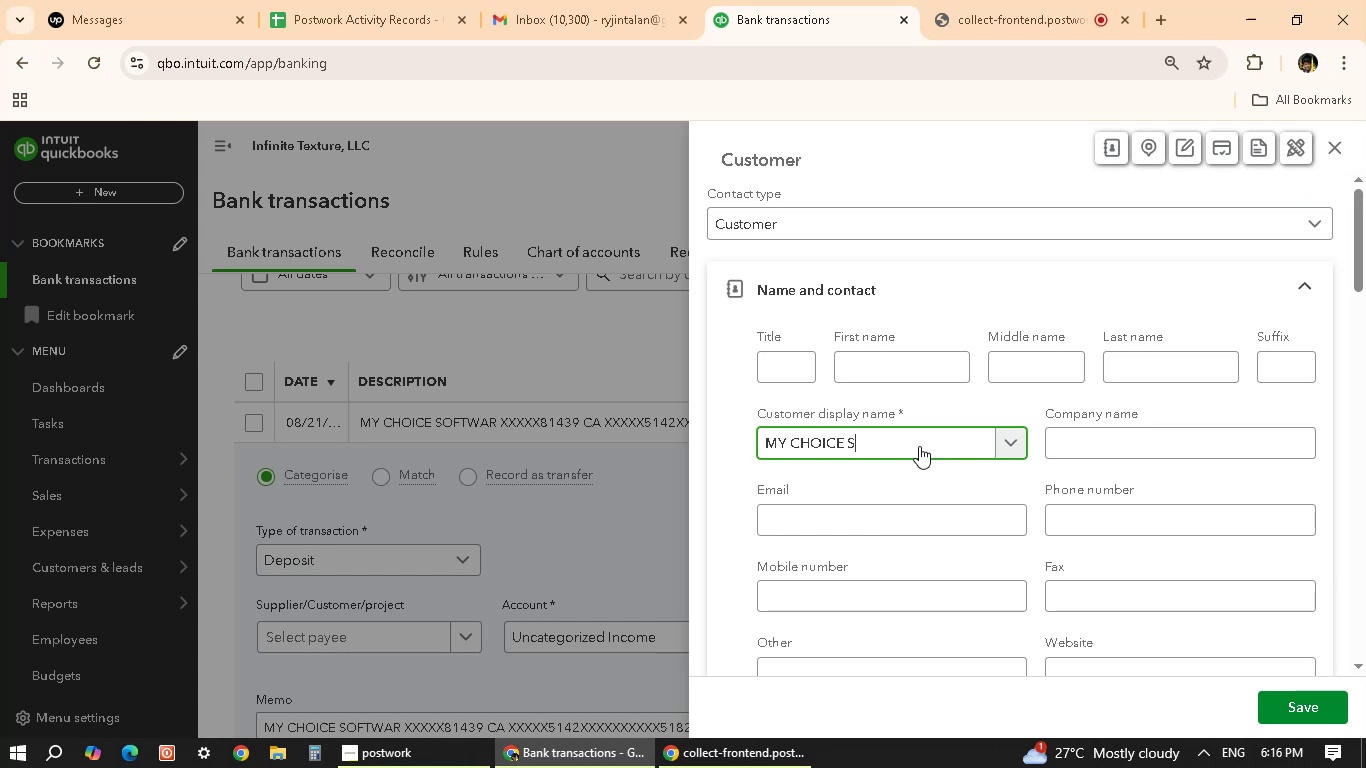 
left_click([1289, 700])
 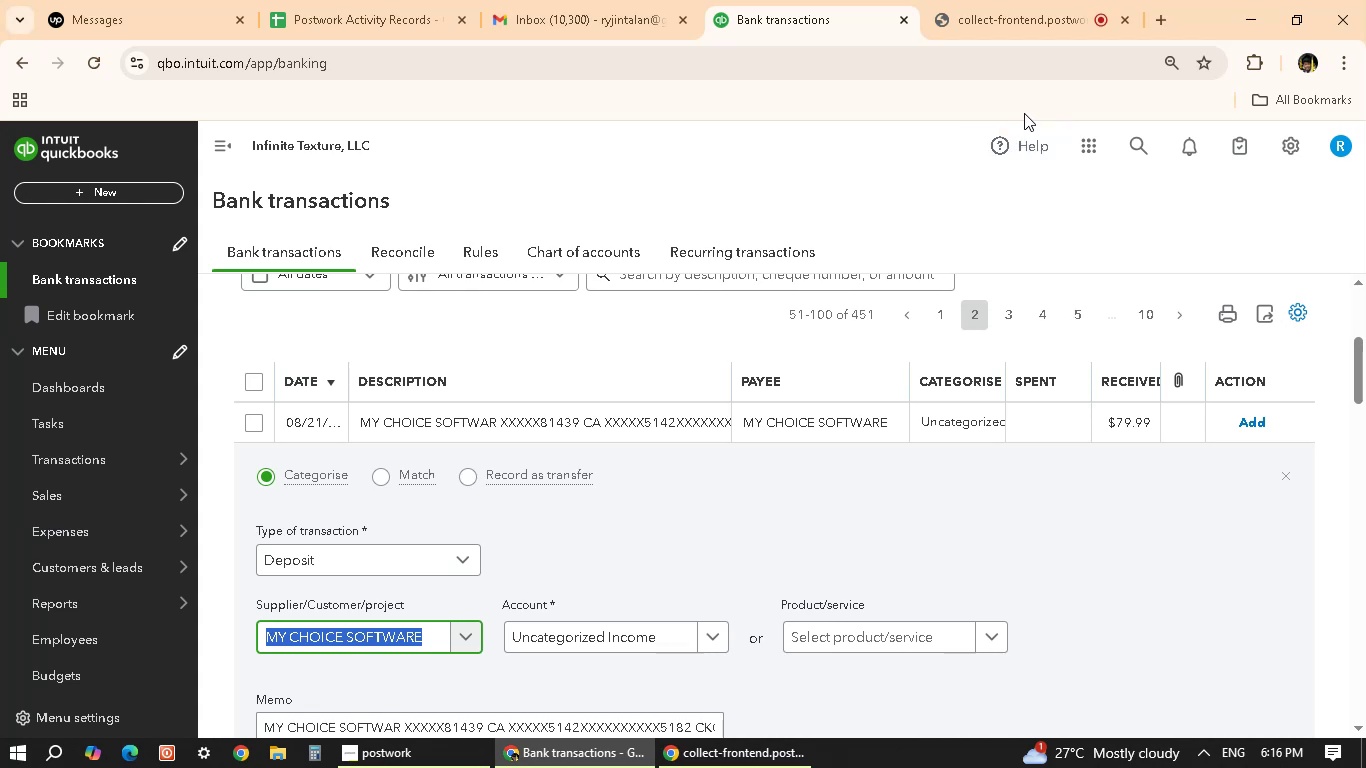 
wait(19.77)
 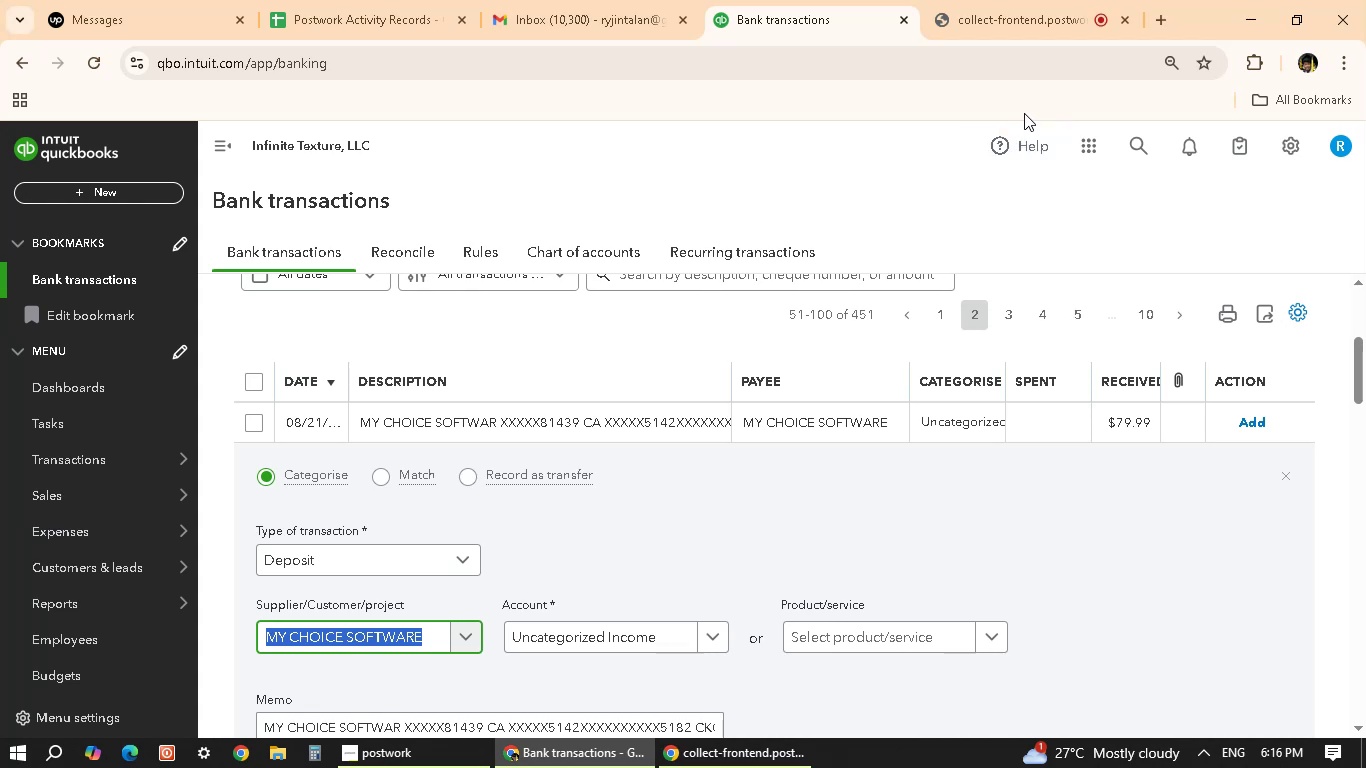 
scroll: coordinate [706, 490], scroll_direction: up, amount: 2.0
 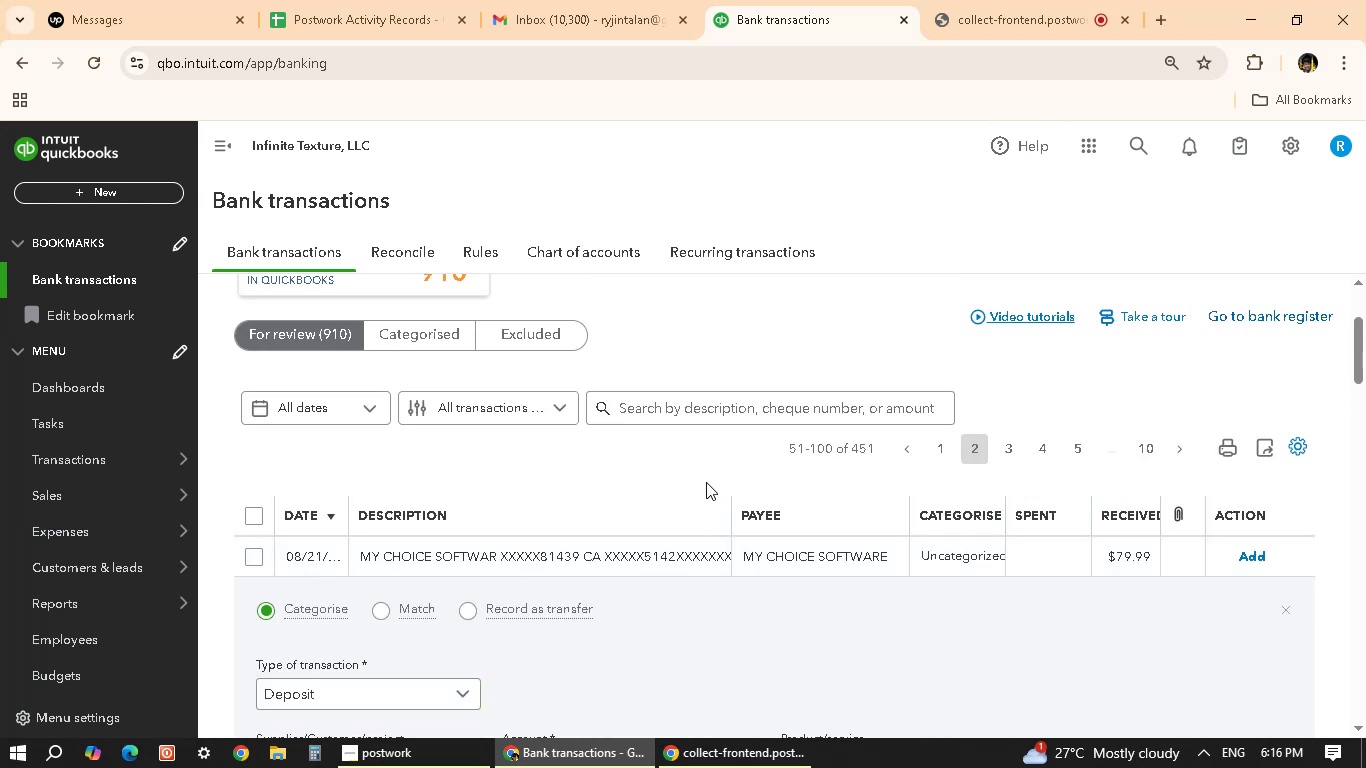 
scroll: coordinate [733, 516], scroll_direction: down, amount: 3.0
 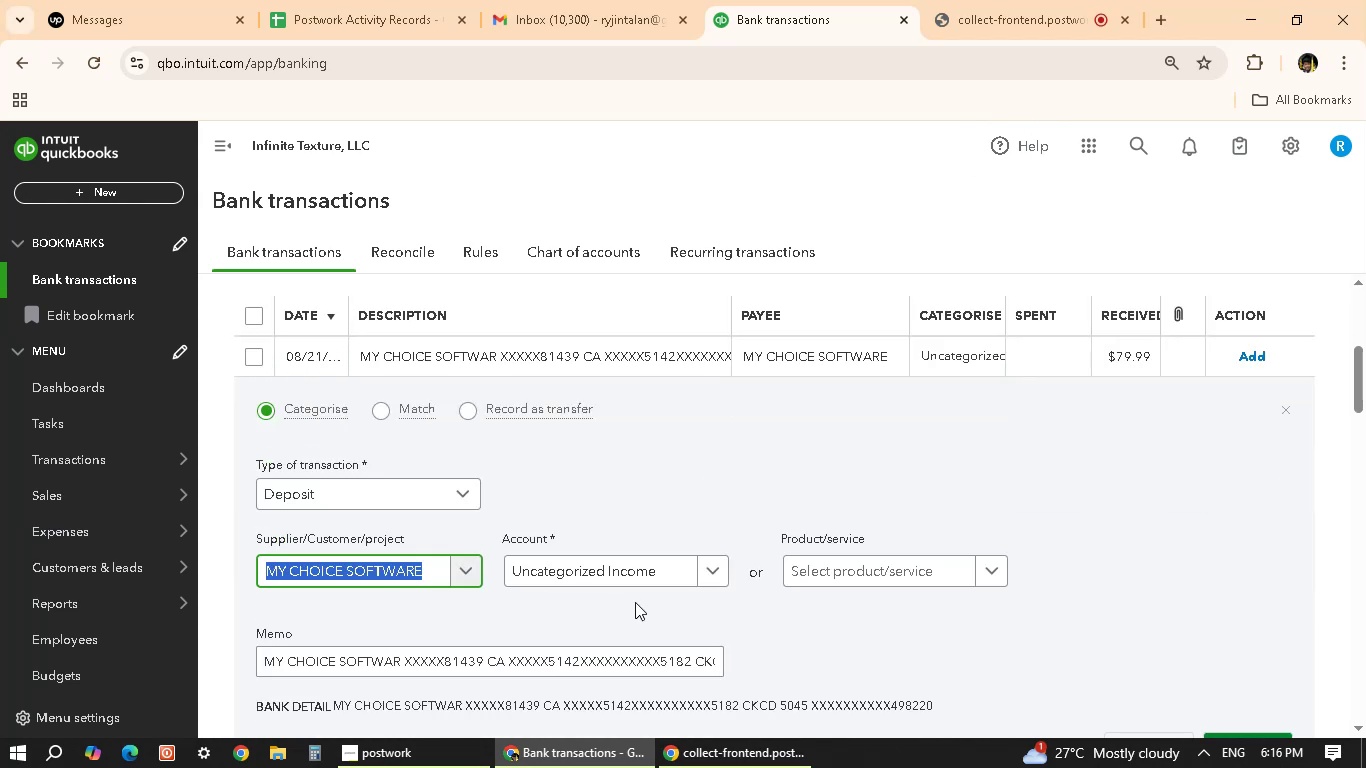 
left_click([637, 570])
 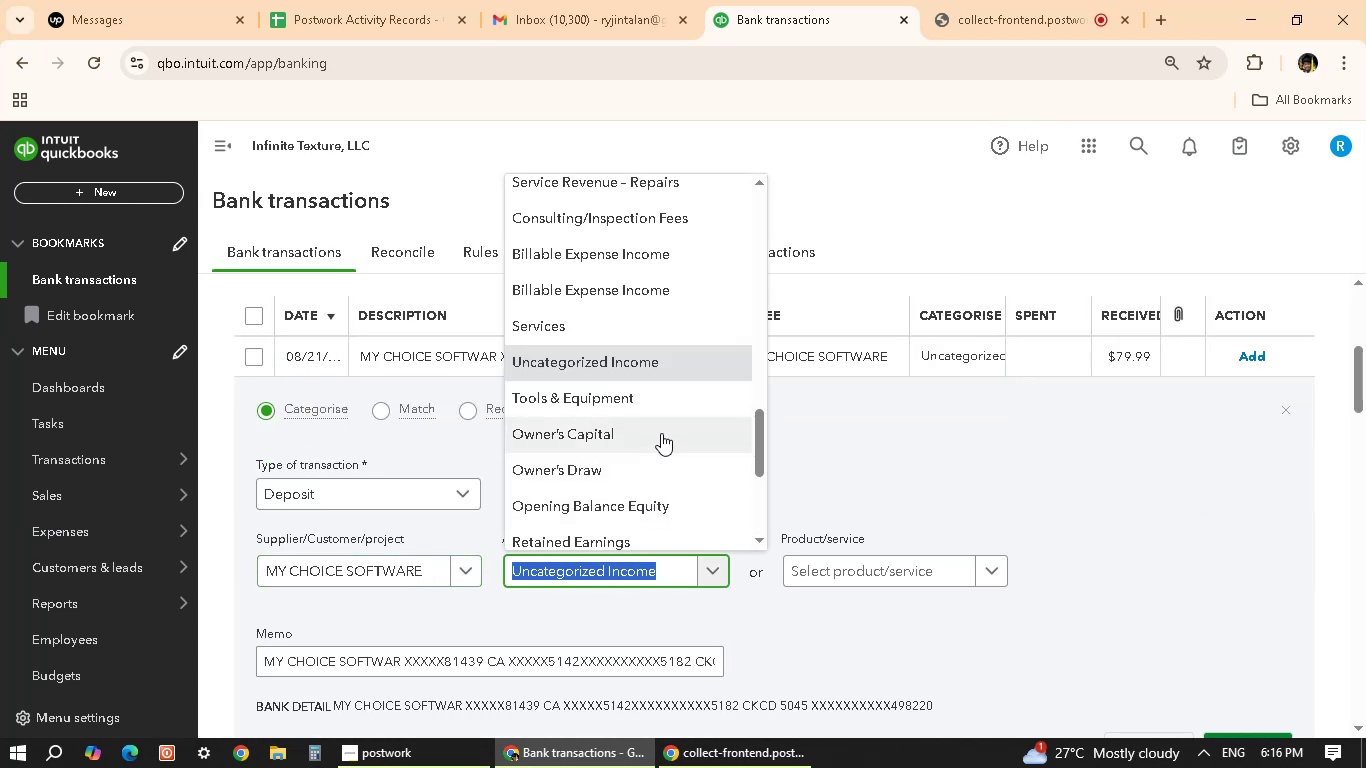 
scroll: coordinate [667, 436], scroll_direction: up, amount: 6.0
 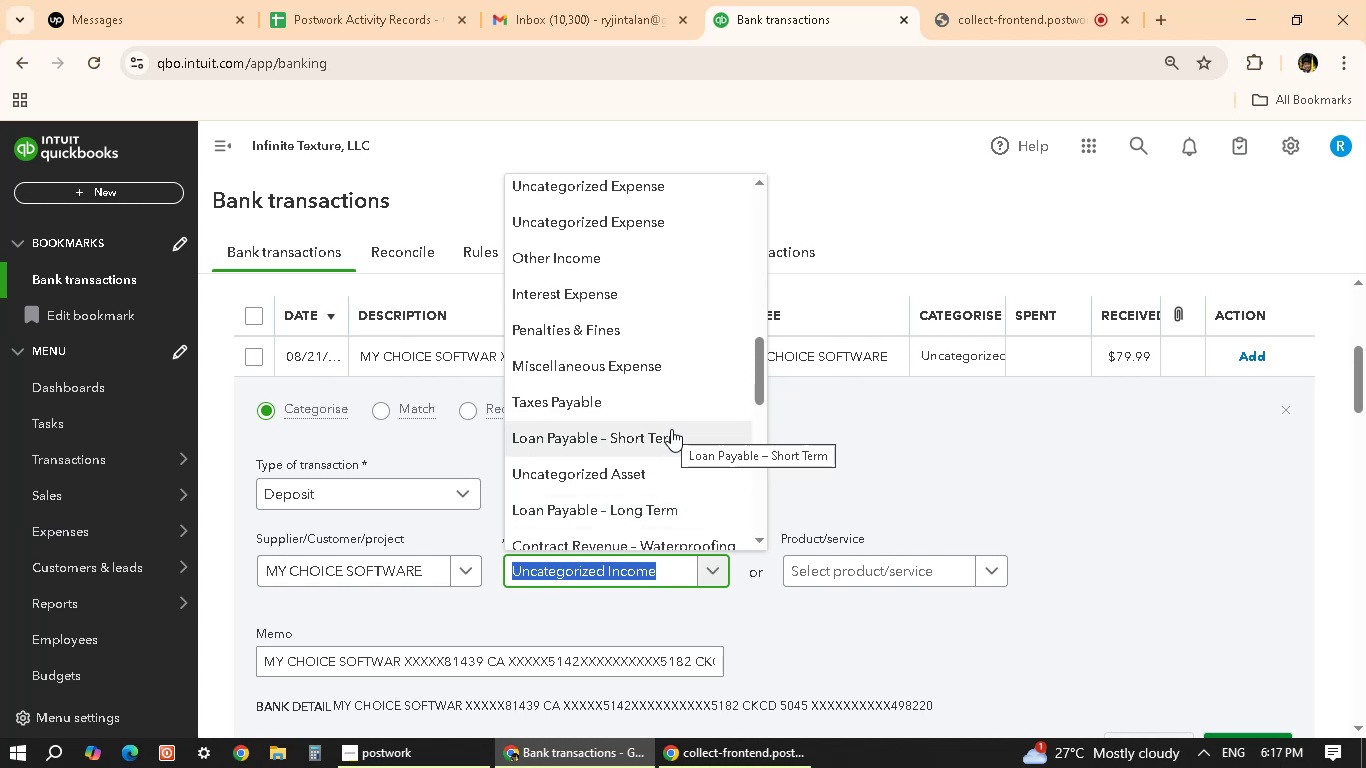 
scroll: coordinate [626, 297], scroll_direction: up, amount: 6.0
 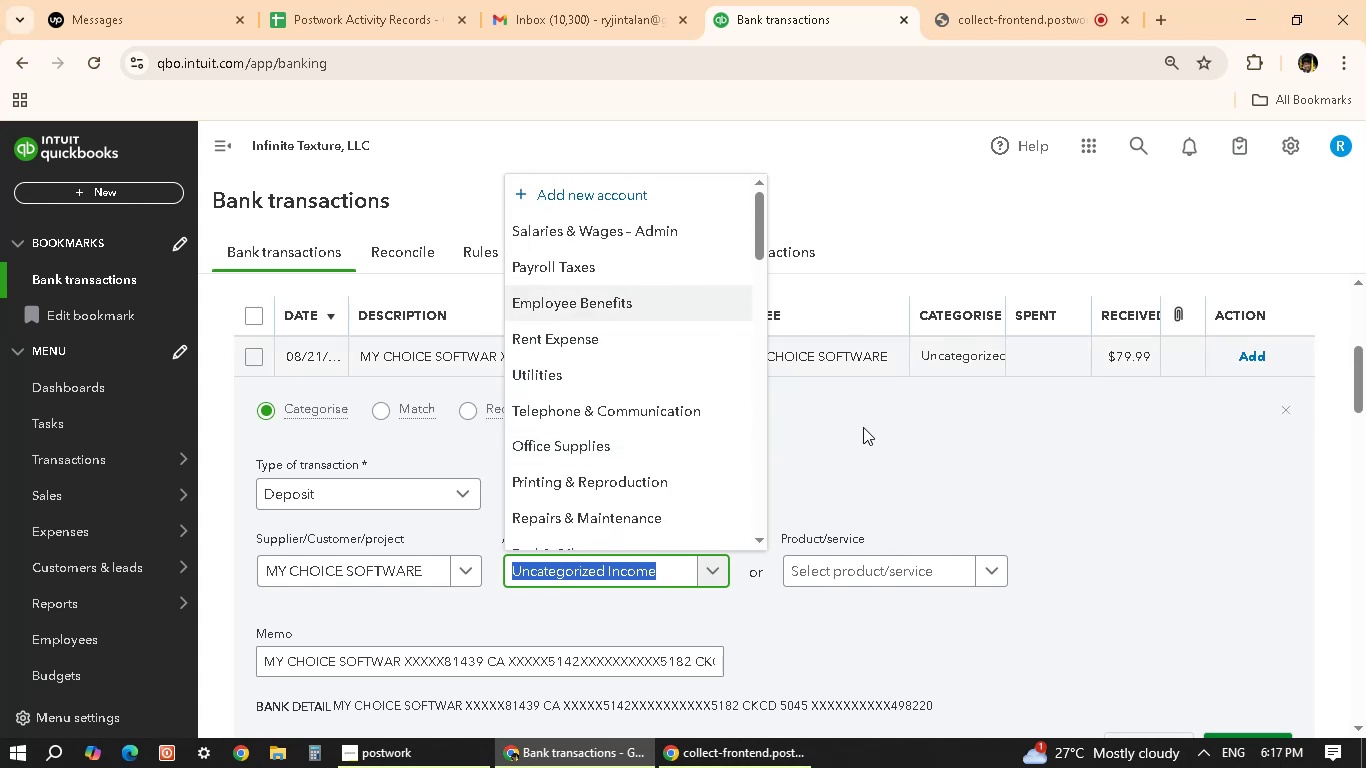 
left_click([863, 428])
 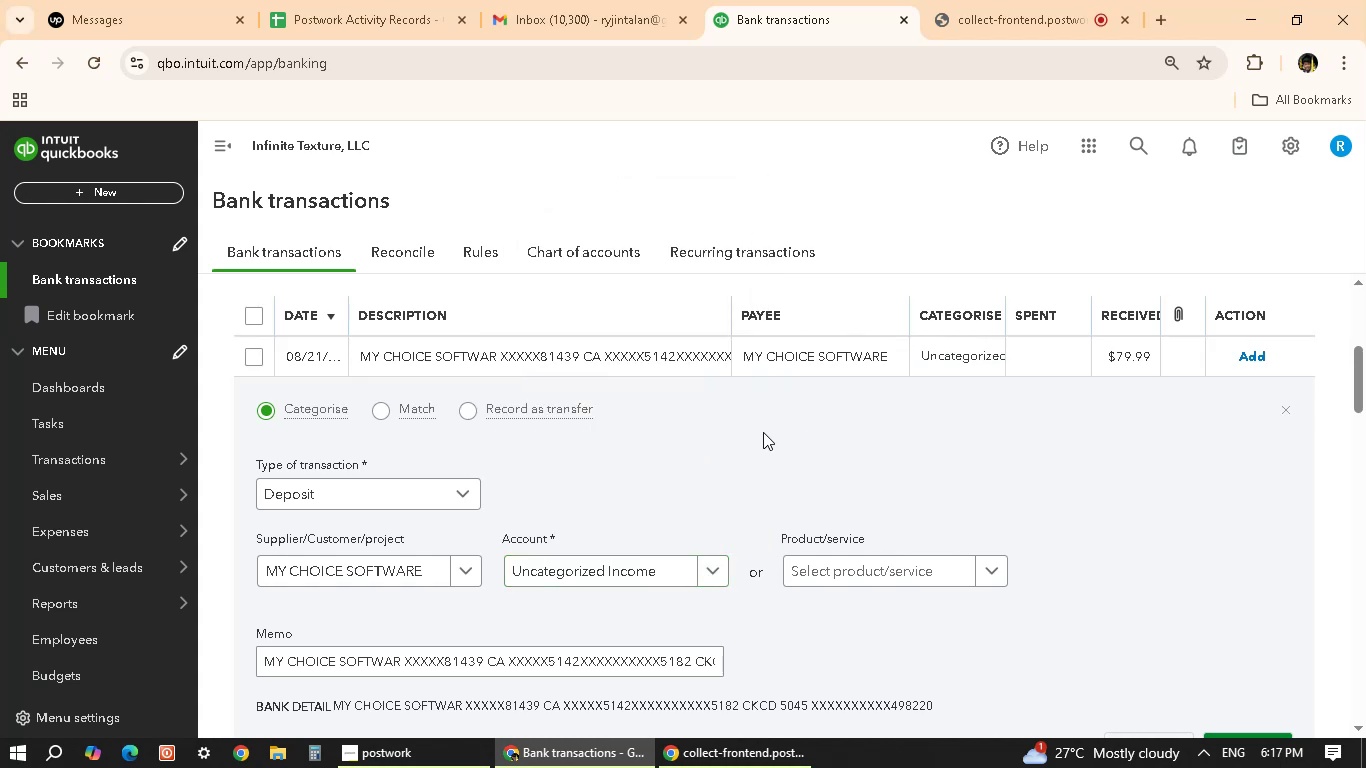 
scroll: coordinate [765, 417], scroll_direction: down, amount: 6.0
 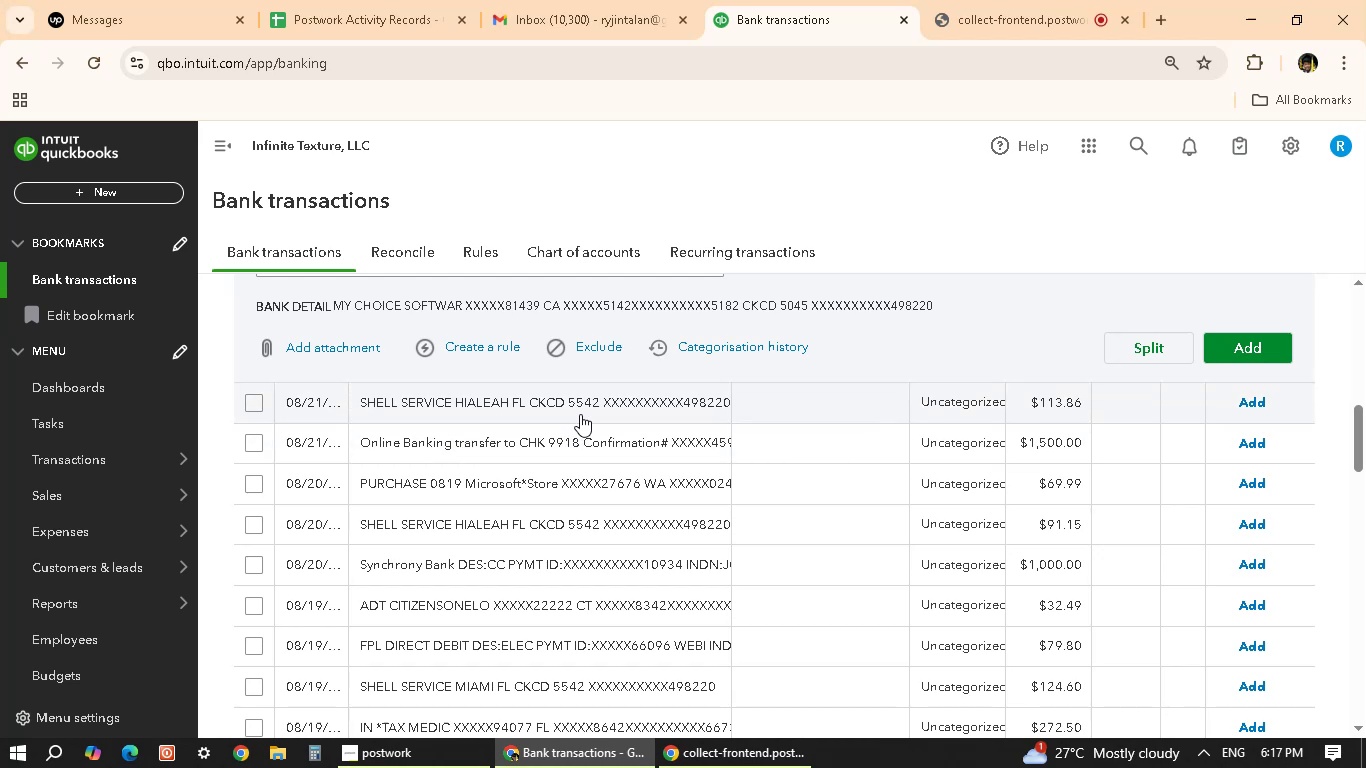 
wait(7.42)
 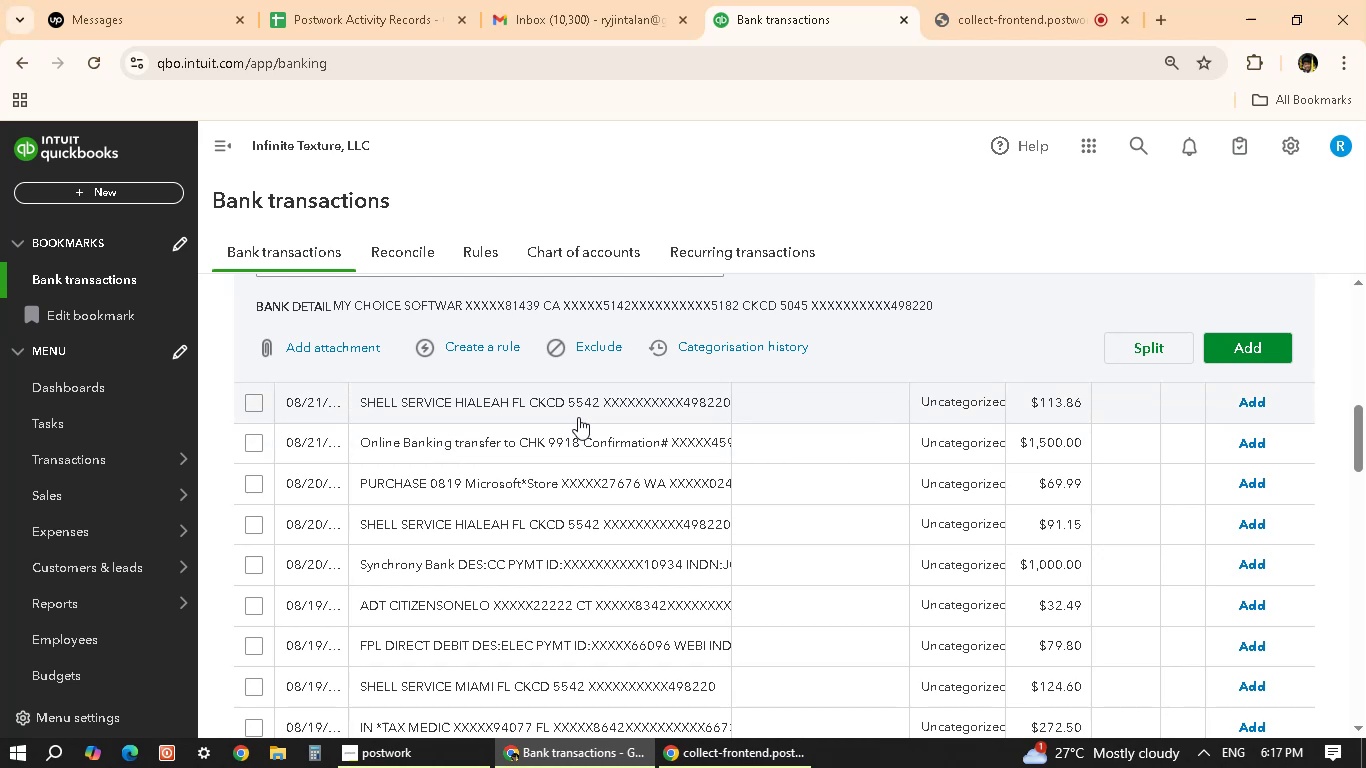 
scroll: coordinate [580, 414], scroll_direction: down, amount: 1.0
 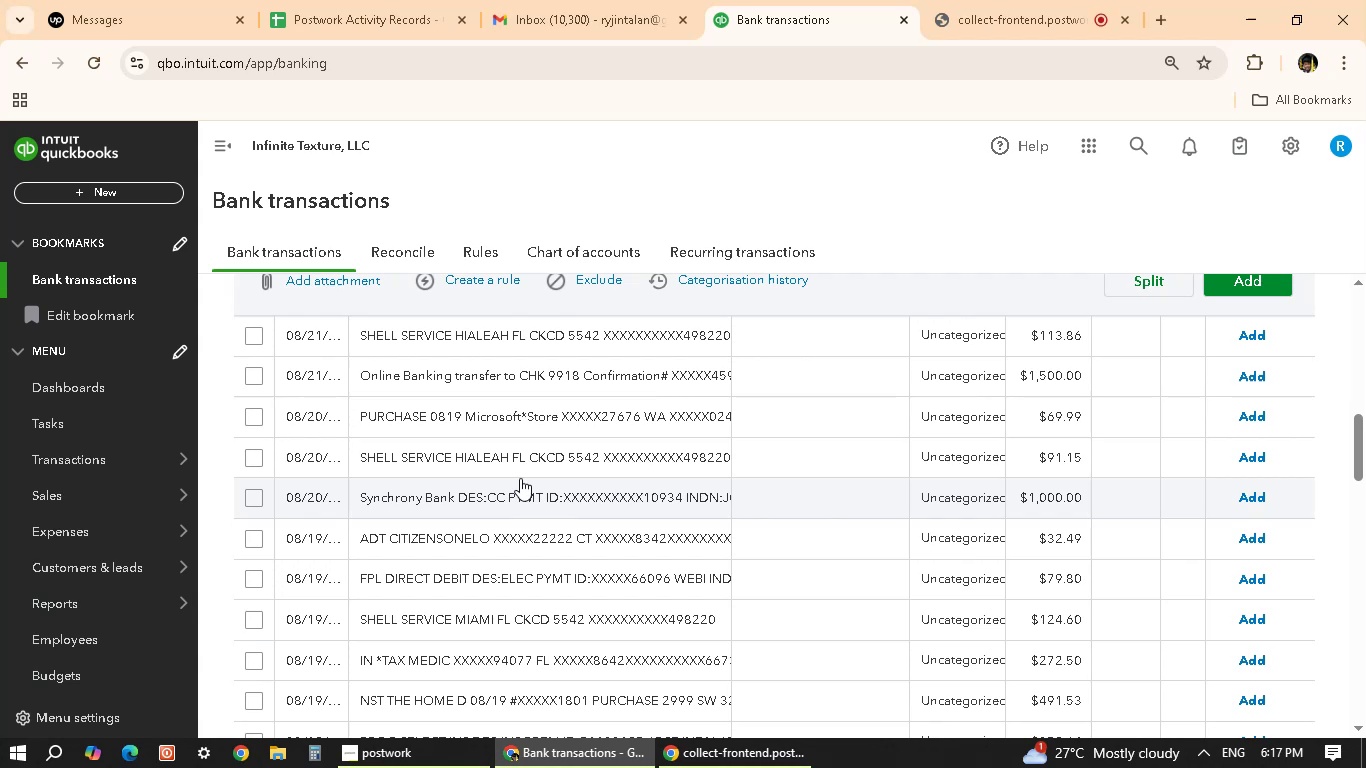 
wait(5.38)
 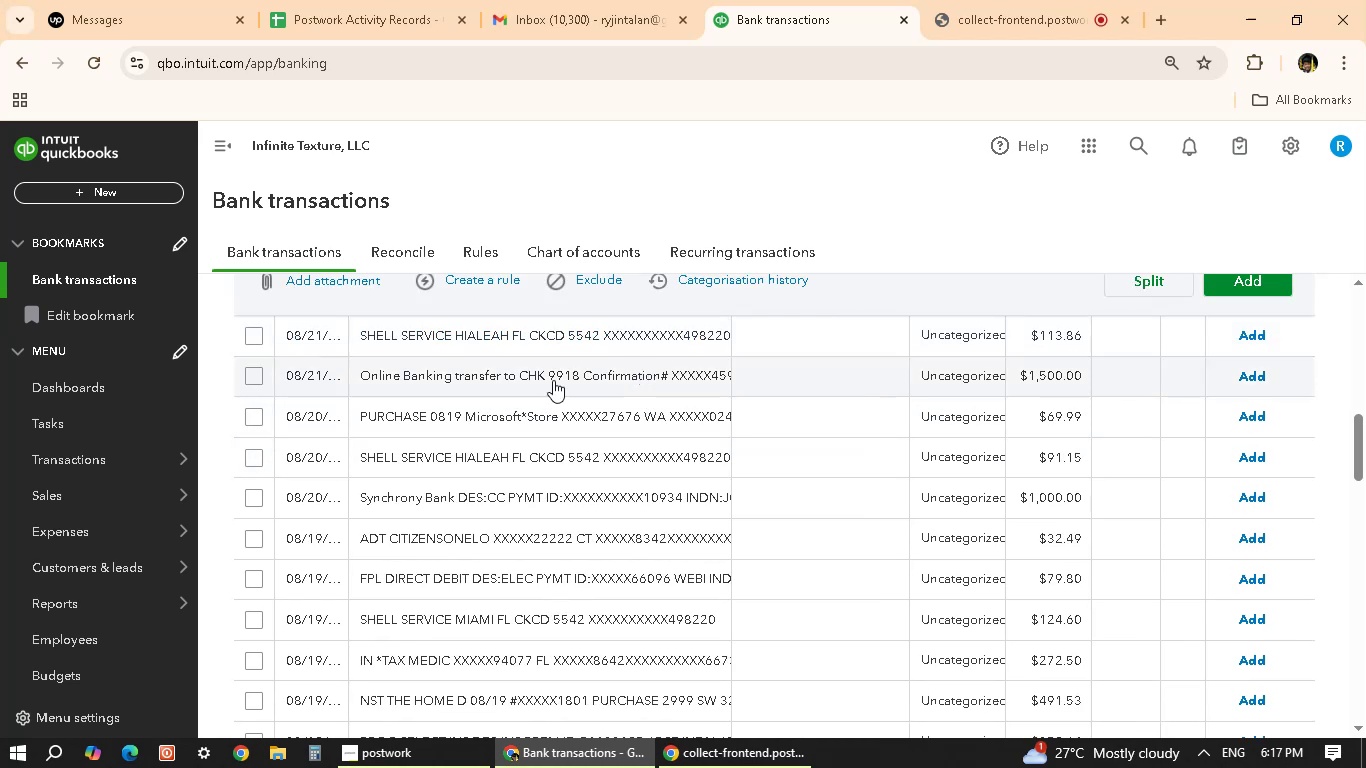 
scroll: coordinate [512, 503], scroll_direction: down, amount: 1.0
 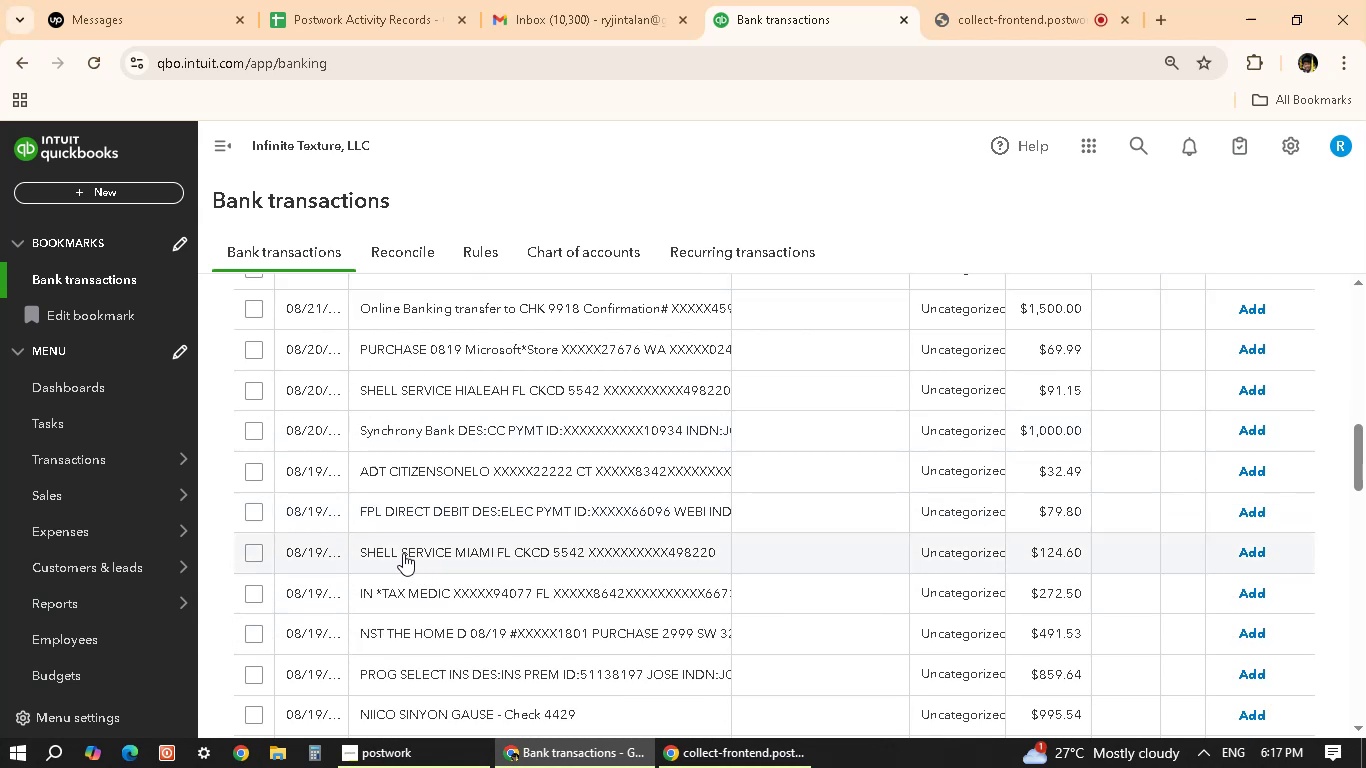 
wait(5.26)
 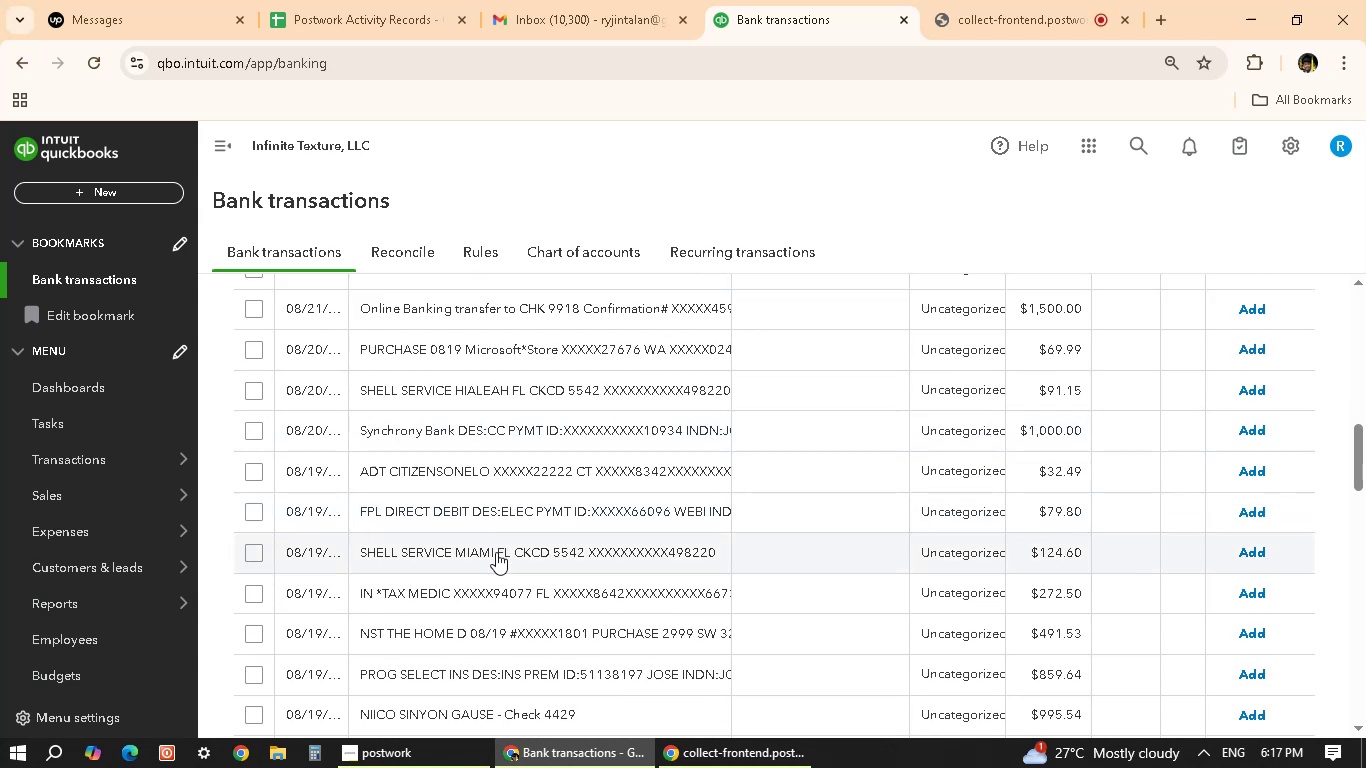 
scroll: coordinate [496, 633], scroll_direction: up, amount: 4.0
 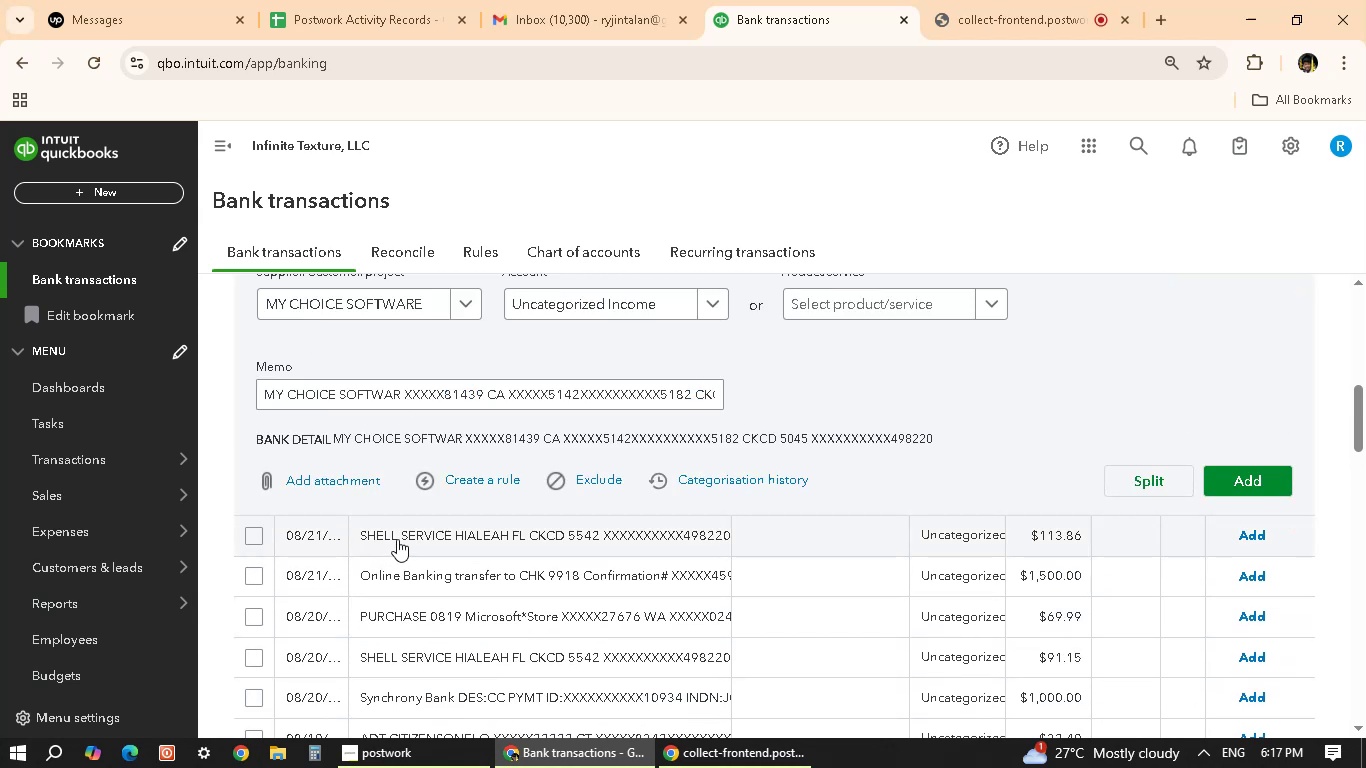 
left_click([403, 533])
 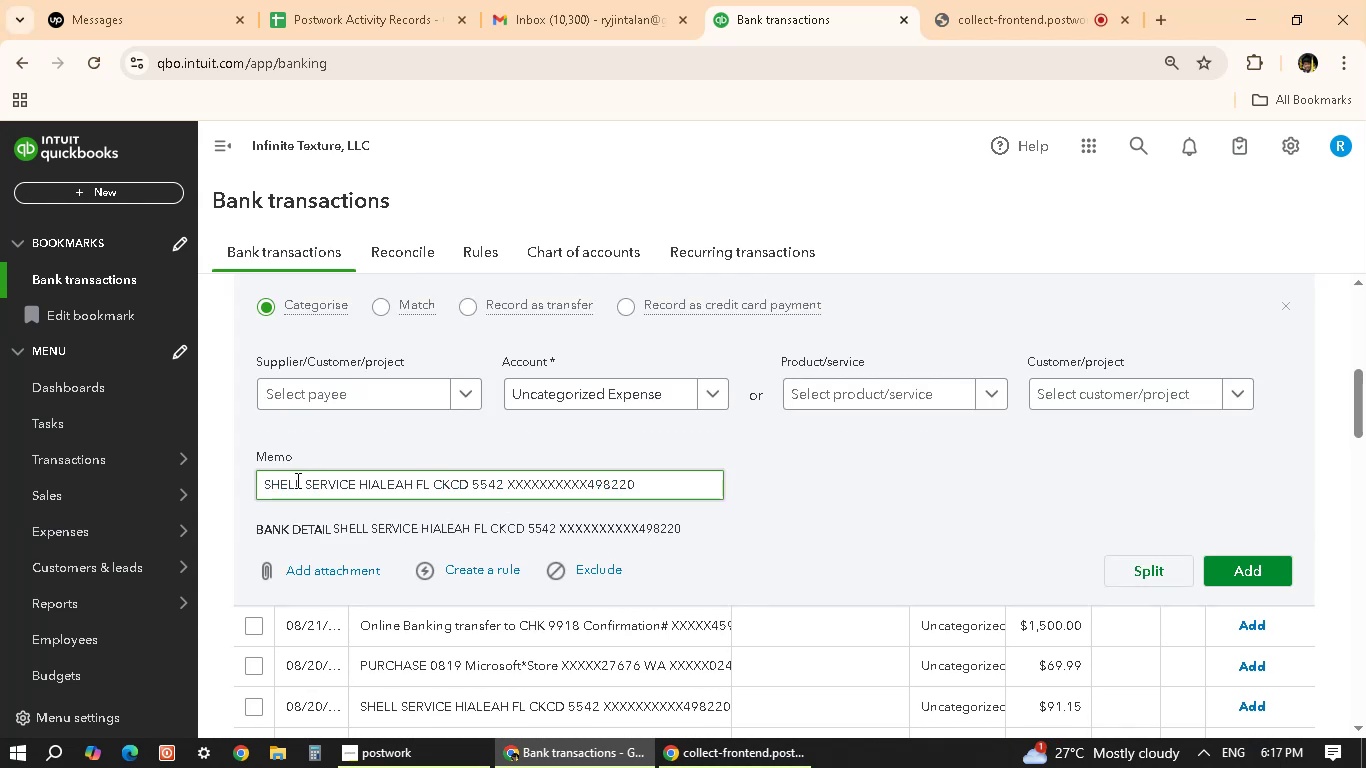 
left_click_drag(start_coordinate=[299, 484], to_coordinate=[211, 477])
 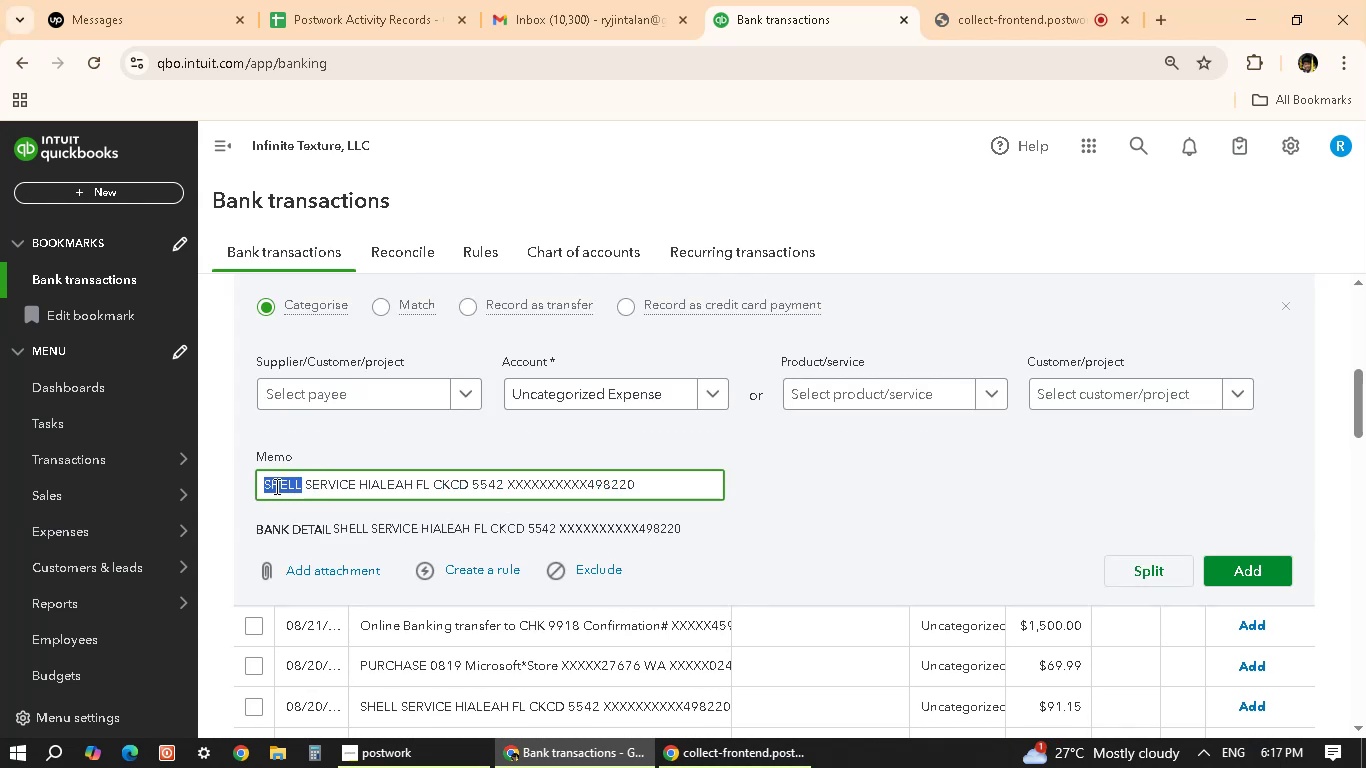 
right_click([275, 486])
 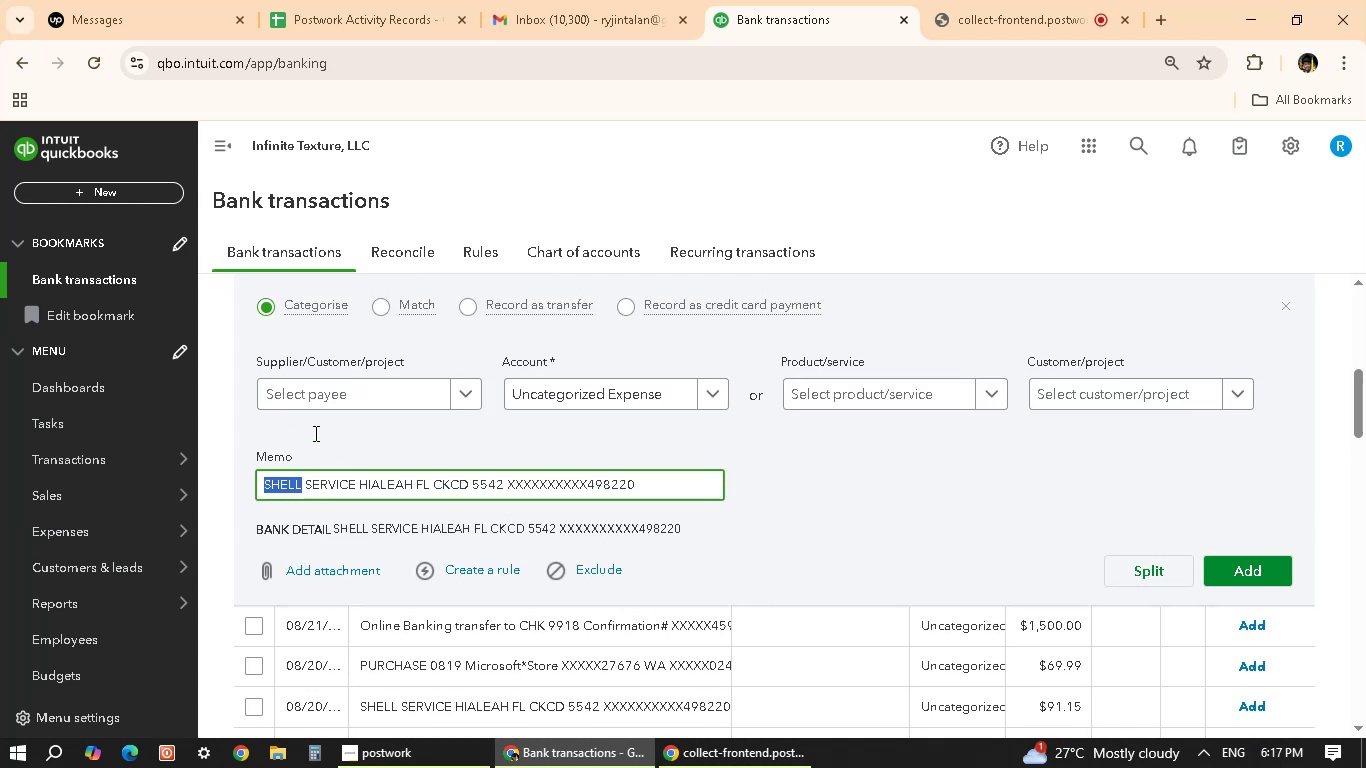 
key(Control+C)
 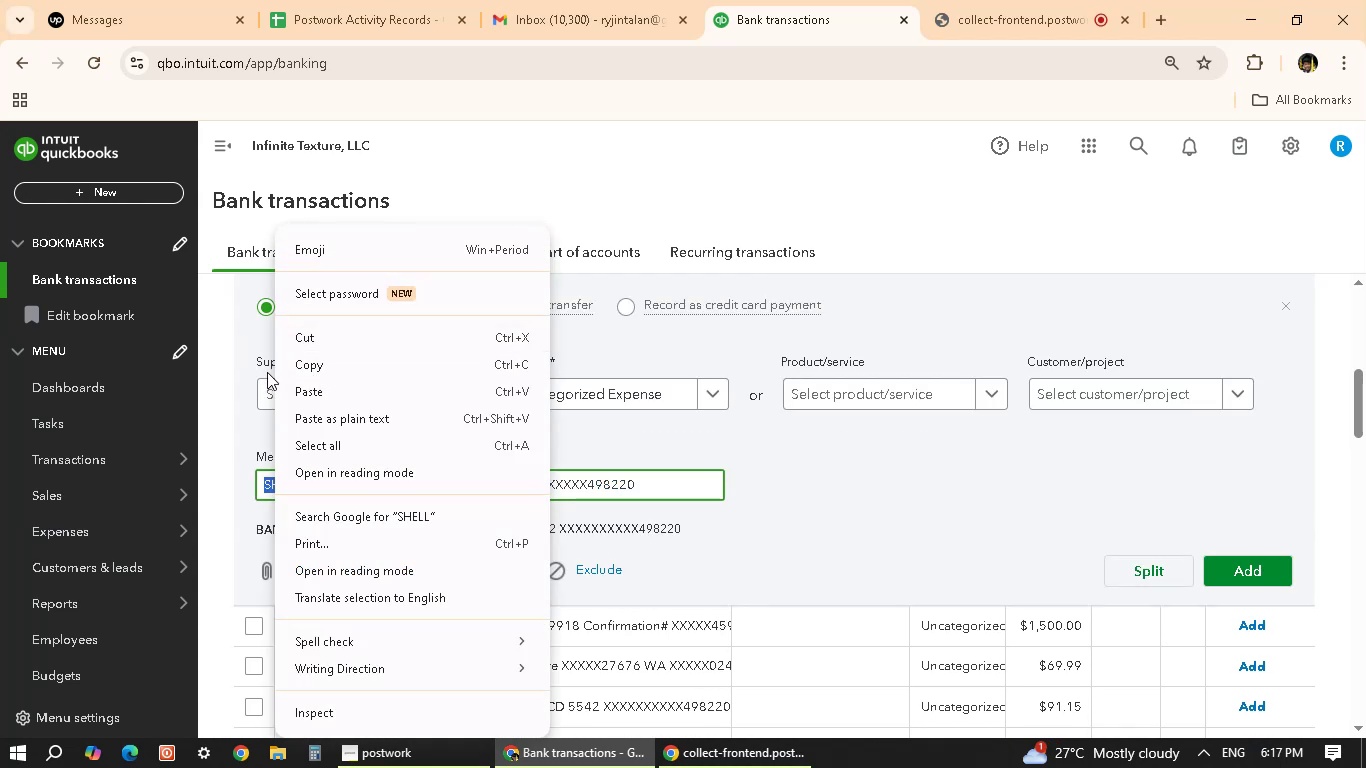 
left_click([235, 365])
 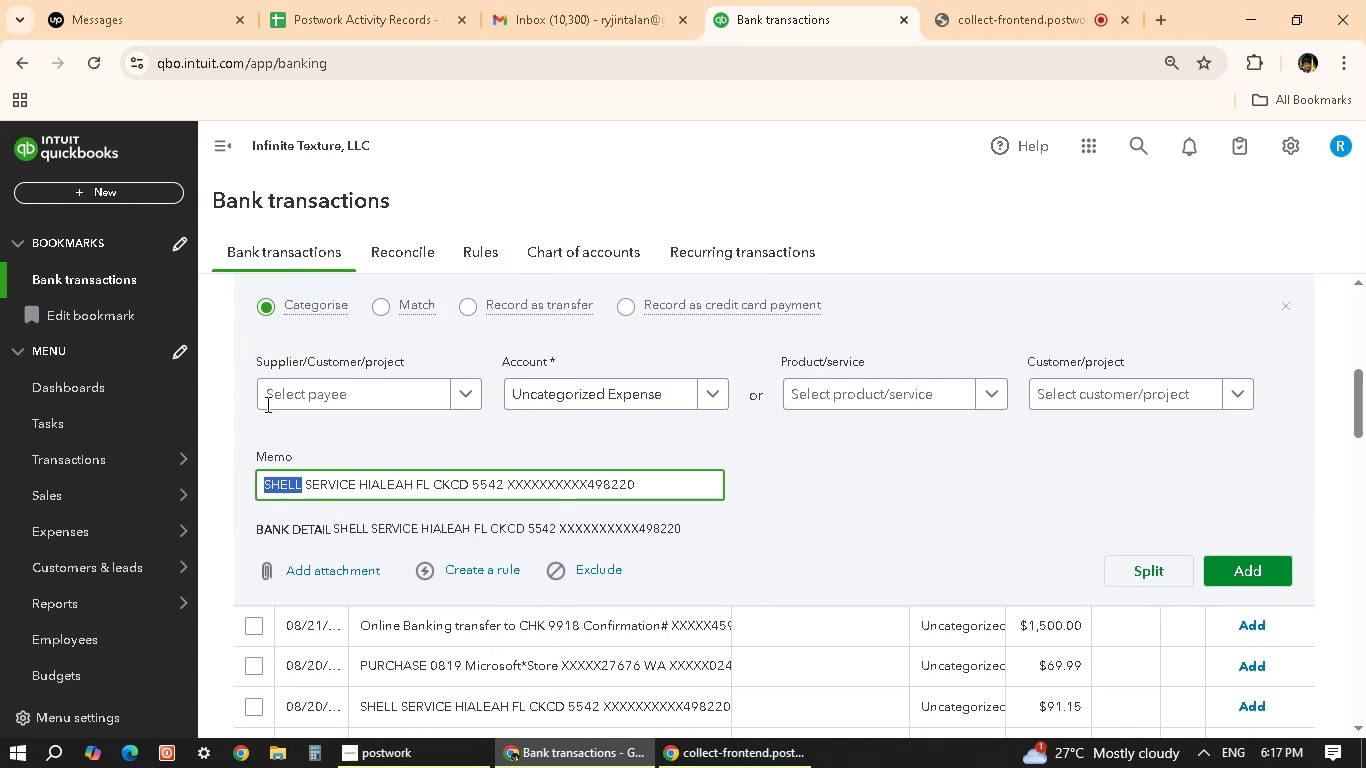 
key(Control+C)
 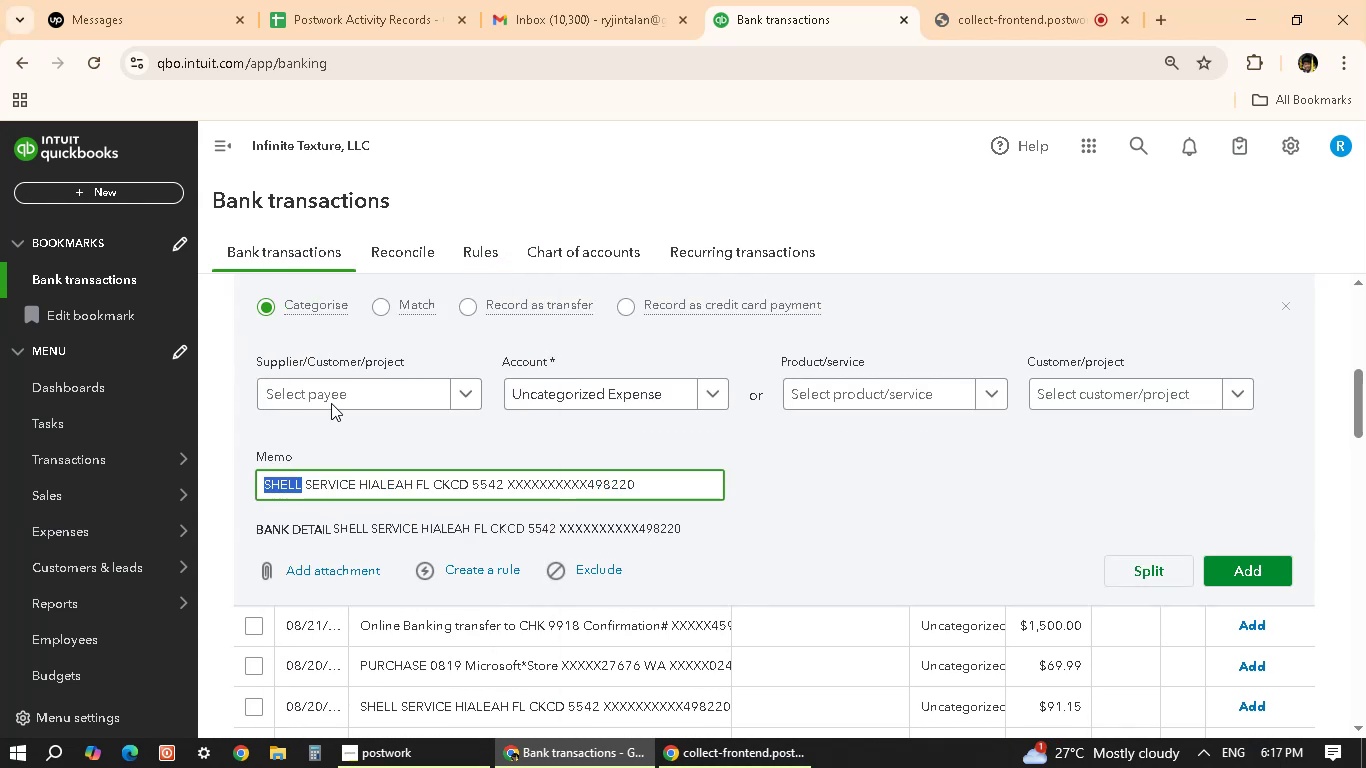 
left_click([334, 397])
 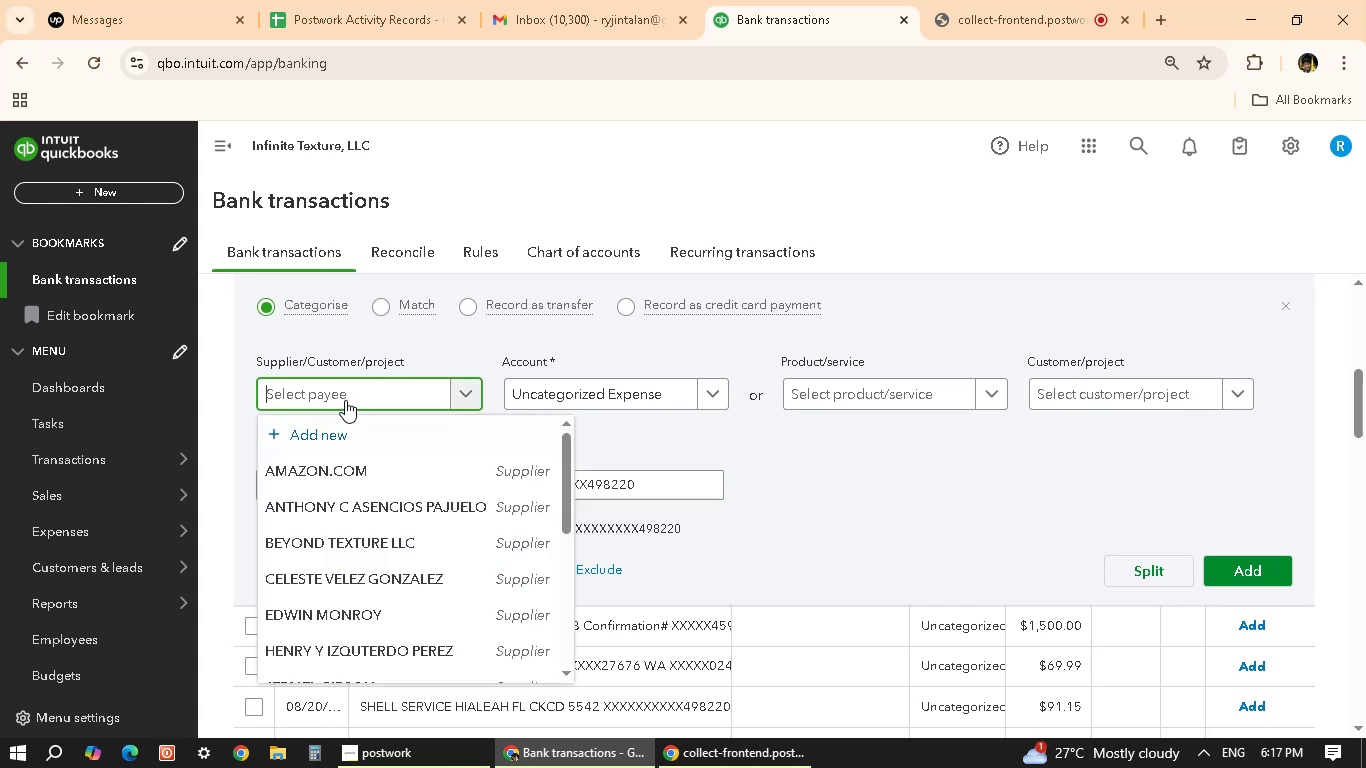 
left_click([346, 392])
 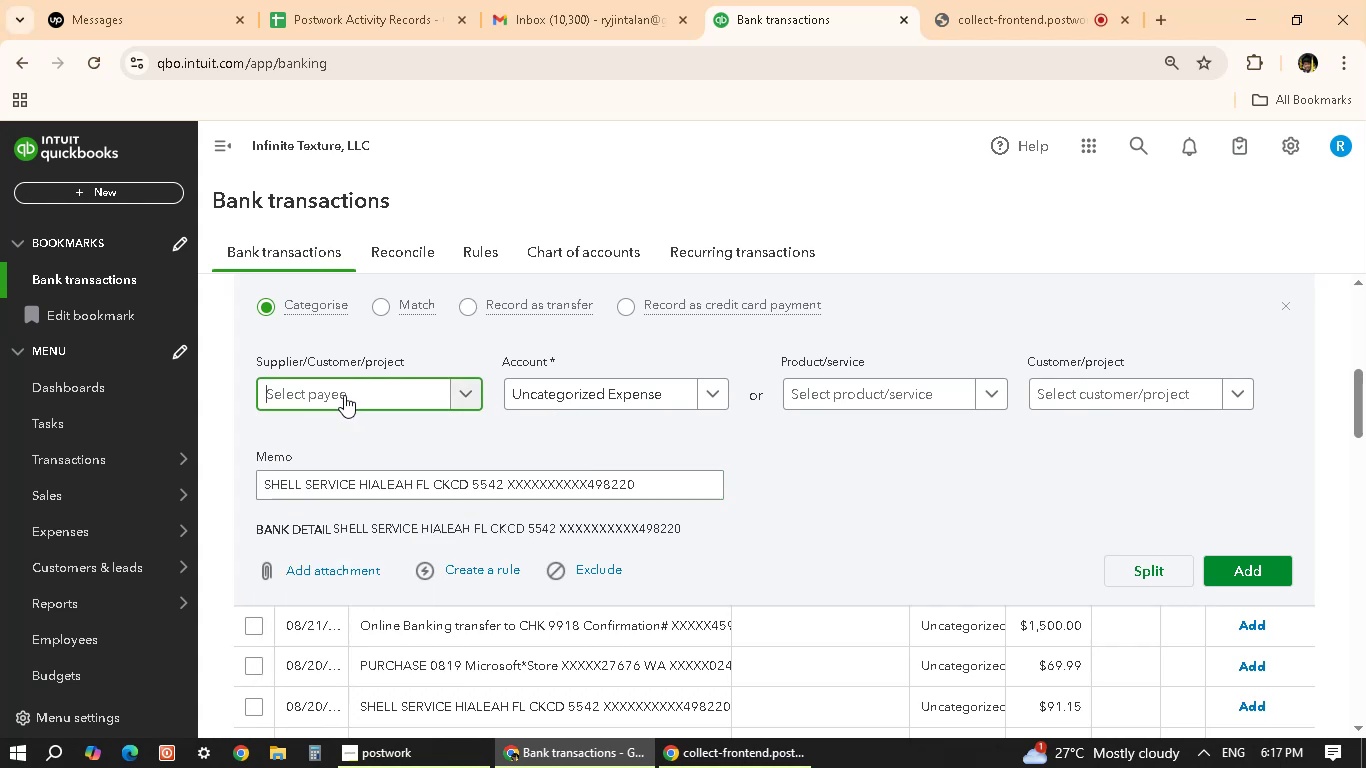 
left_click([344, 395])
 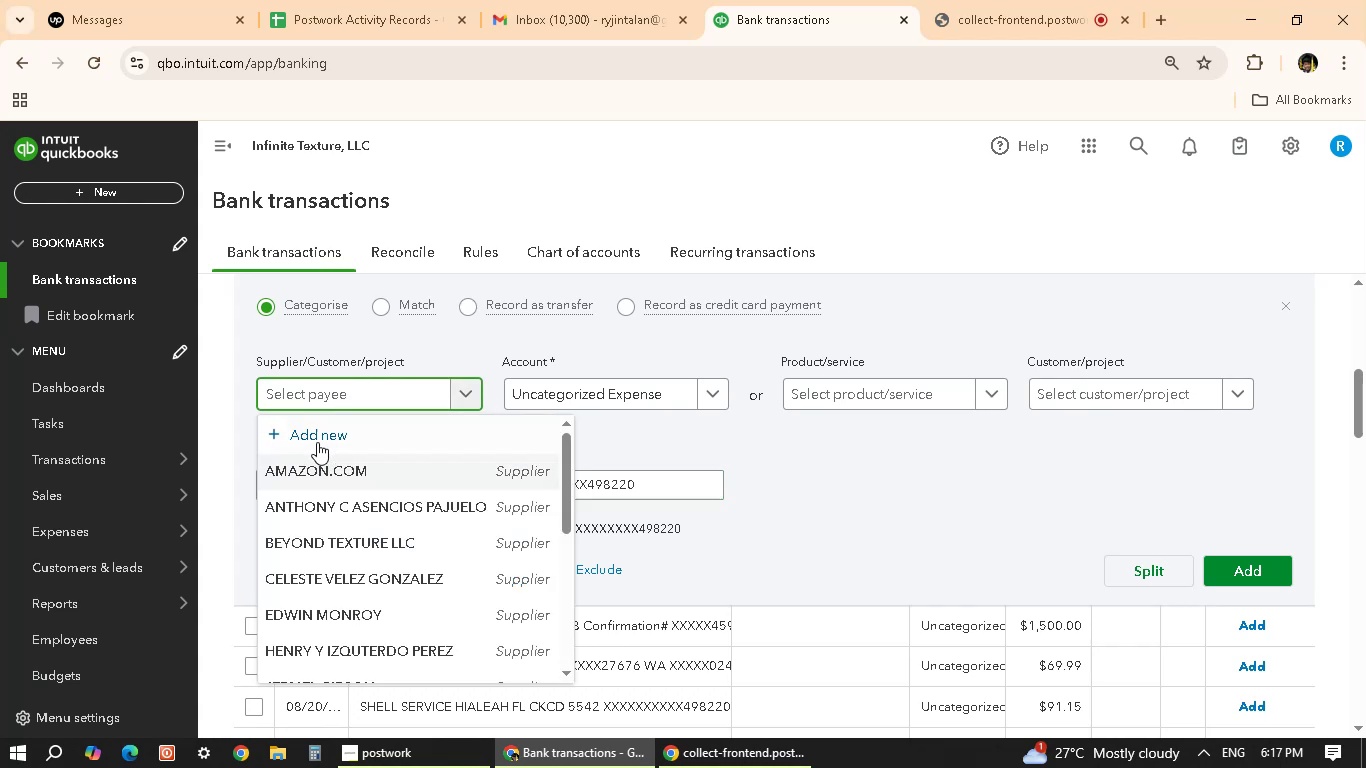 
left_click([320, 432])
 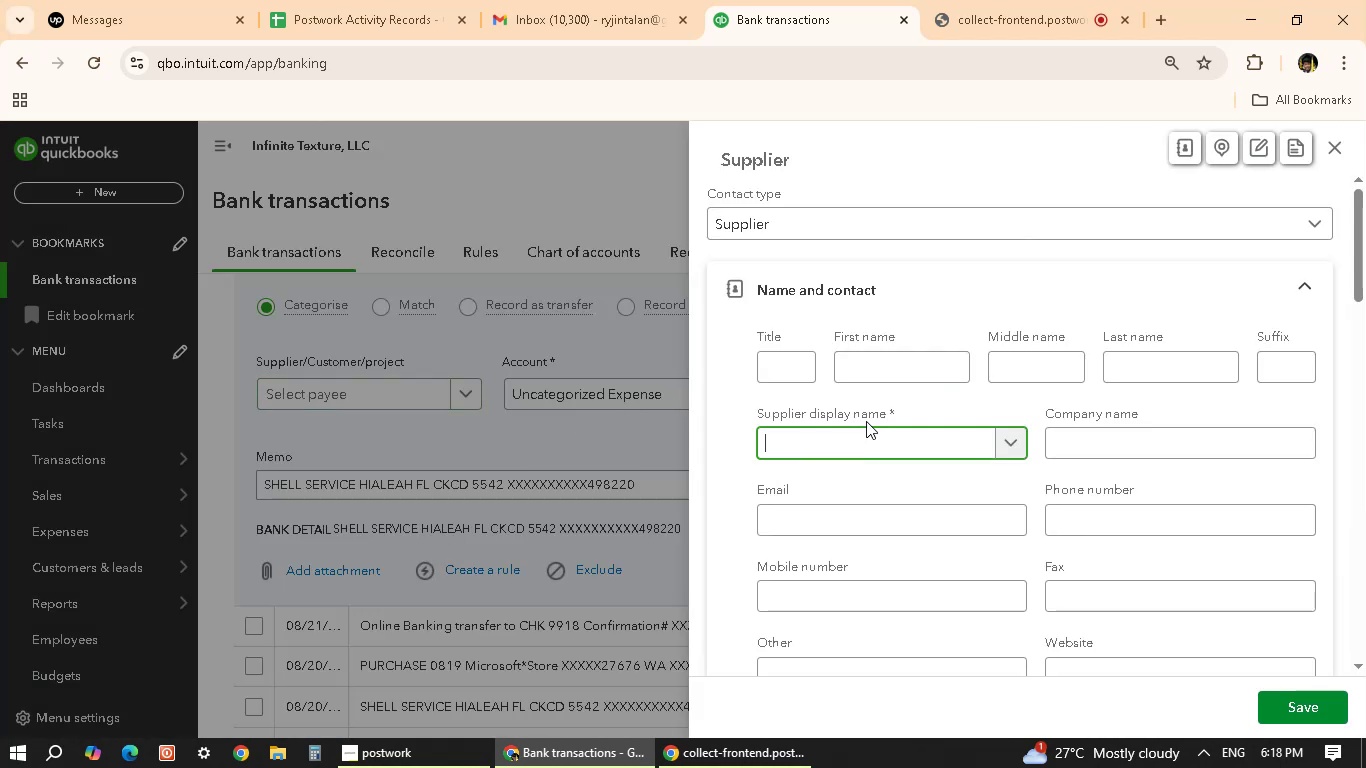 
key(Control+V)
 